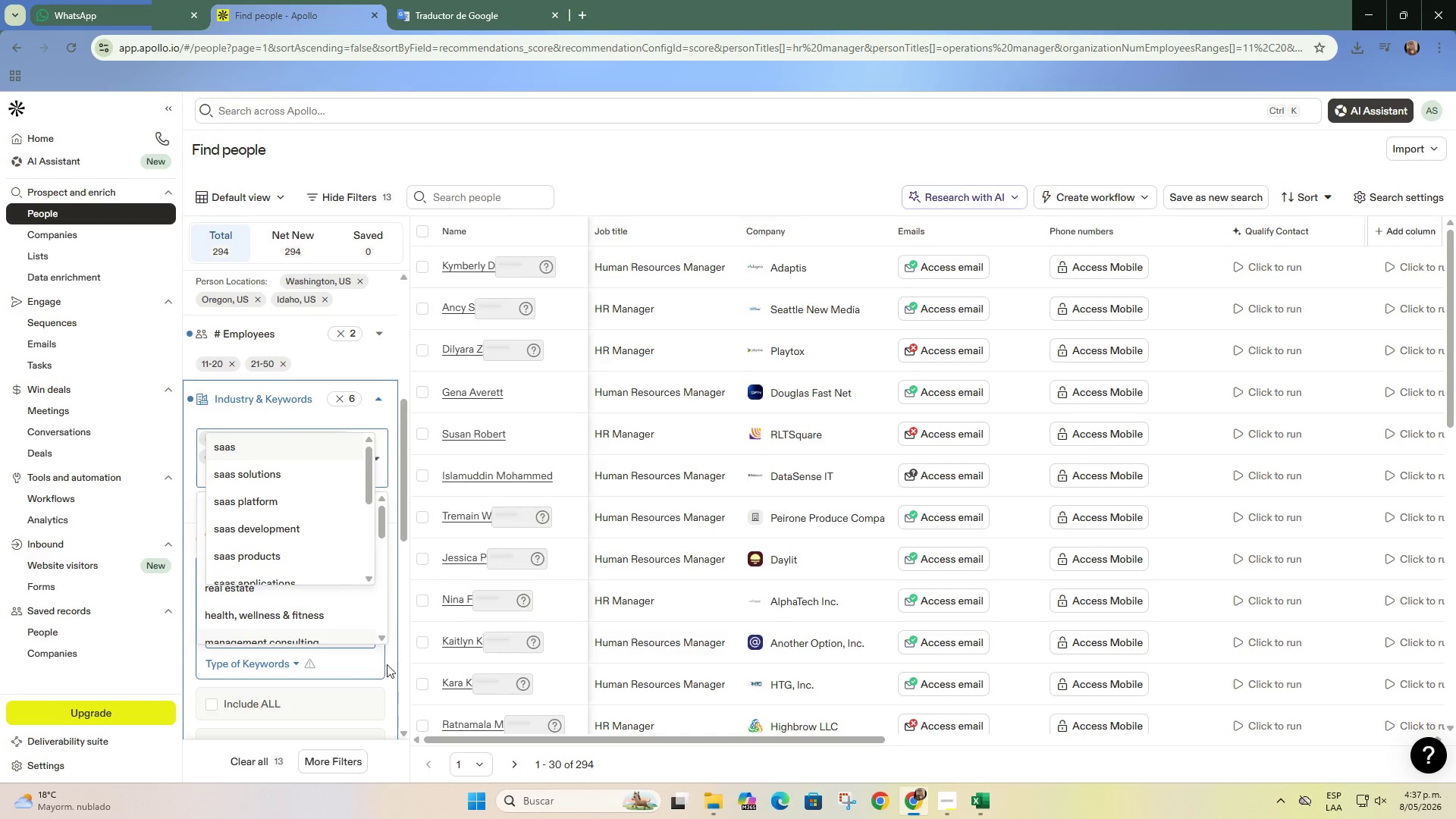 
left_click([378, 667])
 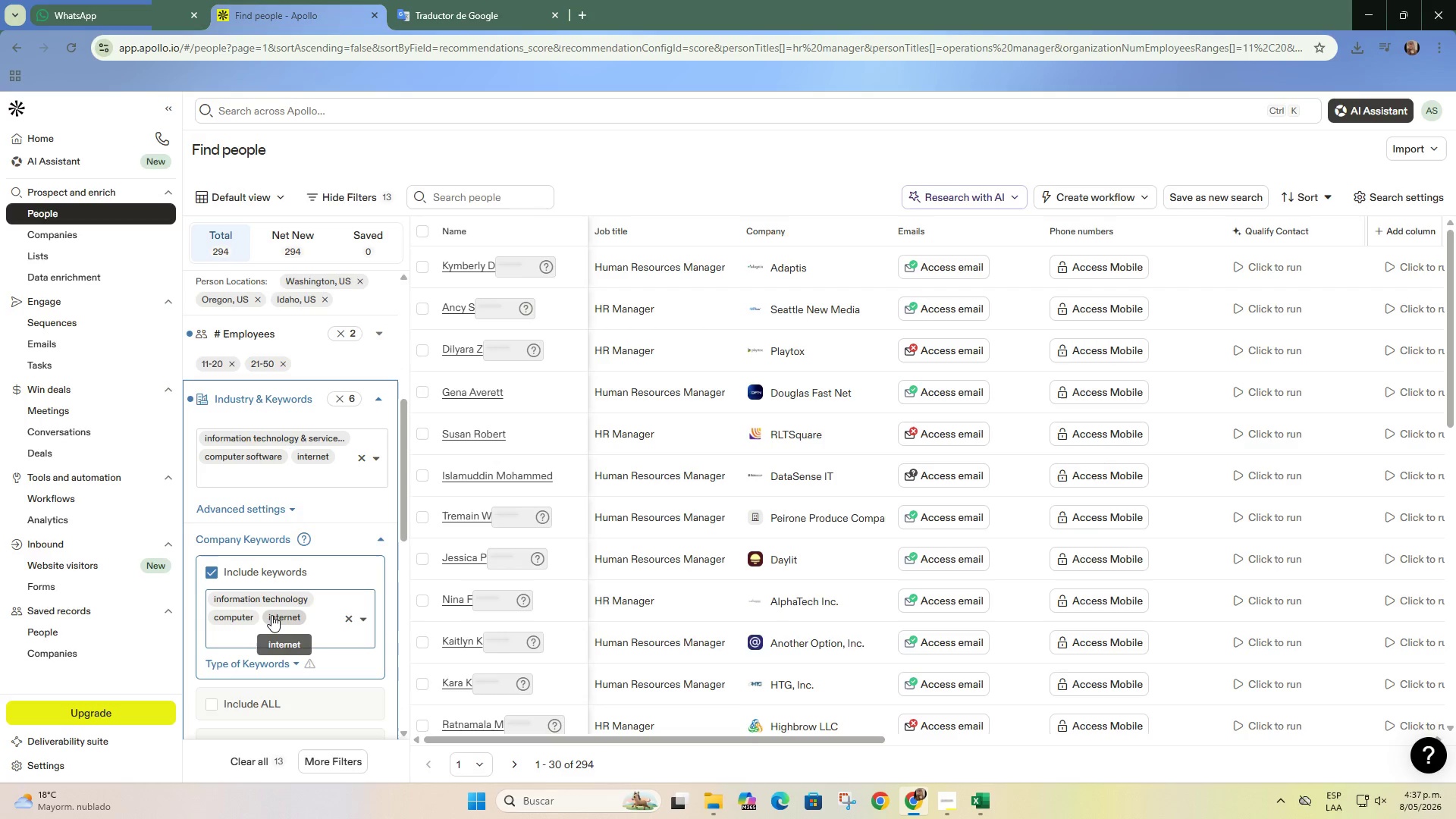 
key(Backspace)
 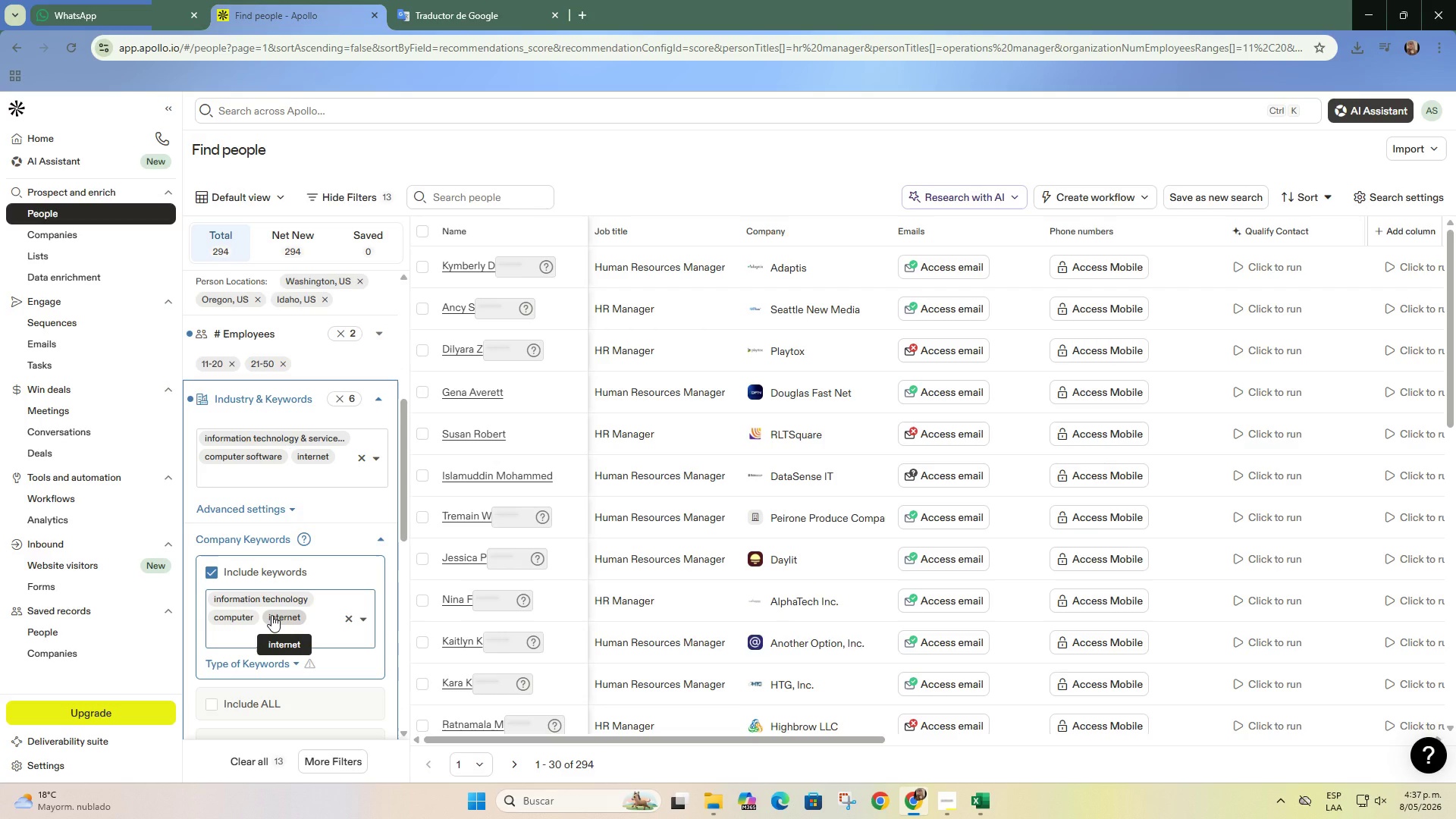 
key(Backspace)
 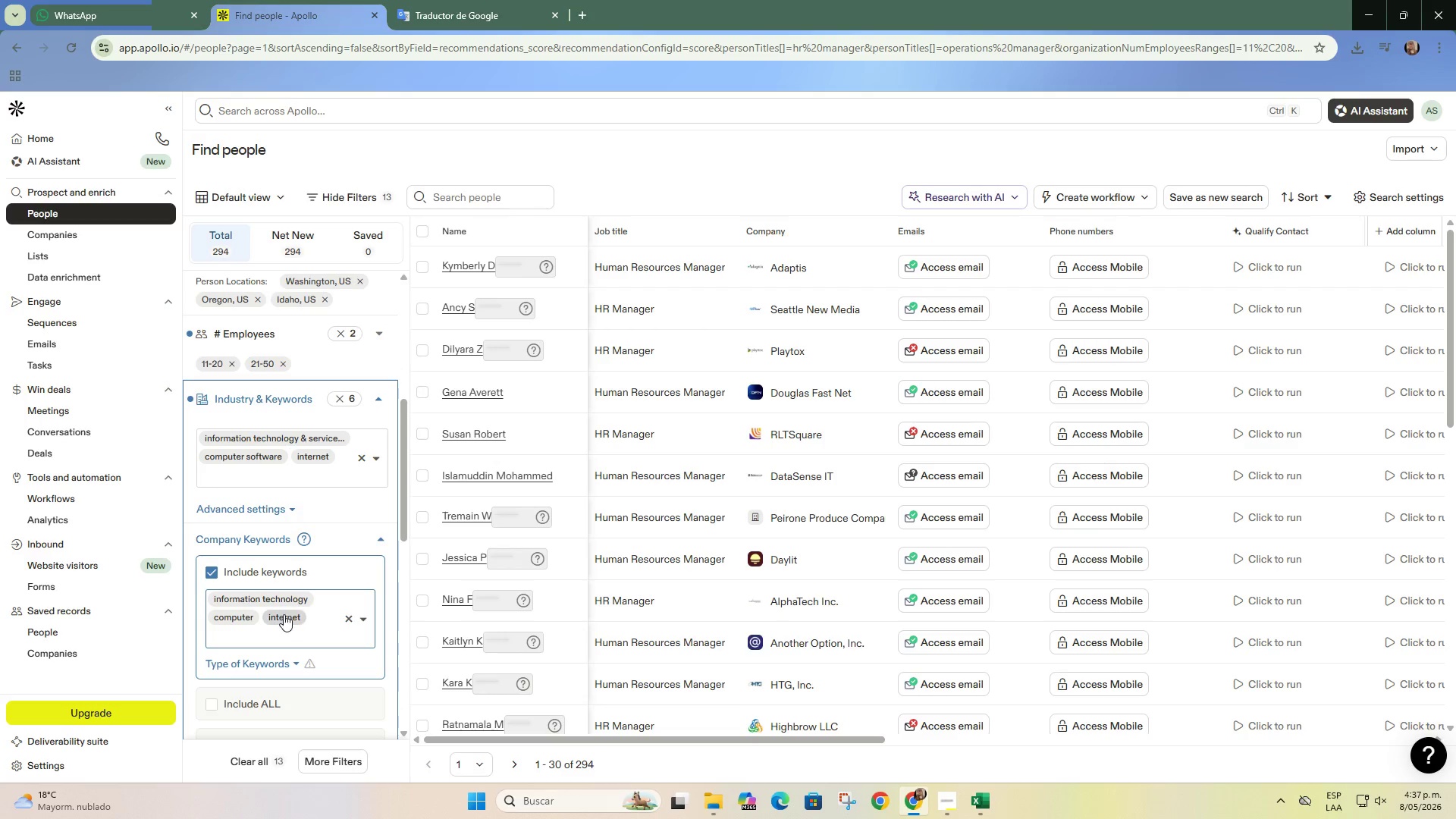 
left_click([286, 633])
 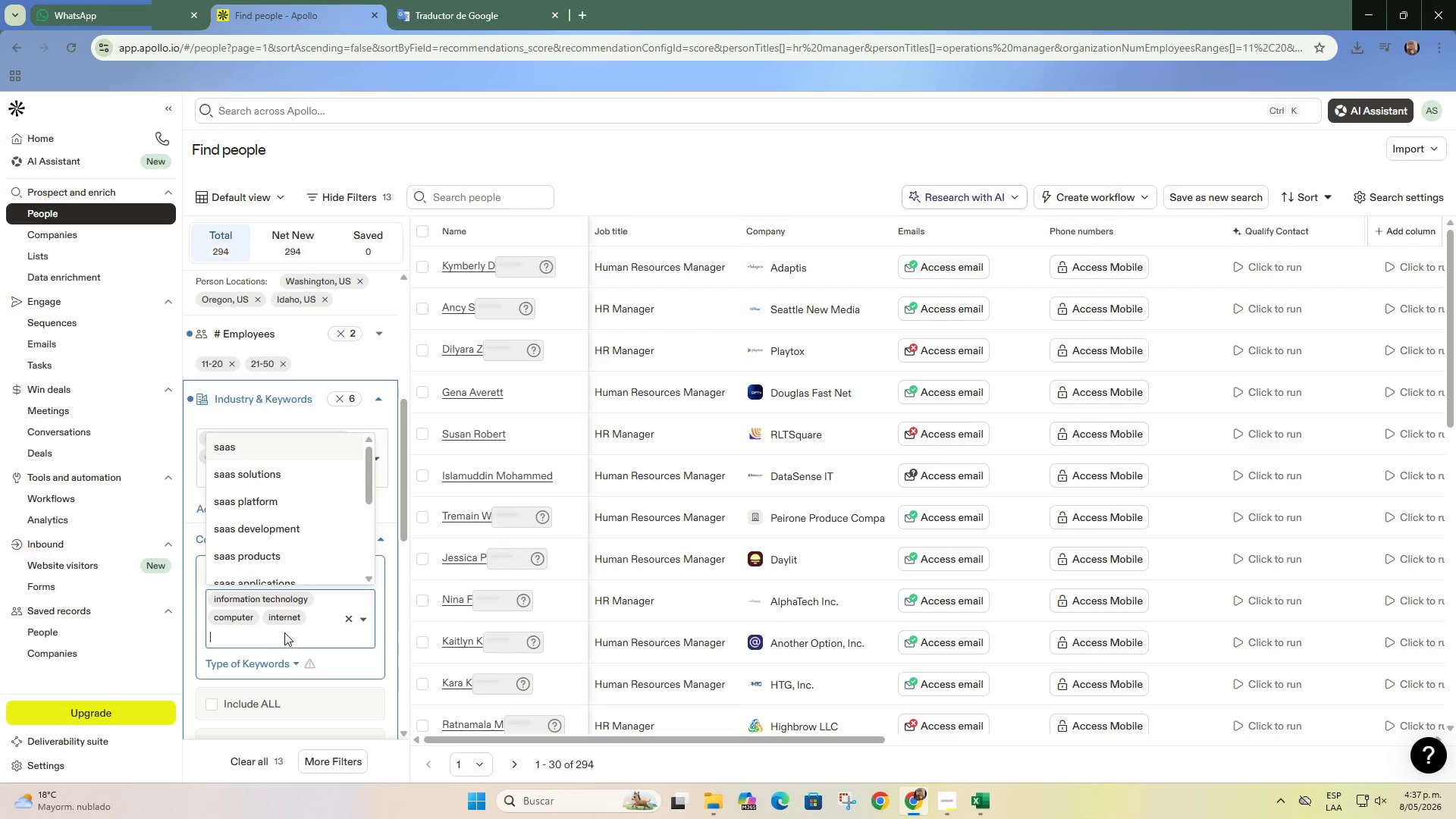 
left_click([285, 616])
 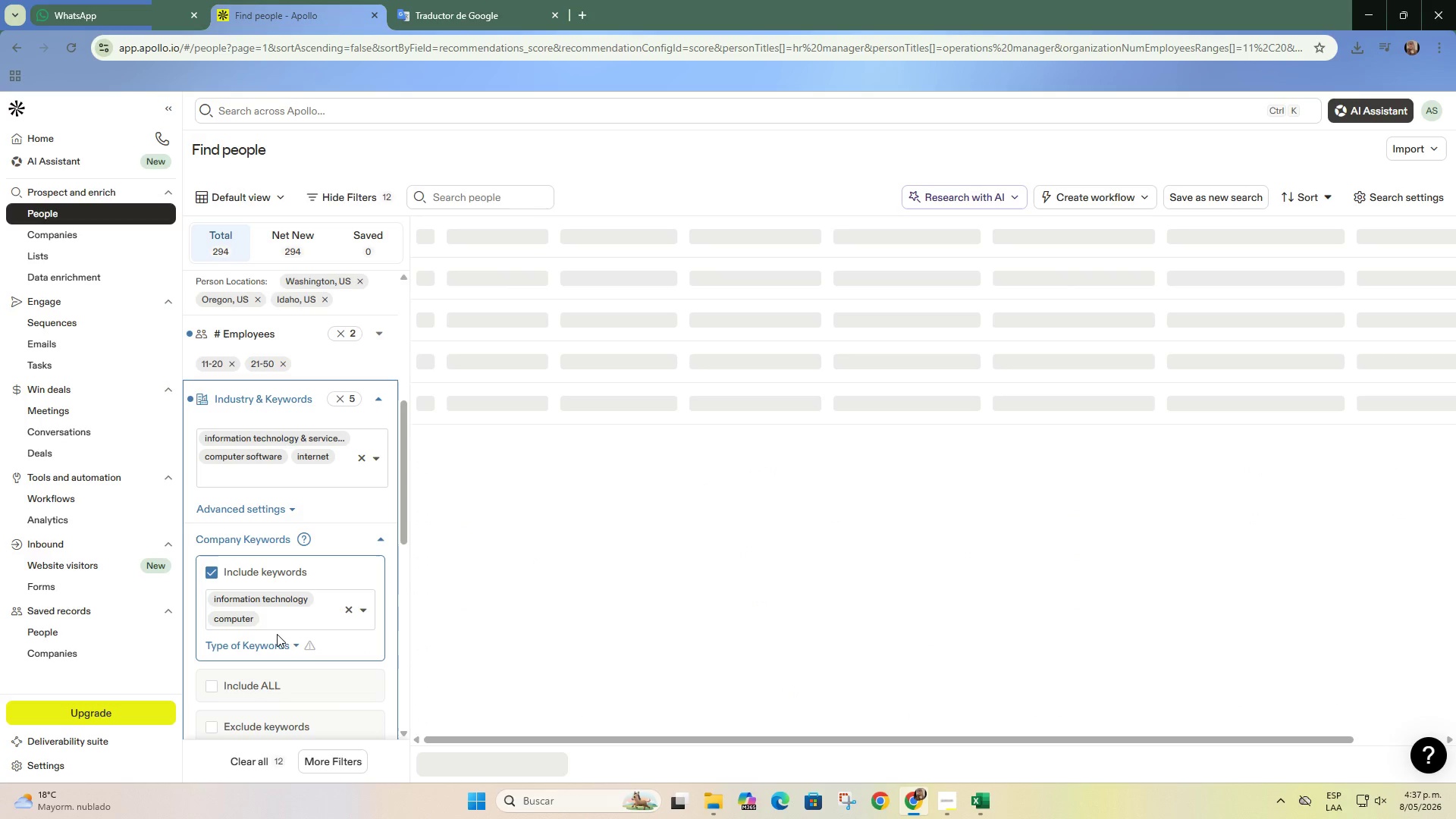 
left_click([277, 634])
 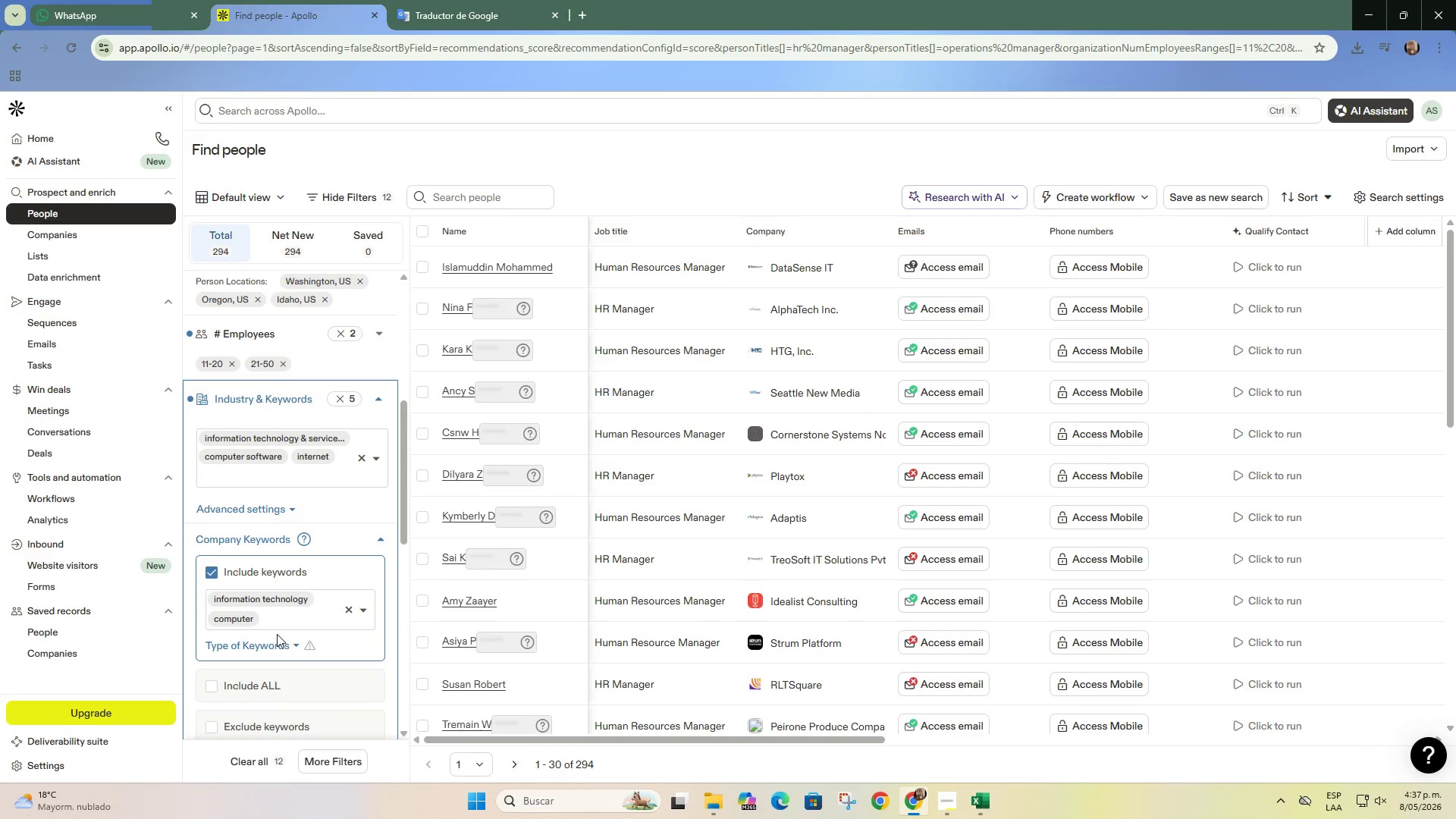 
type(techno)
 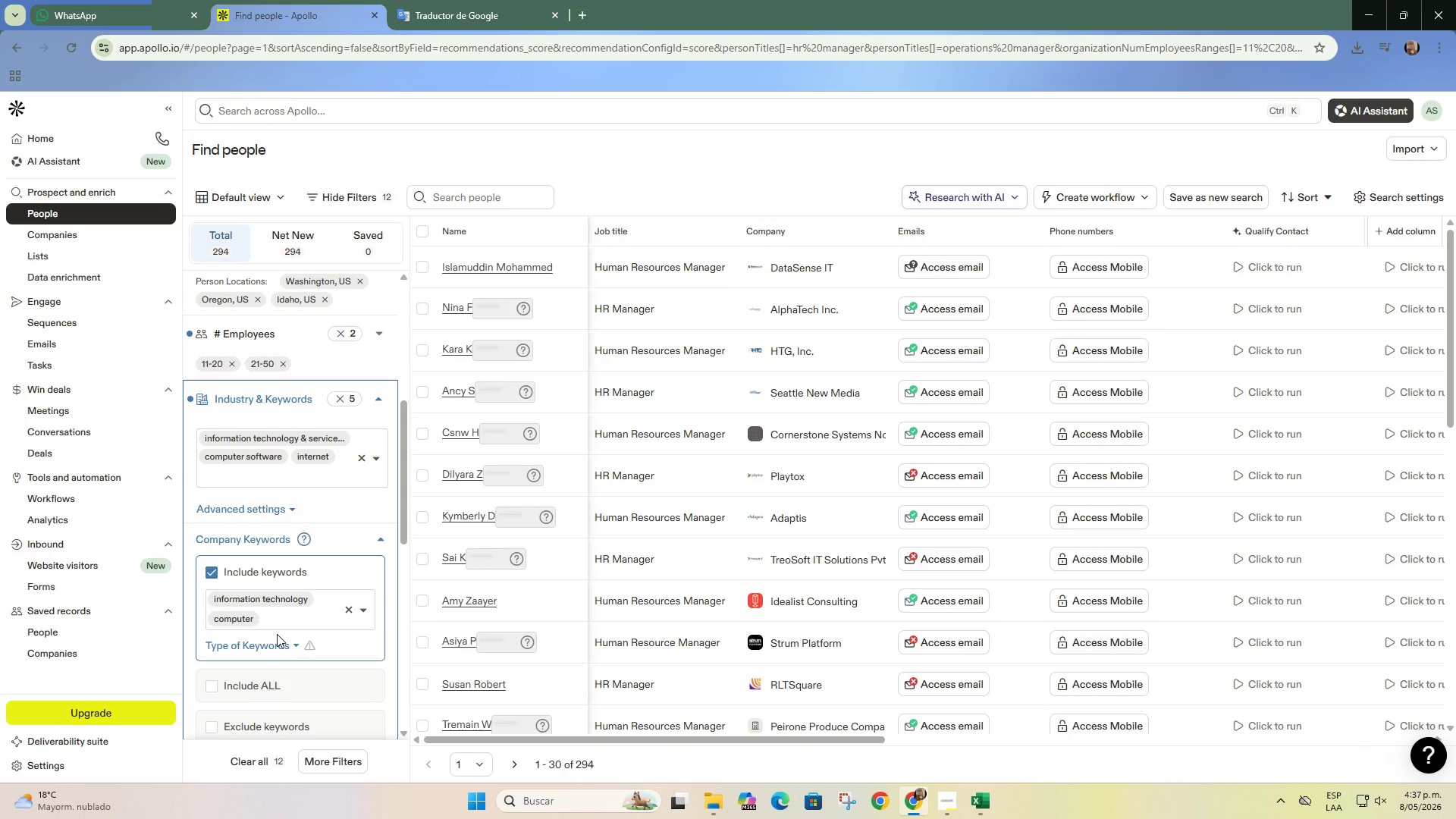 
left_click([288, 626])
 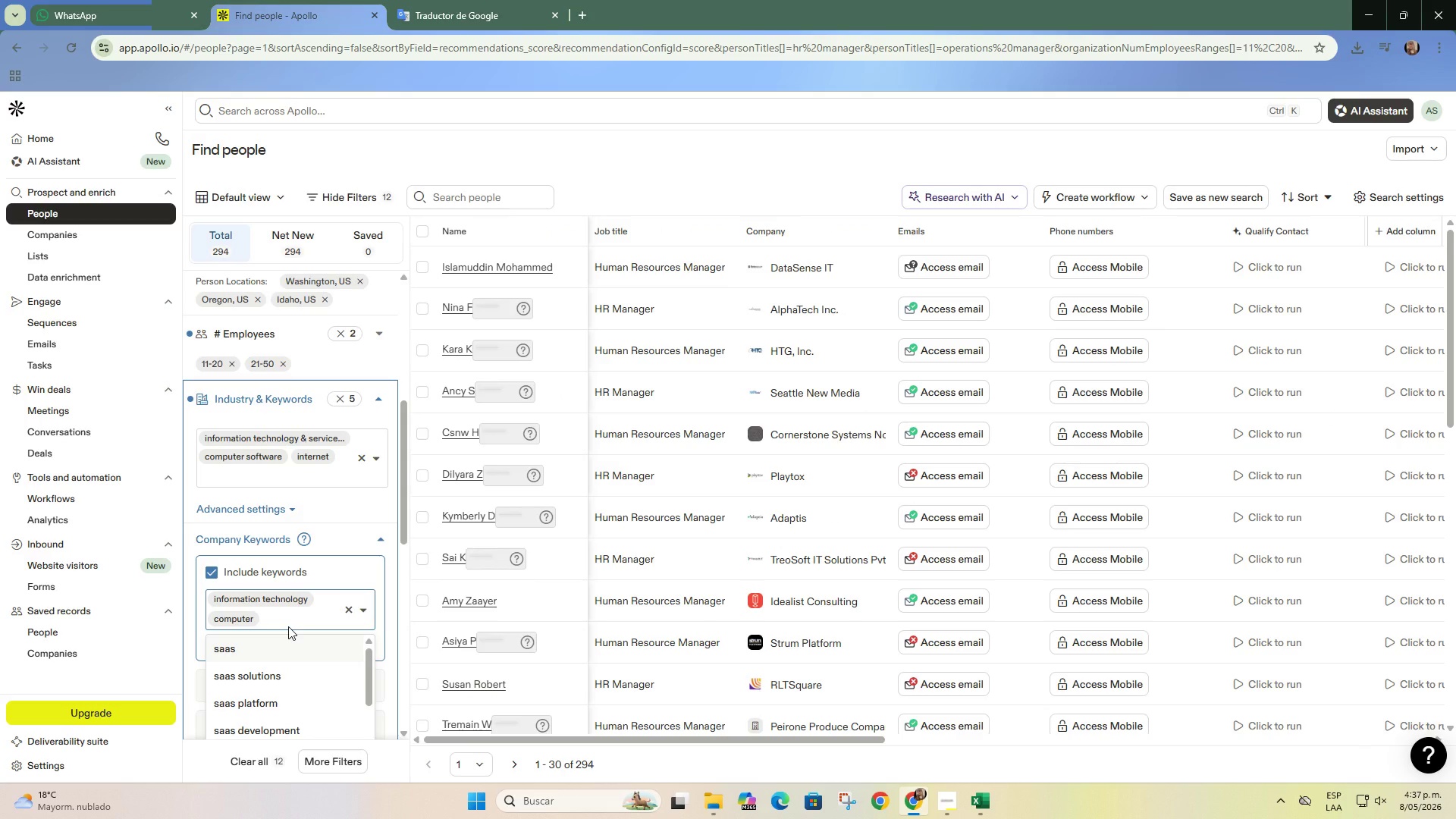 
type(techni)
key(Backspace)
type(olo)
 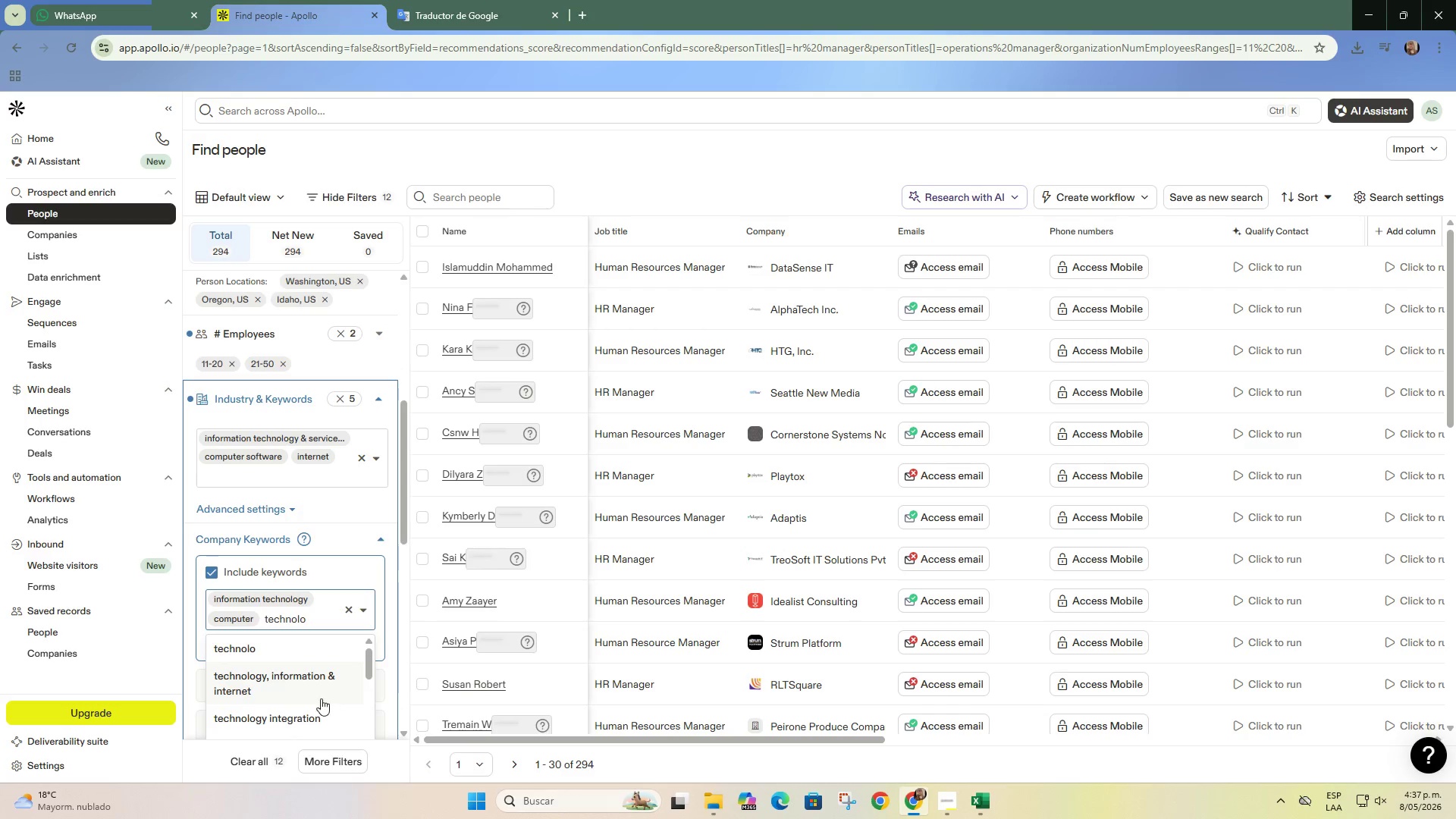 
scroll: coordinate [307, 693], scroll_direction: none, amount: 0.0
 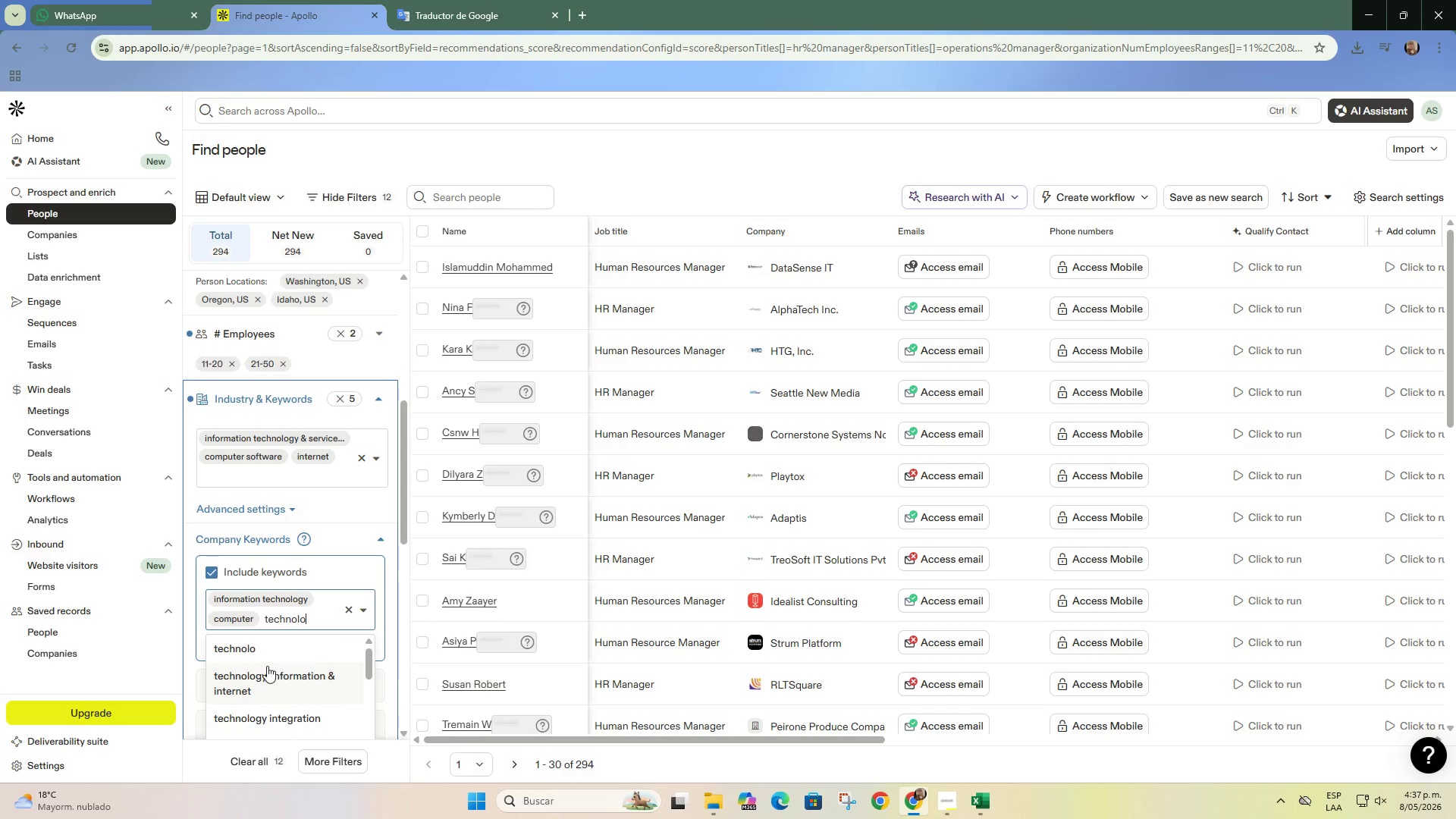 
type(d)
key(Backspace)
type(fy)
key(Backspace)
key(Backspace)
type(gy)
 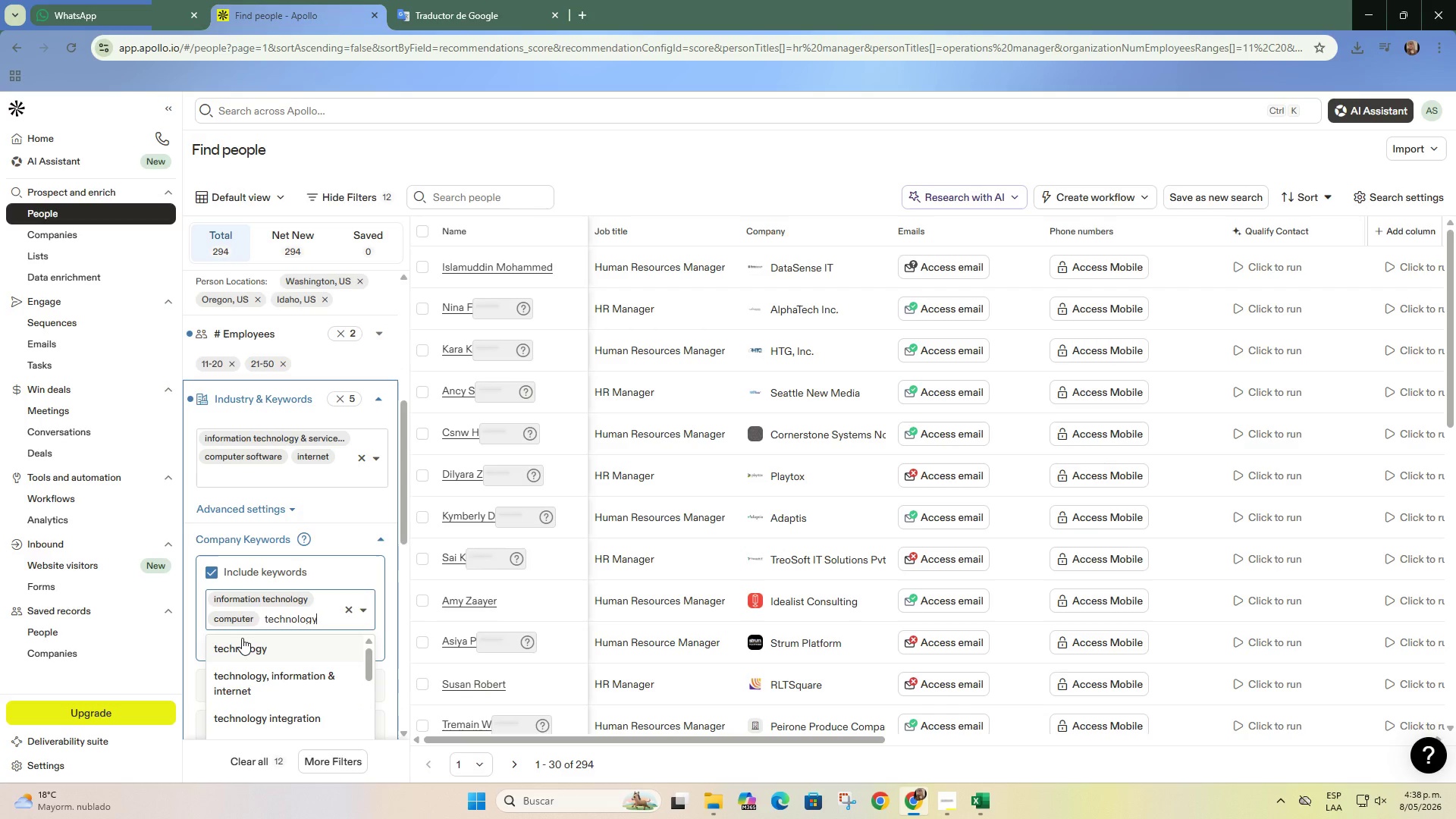 
left_click([243, 644])
 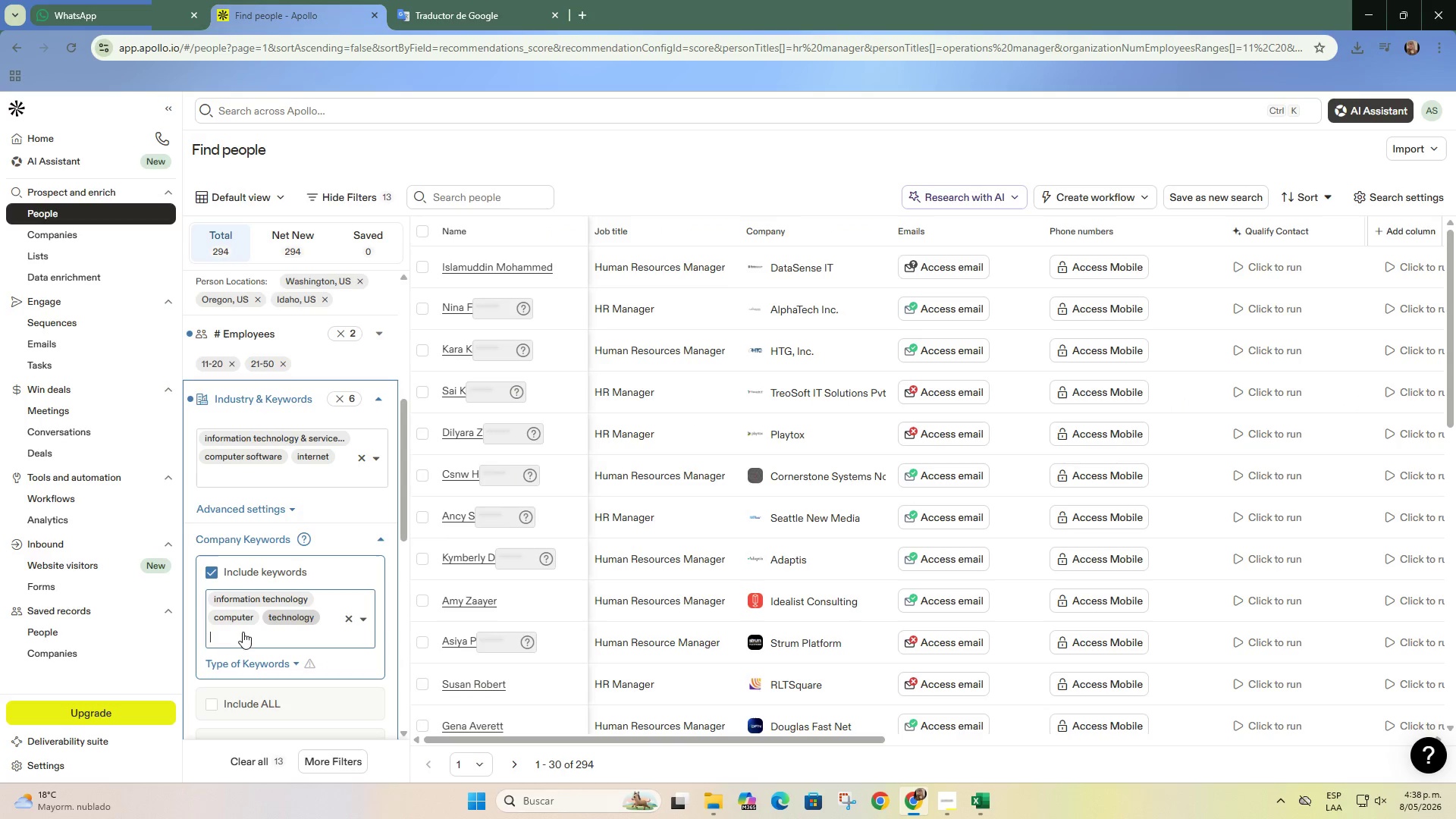 
wait(6.45)
 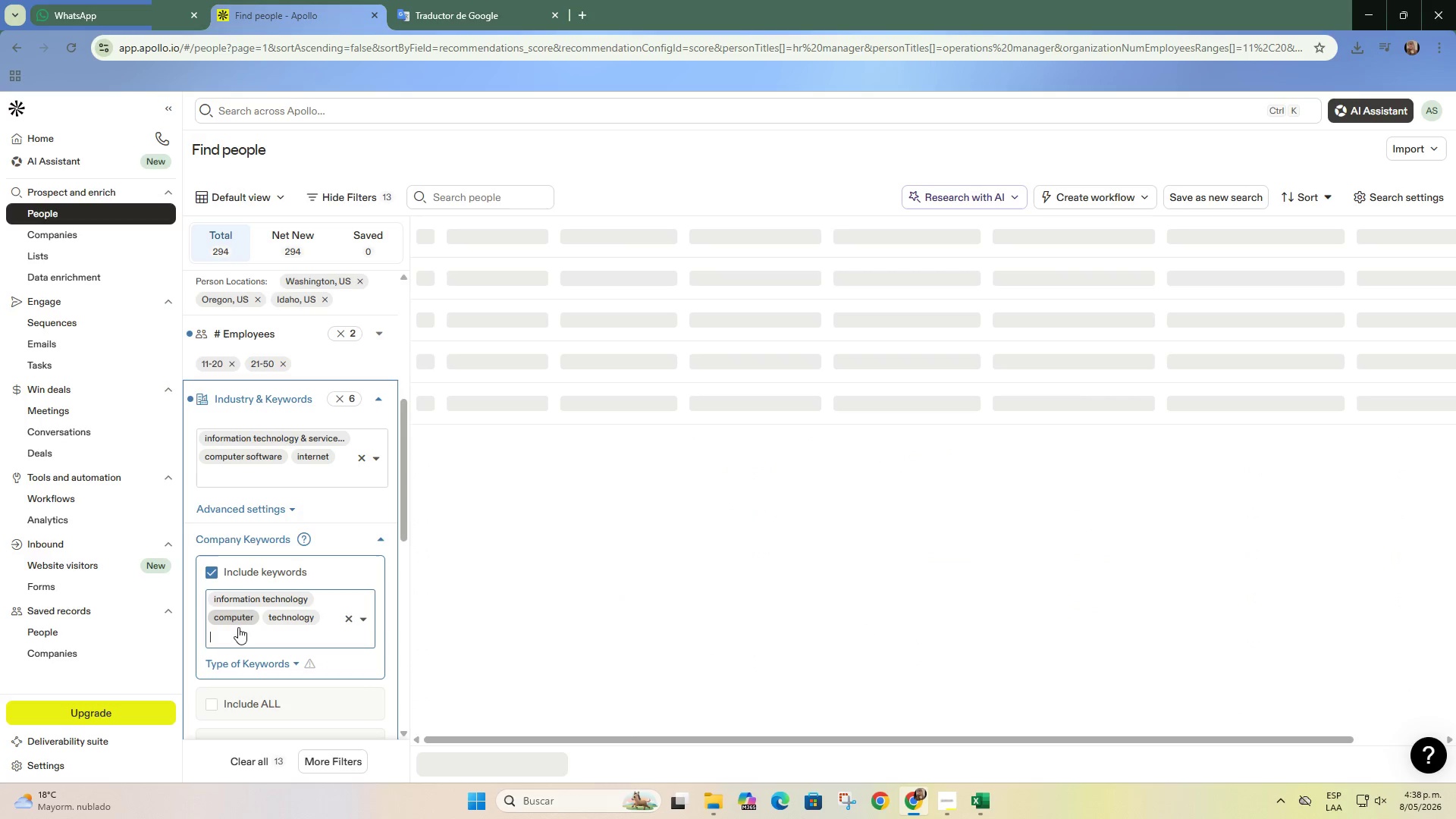 
left_click([251, 623])
 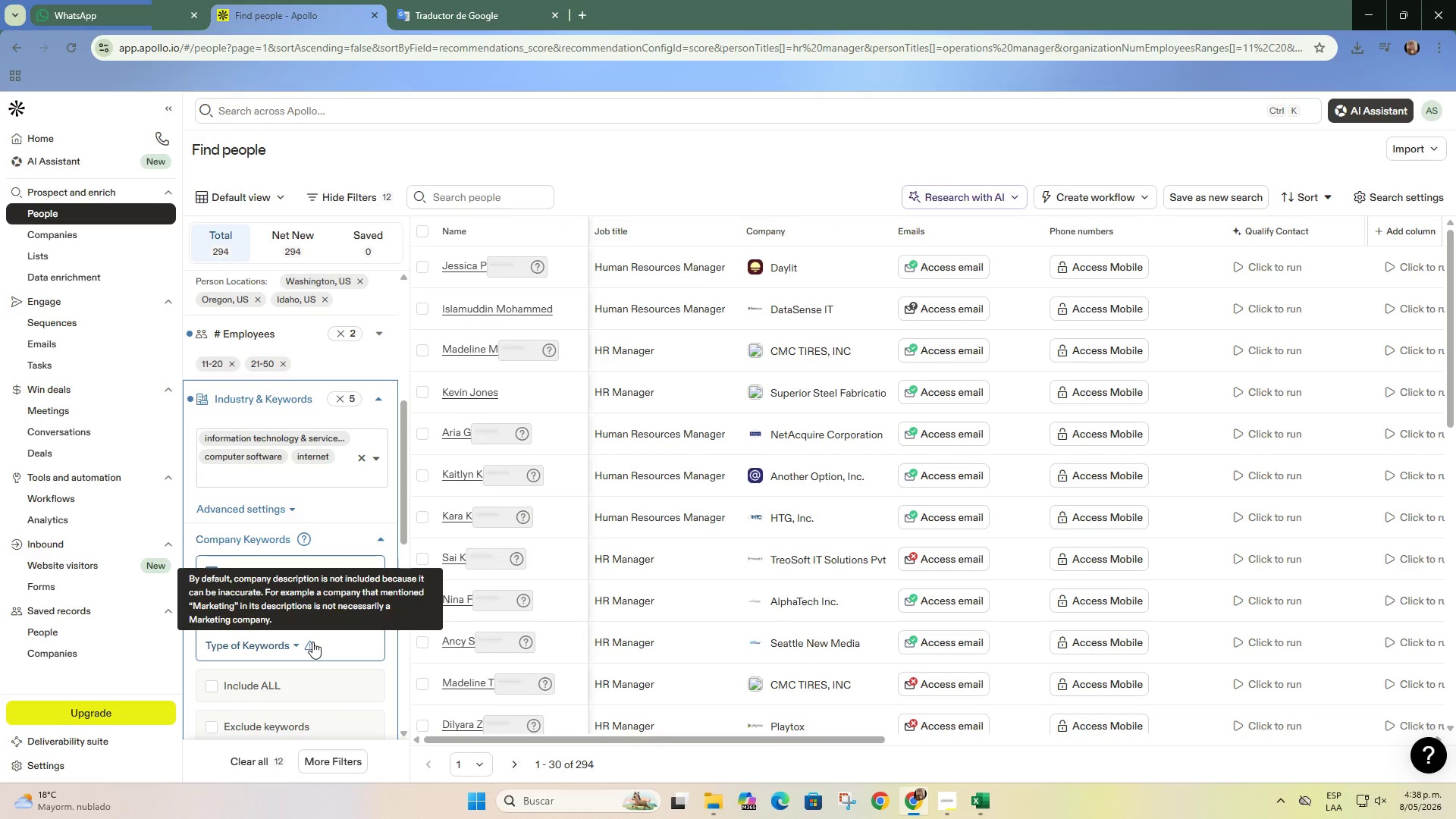 
scroll: coordinate [284, 488], scroll_direction: up, amount: 7.0
 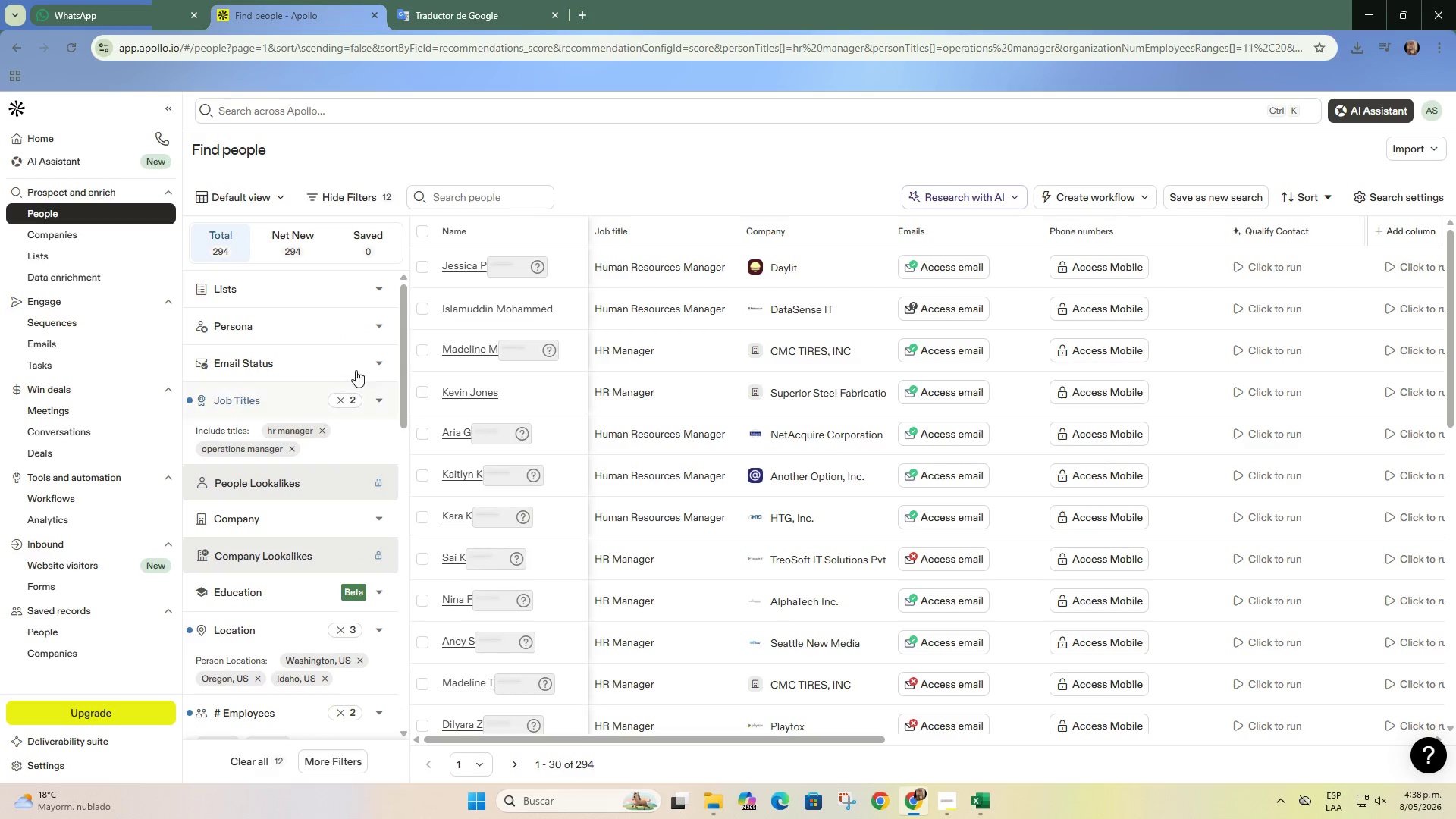 
left_click([360, 363])
 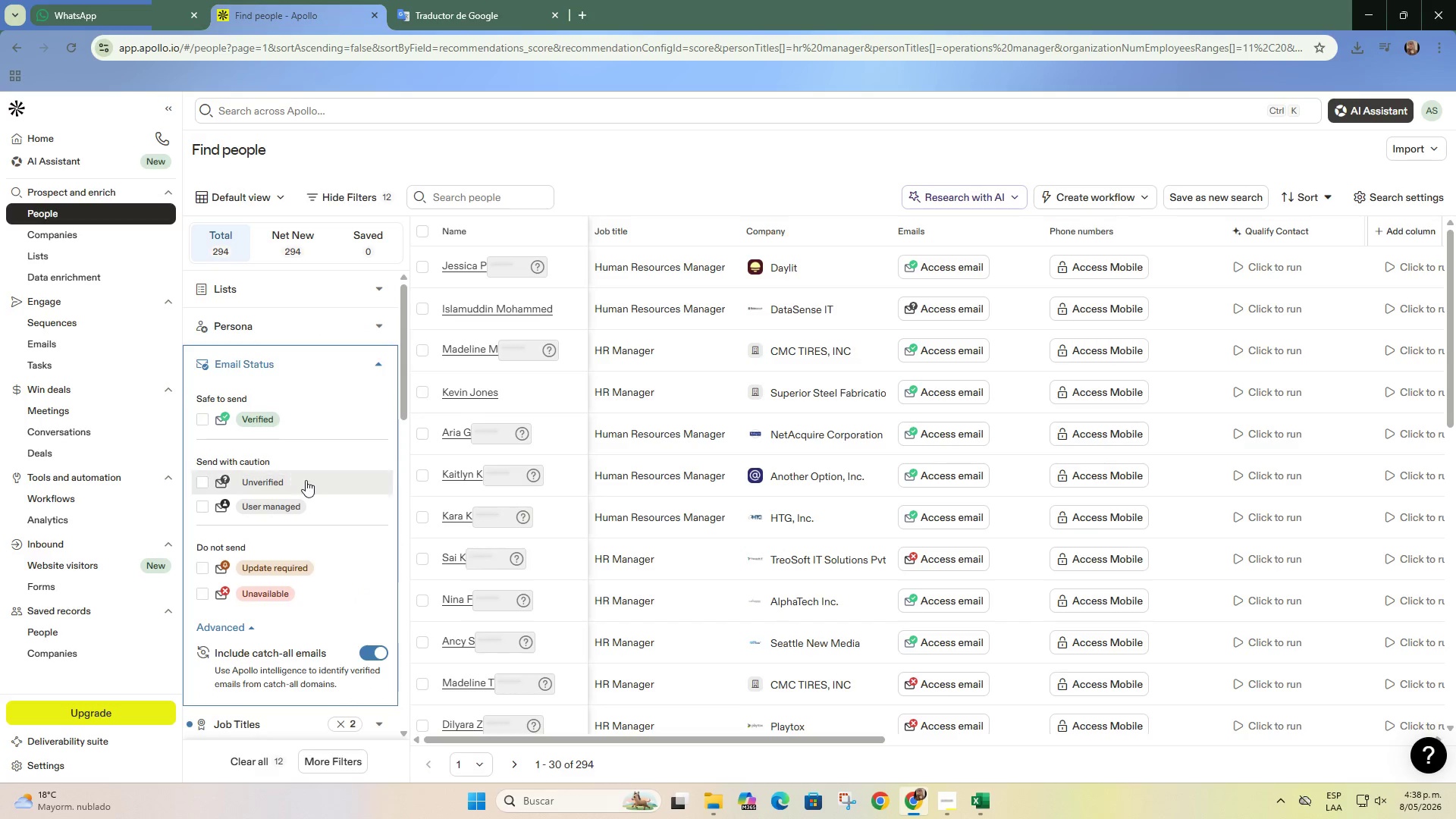 
left_click([312, 410])
 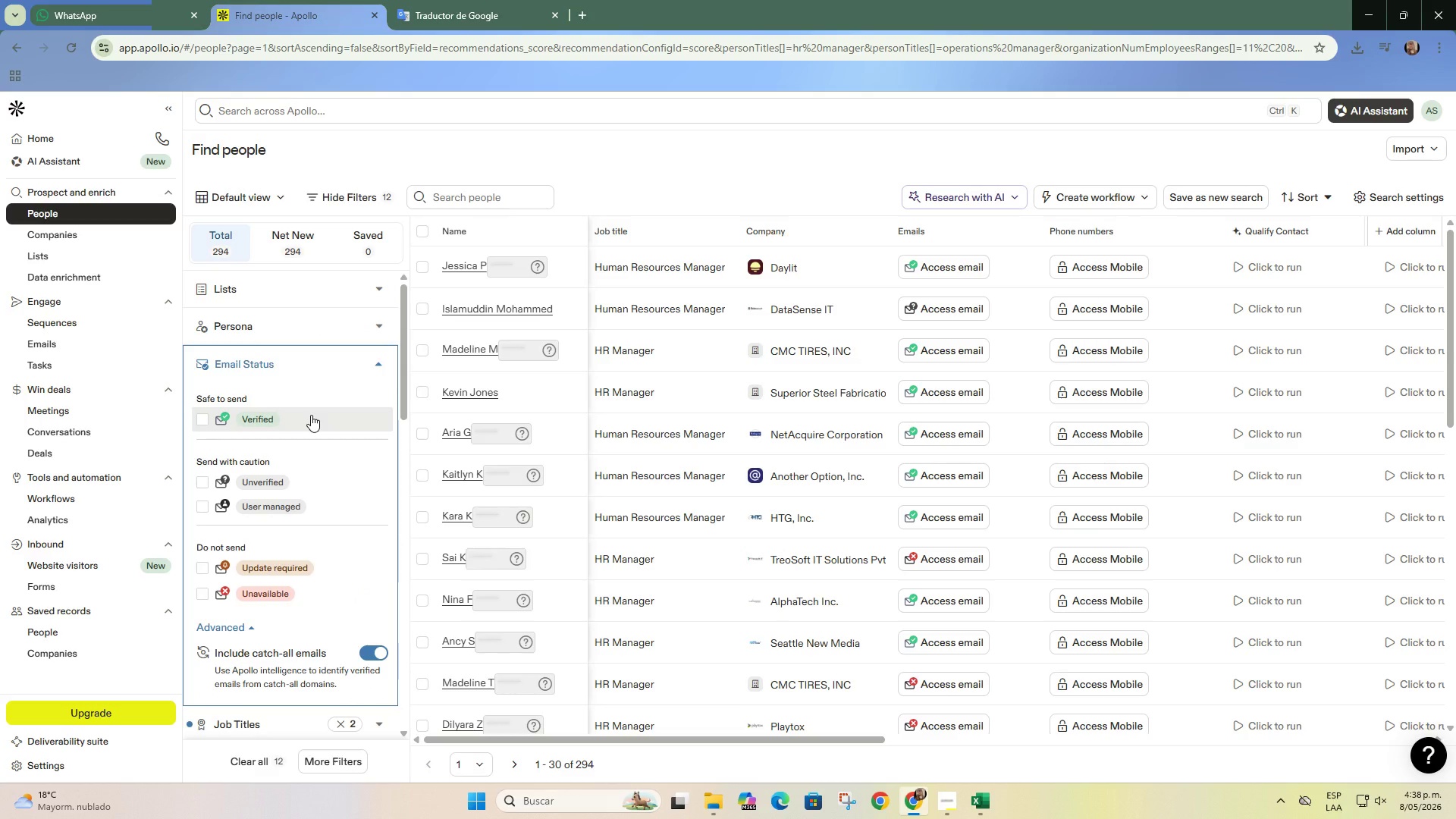 
left_click([311, 415])
 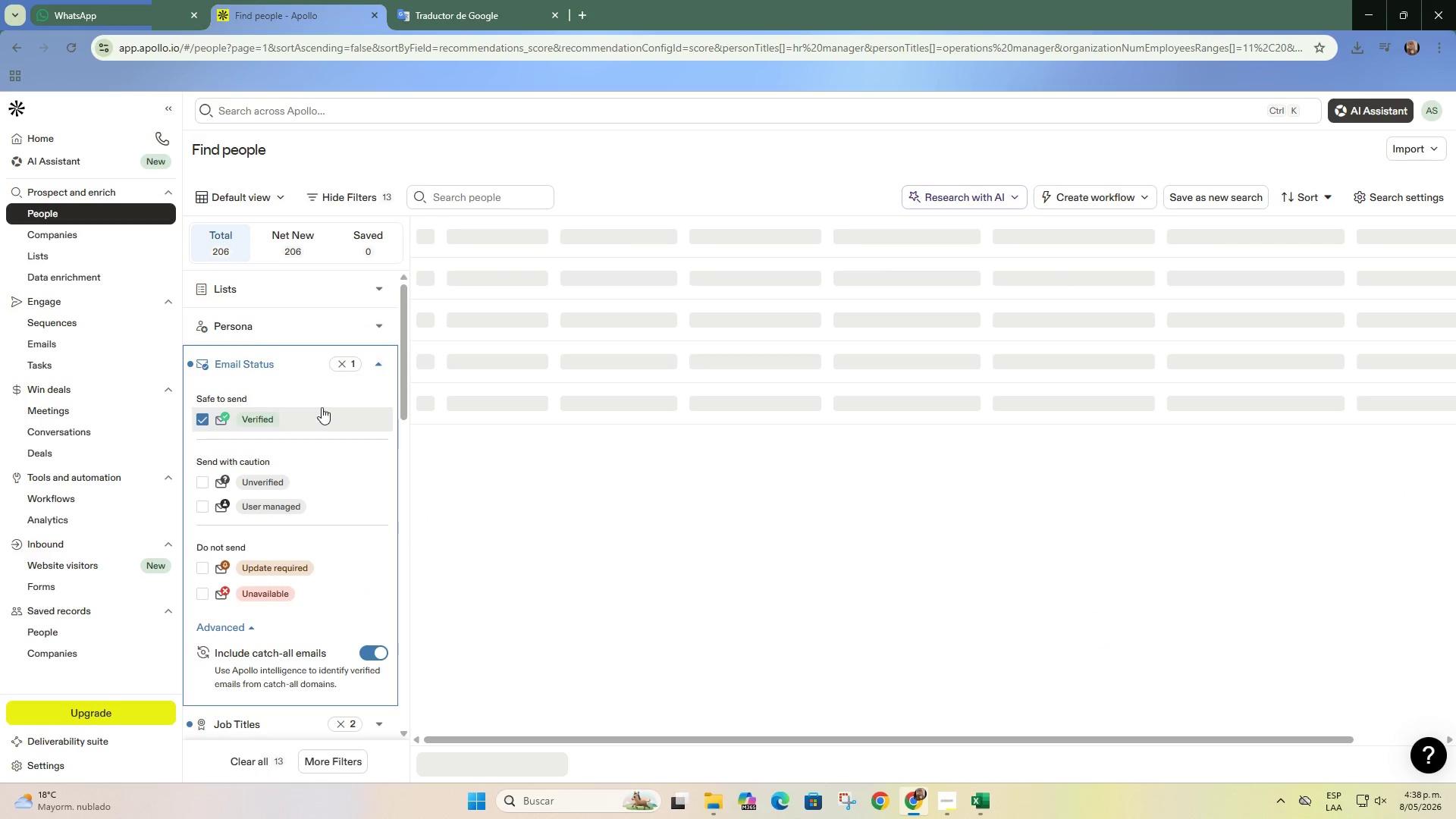 
left_click([375, 368])
 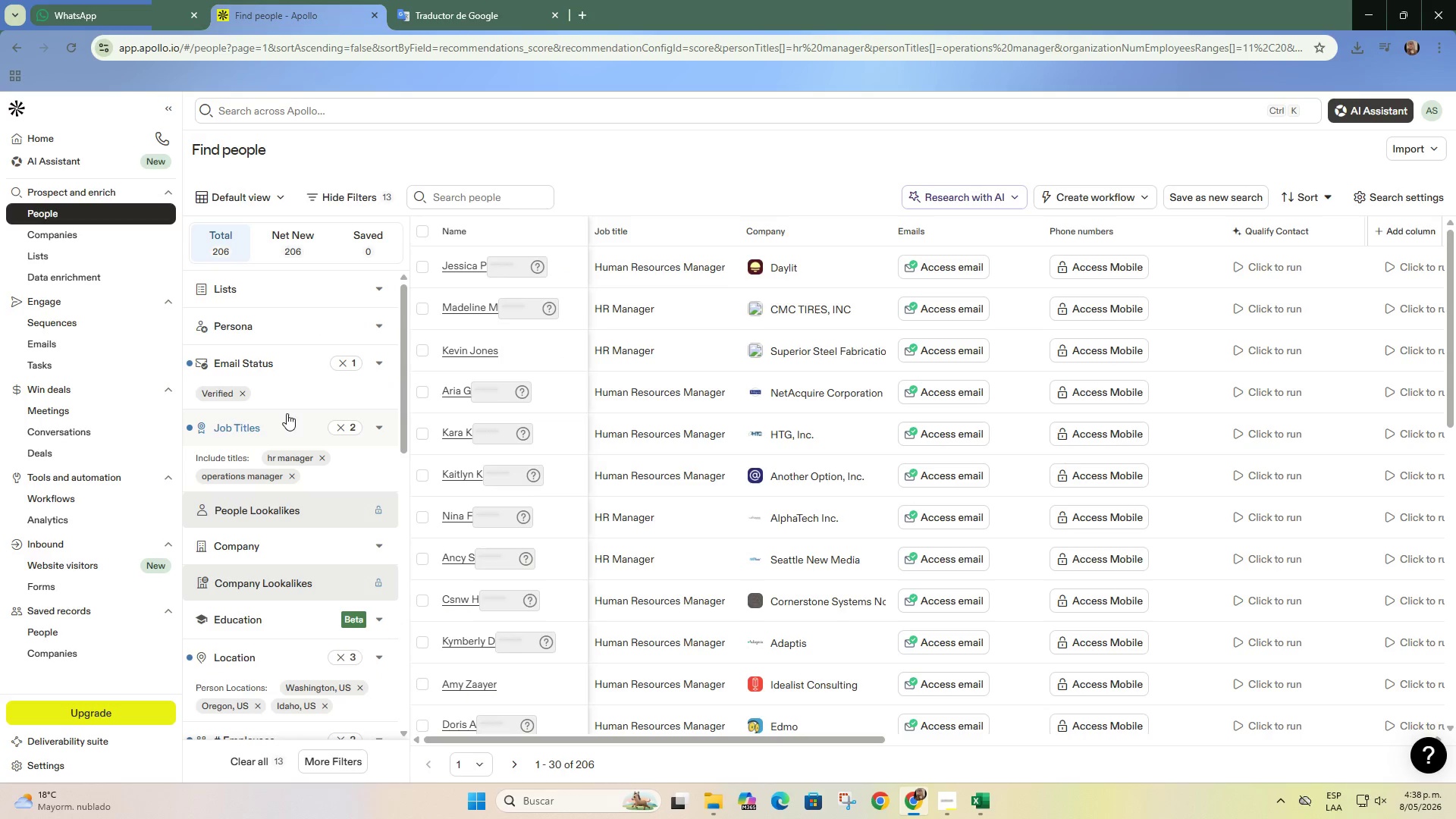 
scroll: coordinate [243, 519], scroll_direction: down, amount: 2.0
 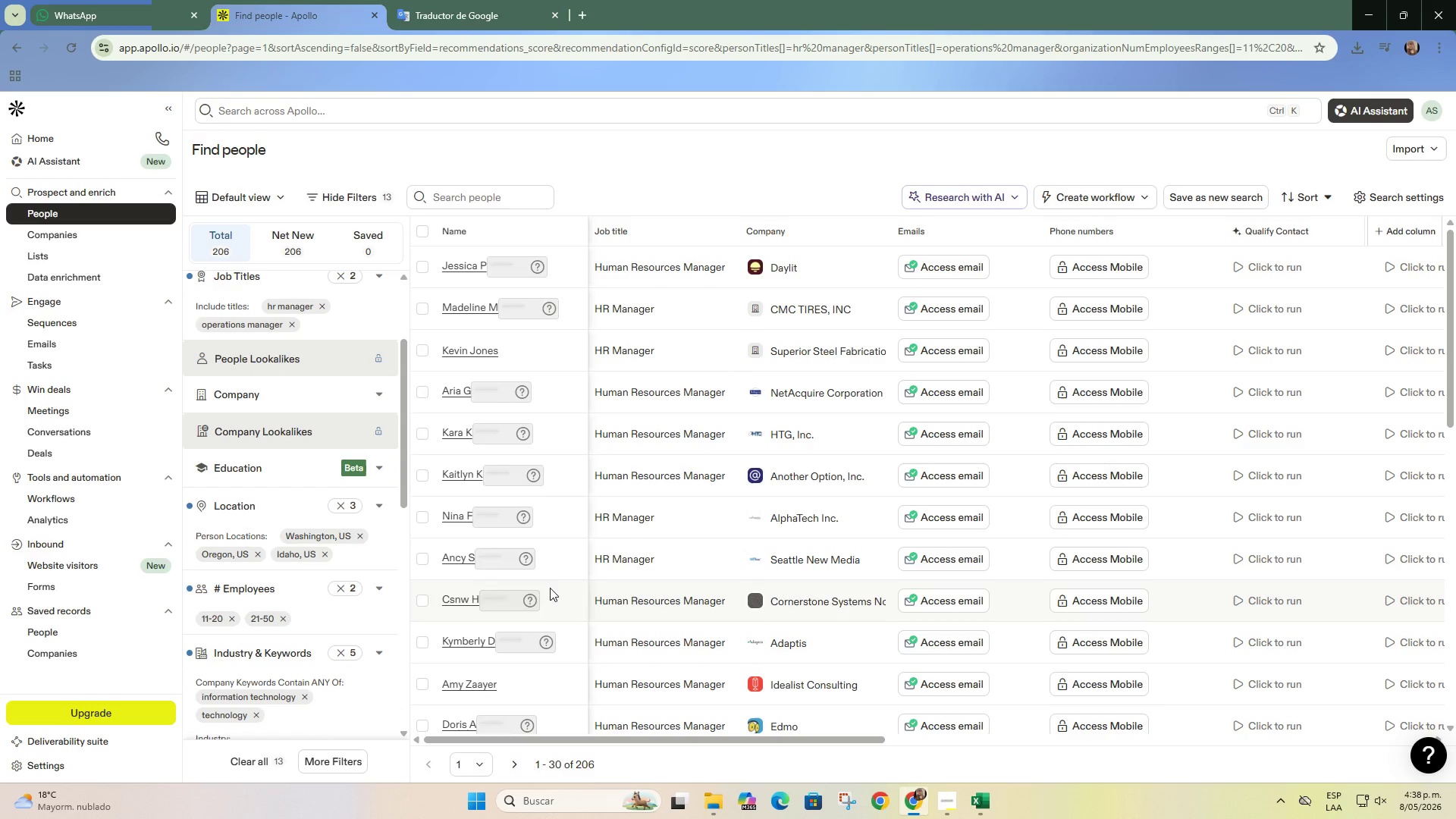 
wait(6.43)
 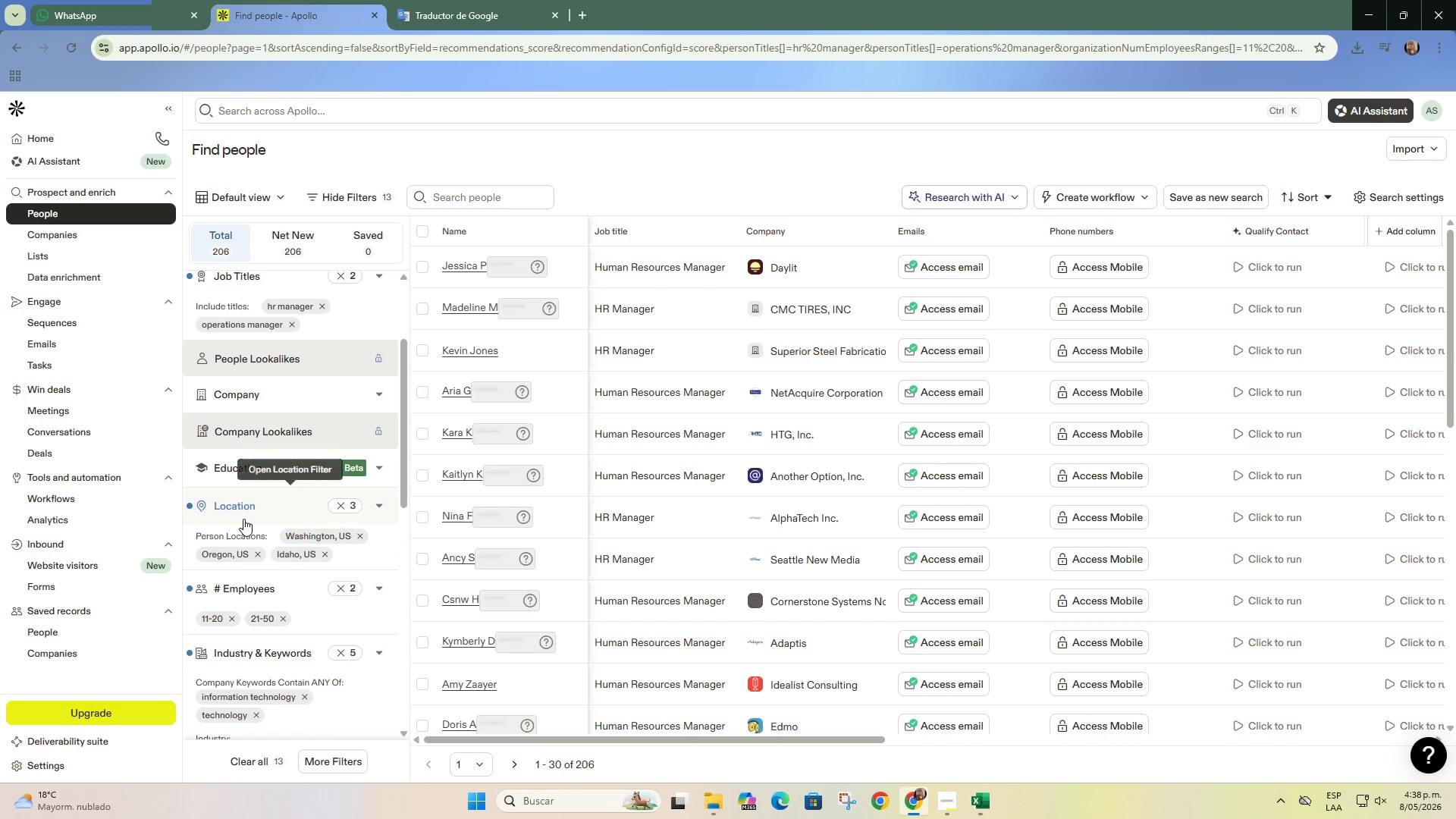 
mouse_move([1403, 204])
 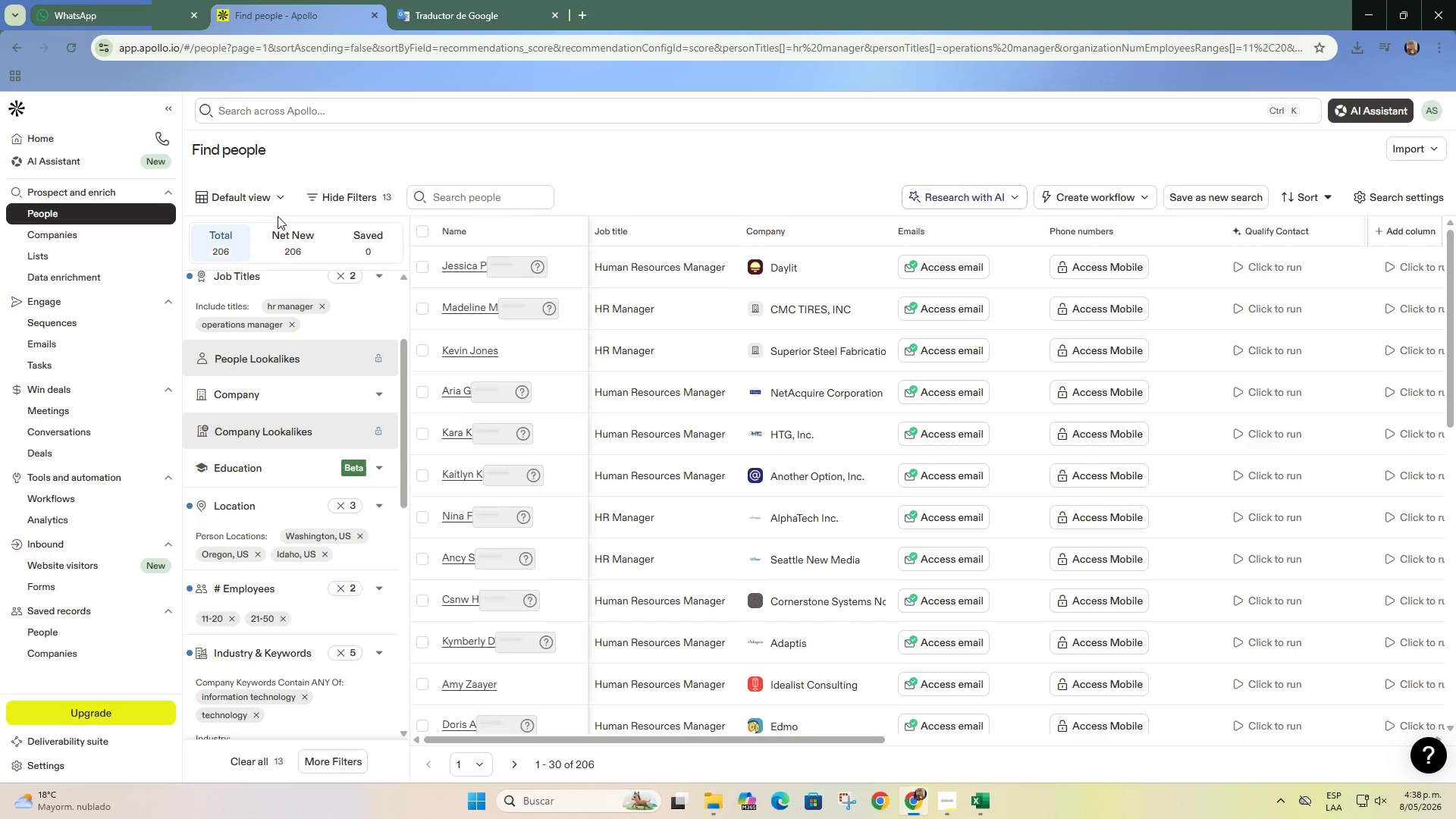 
wait(6.49)
 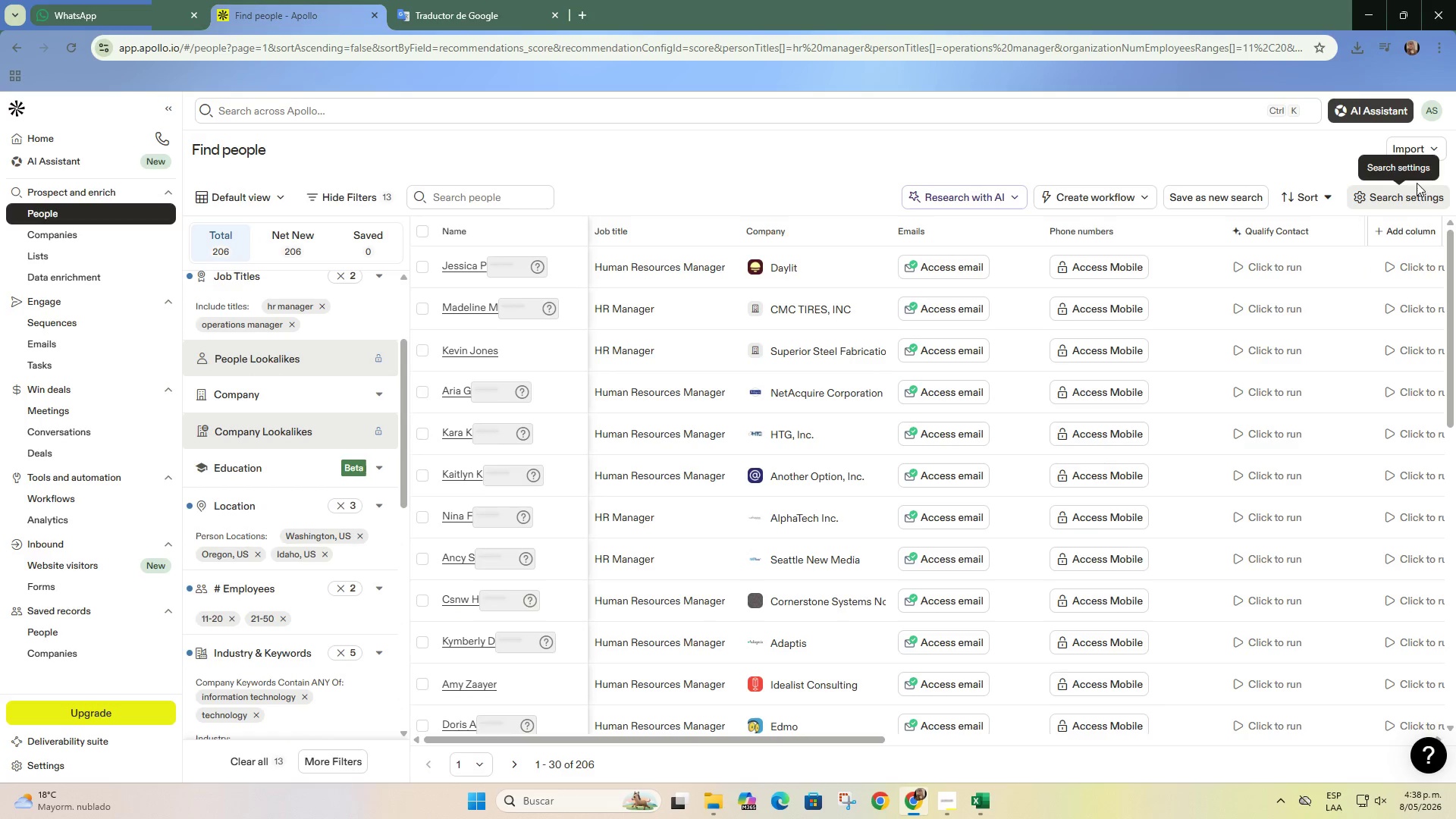 
left_click([278, 205])
 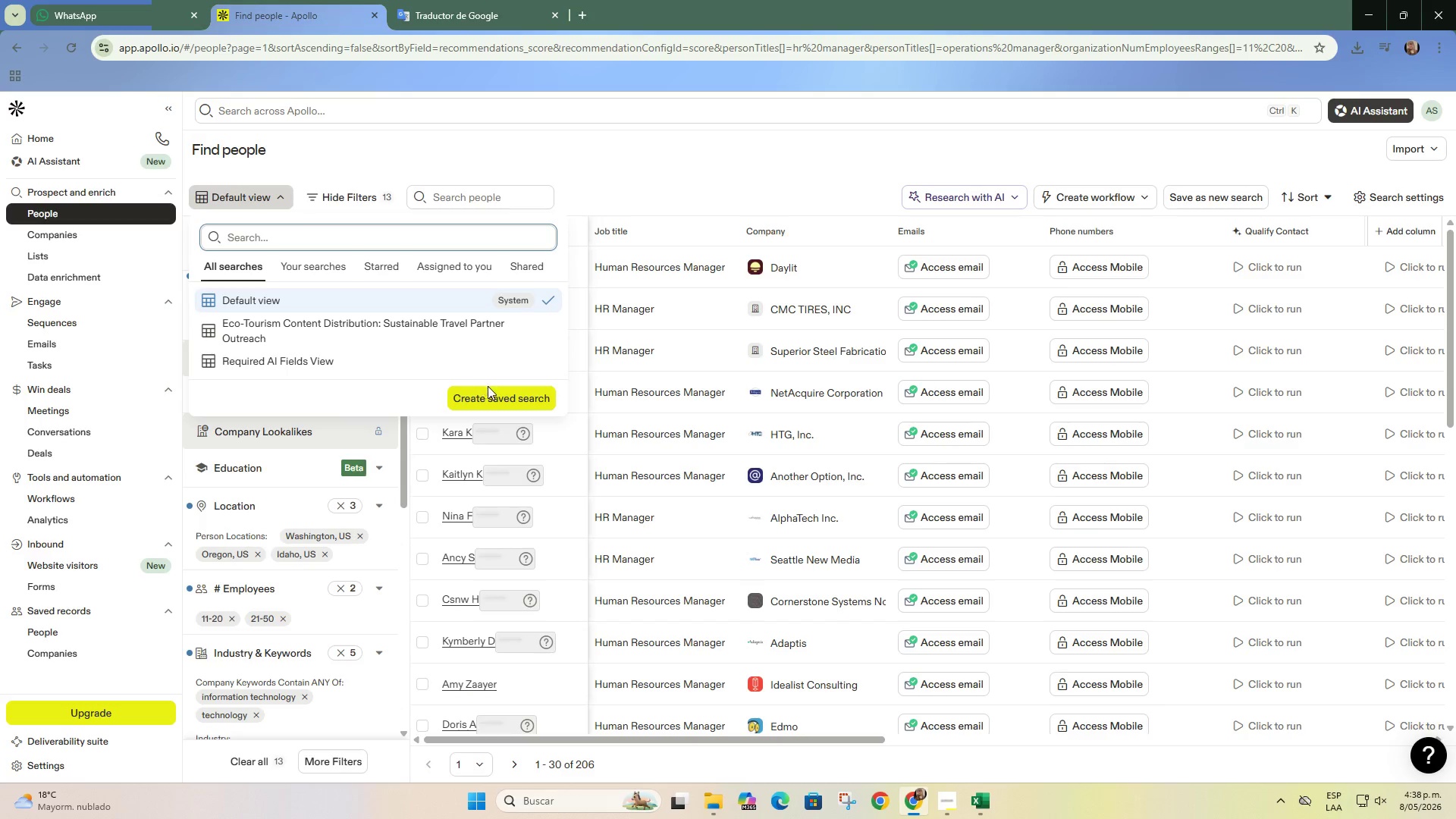 
left_click([494, 399])
 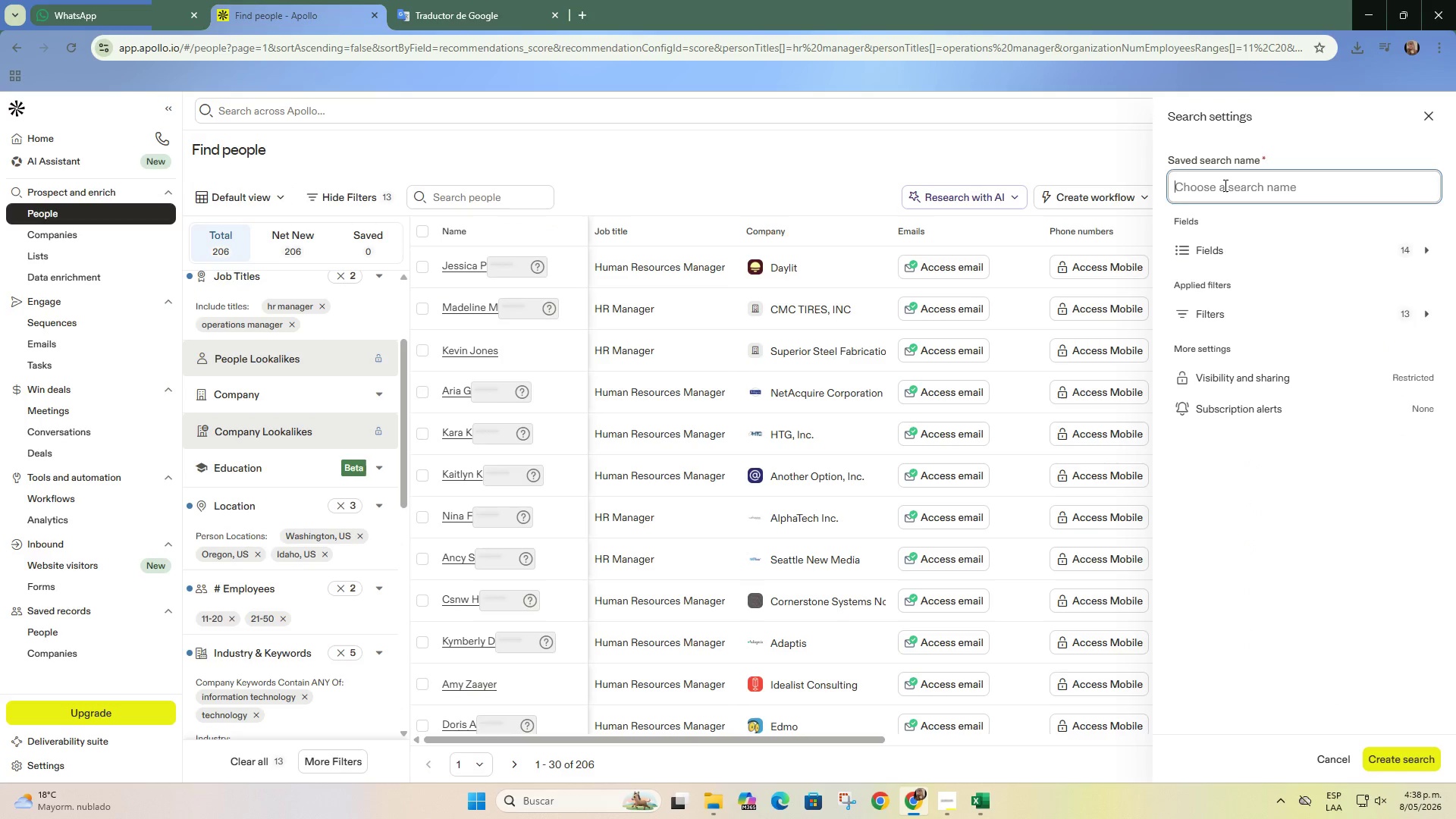 
type(PNW Tech HR Compliance Outreach)
 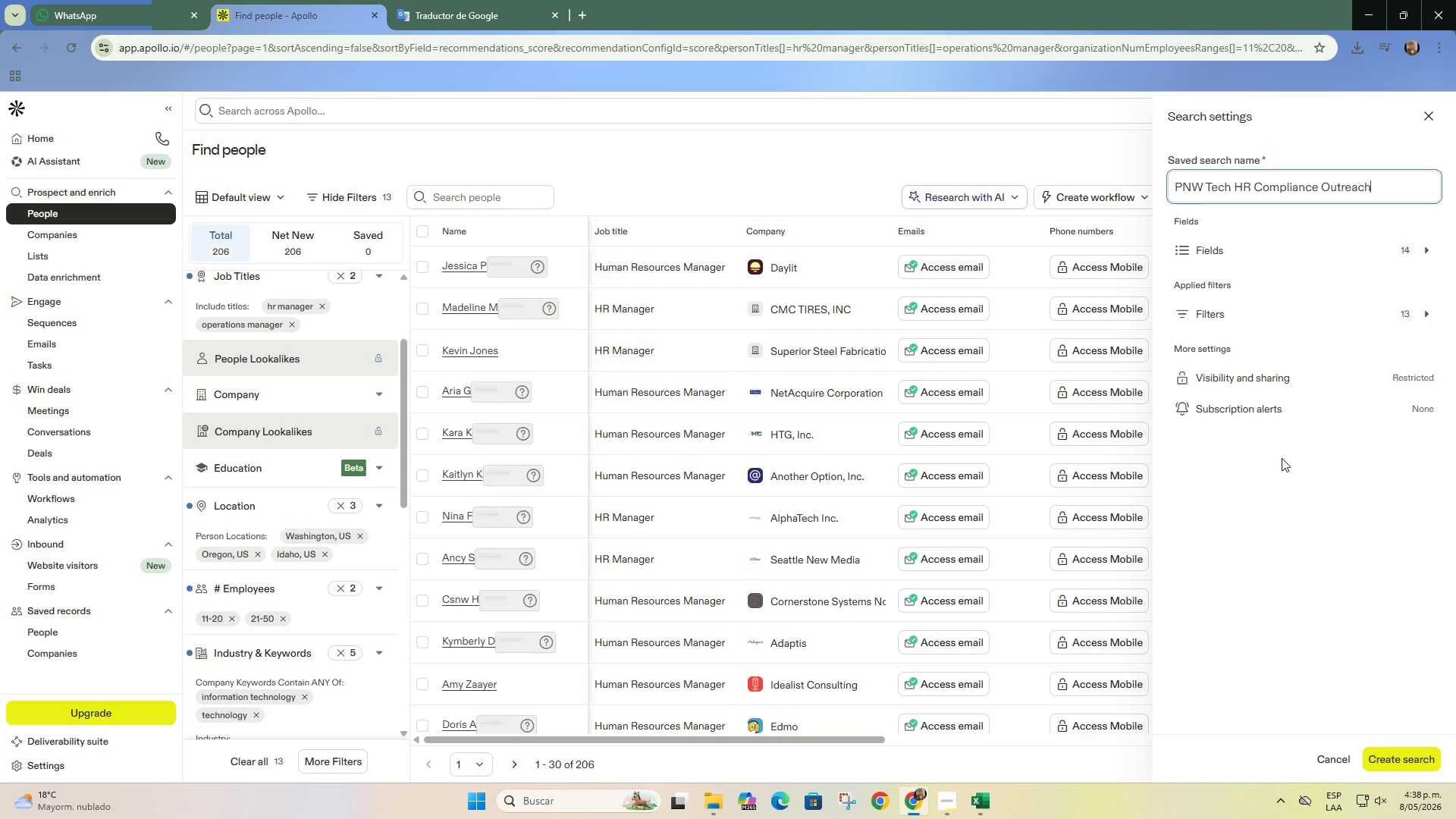 
scroll: coordinate [1303, 460], scroll_direction: down, amount: 1.0
 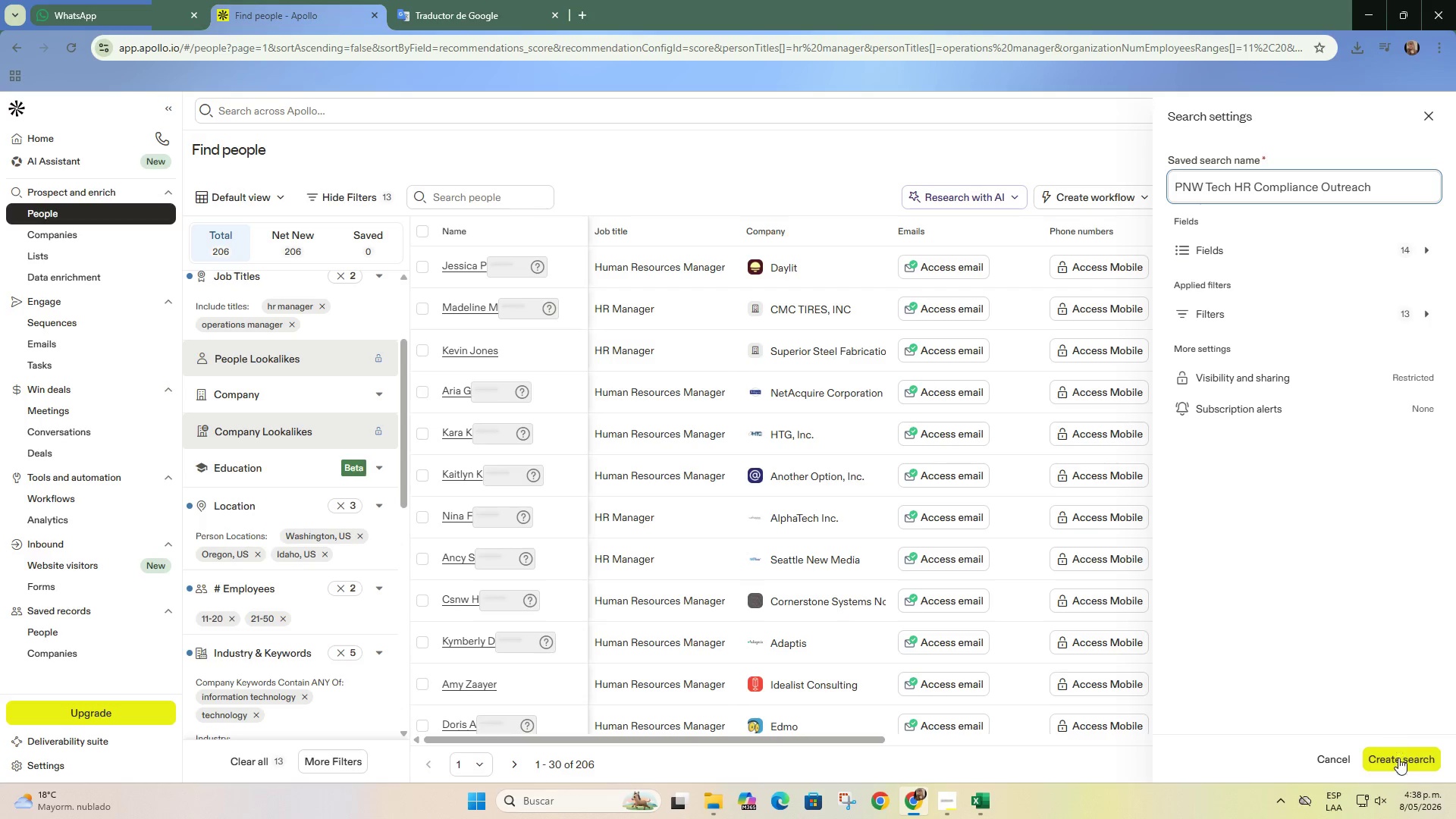 
left_click([1398, 762])
 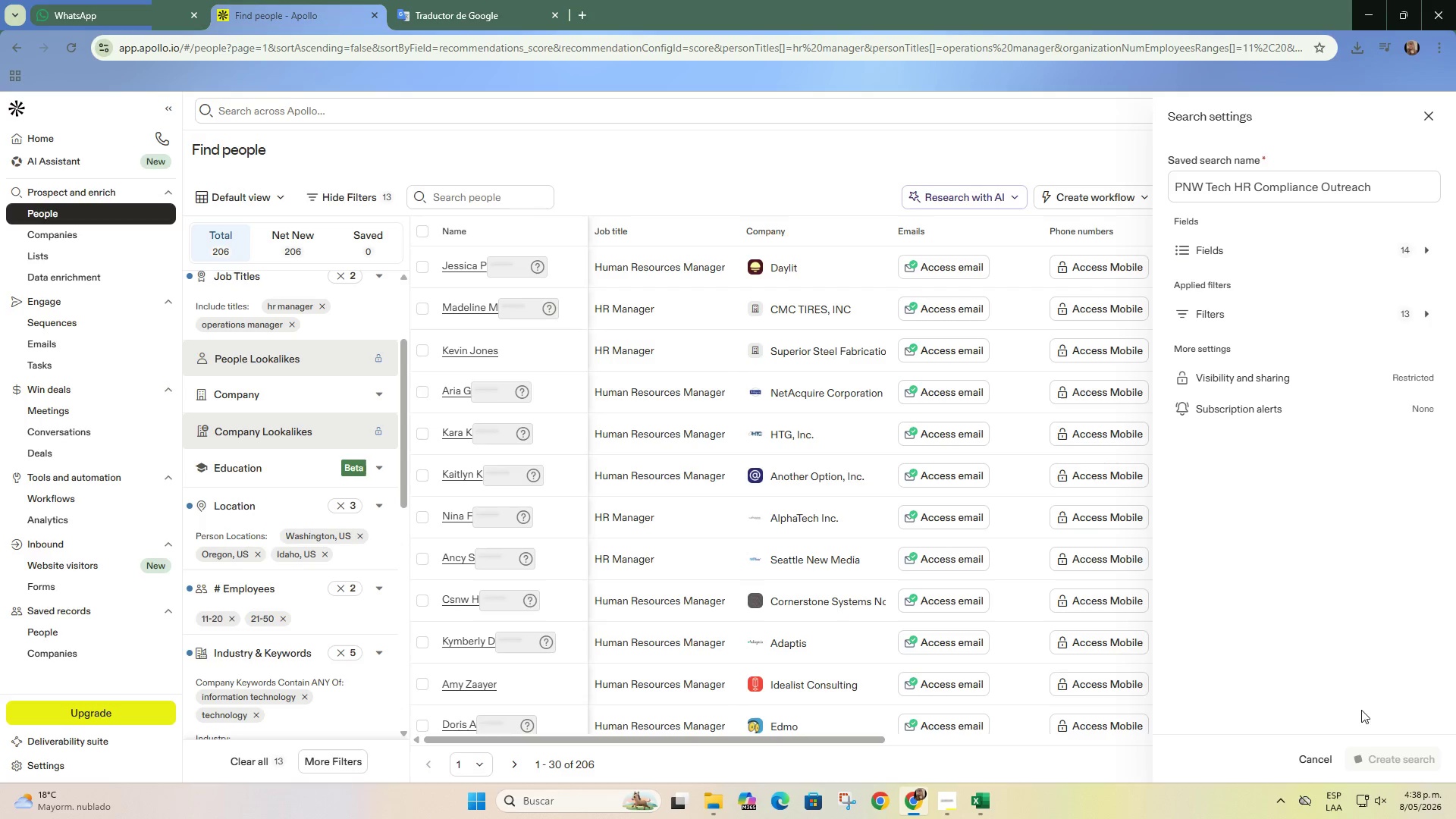 
mouse_move([1260, 665])
 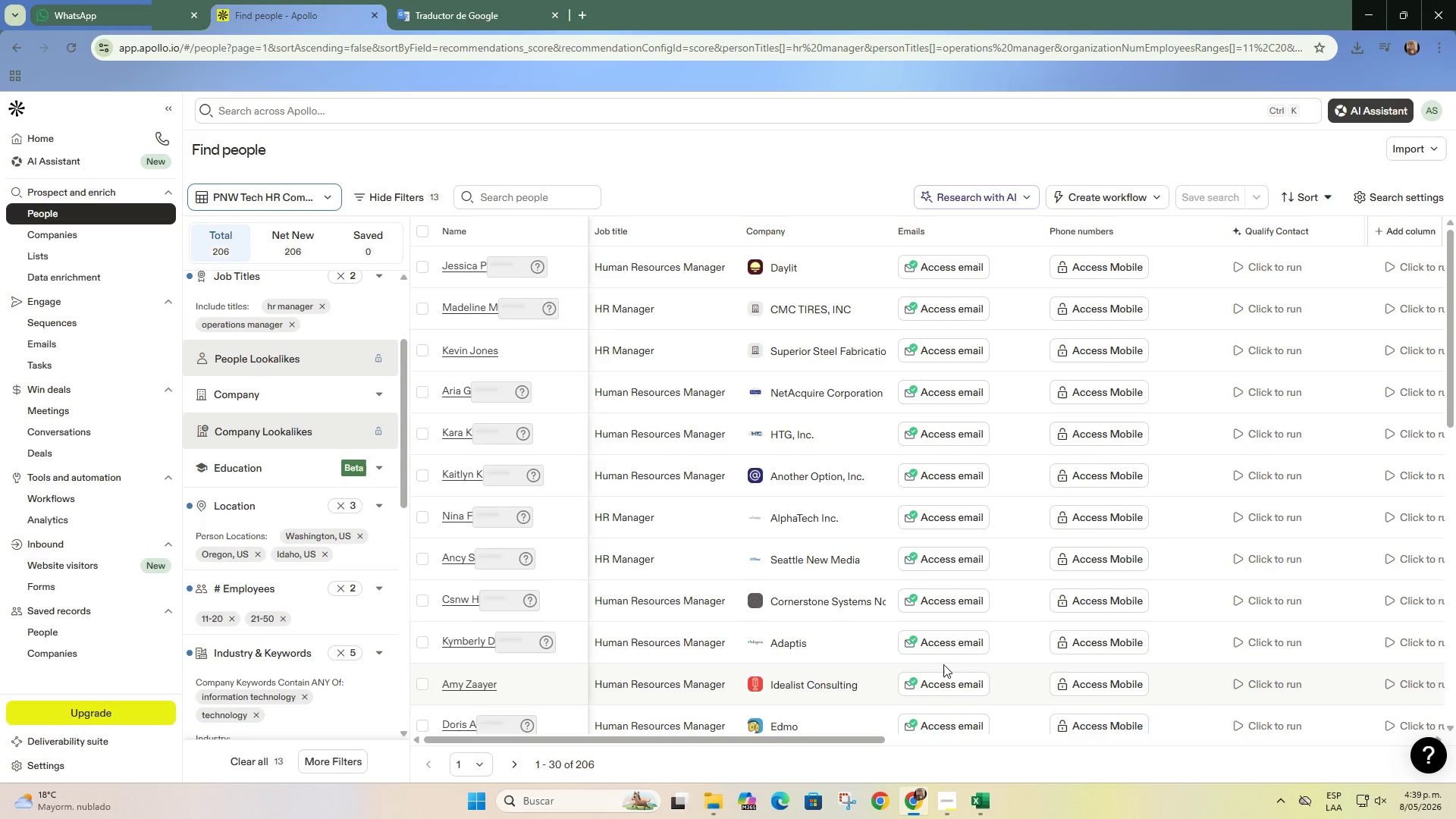 
wait(14.71)
 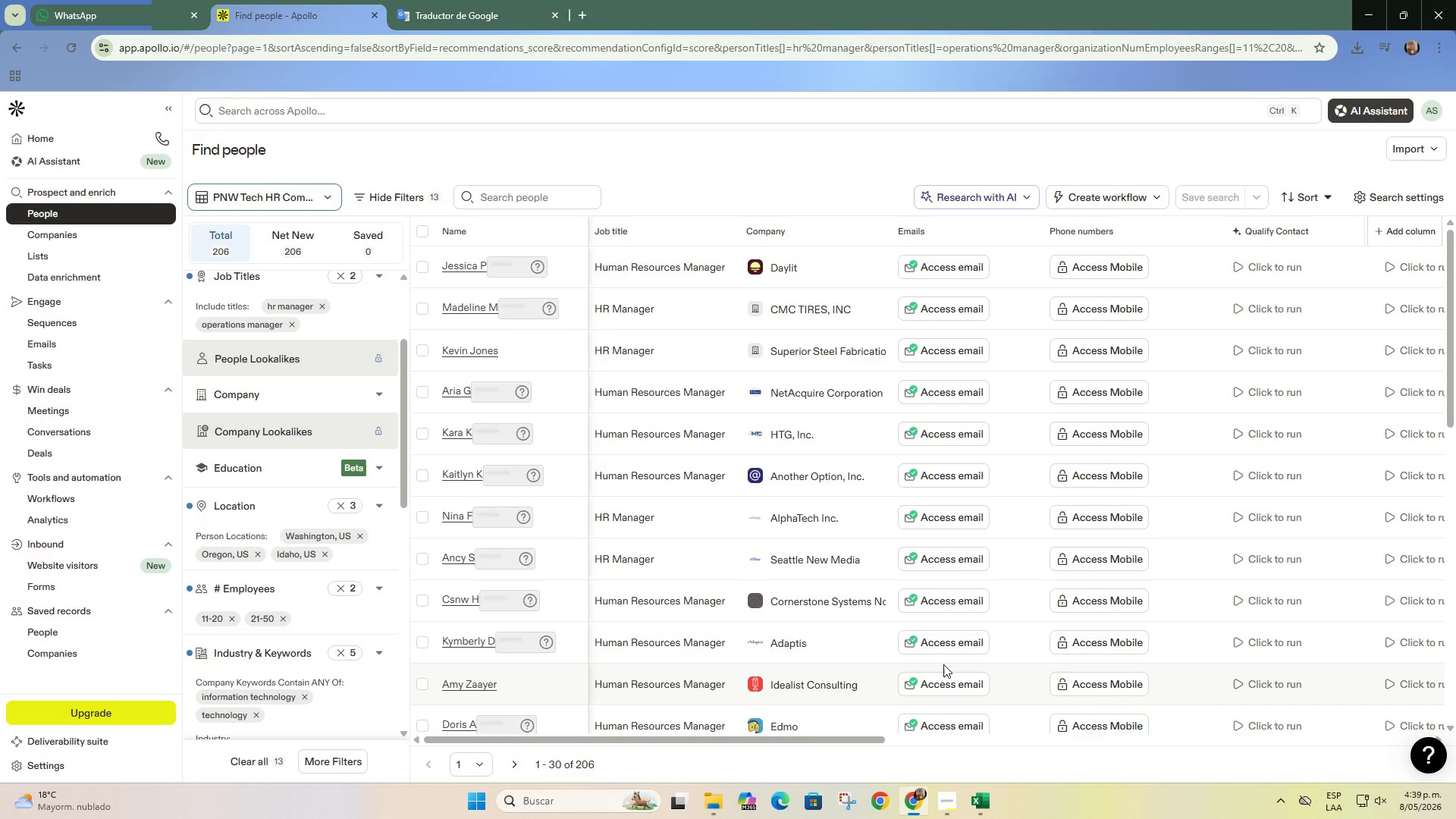 
scroll: coordinate [353, 415], scroll_direction: up, amount: 2.0
 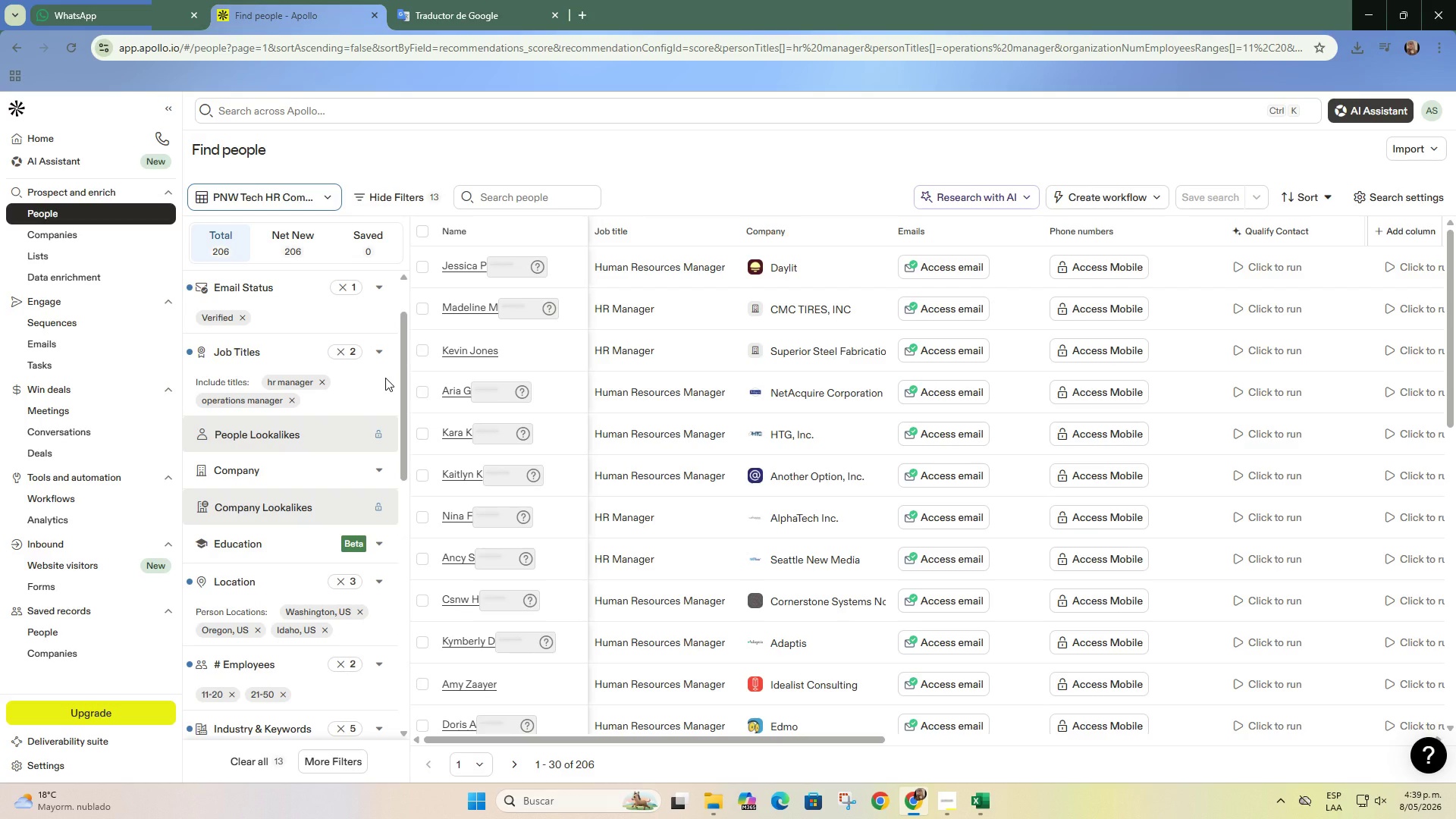 
scroll: coordinate [318, 427], scroll_direction: down, amount: 3.0
 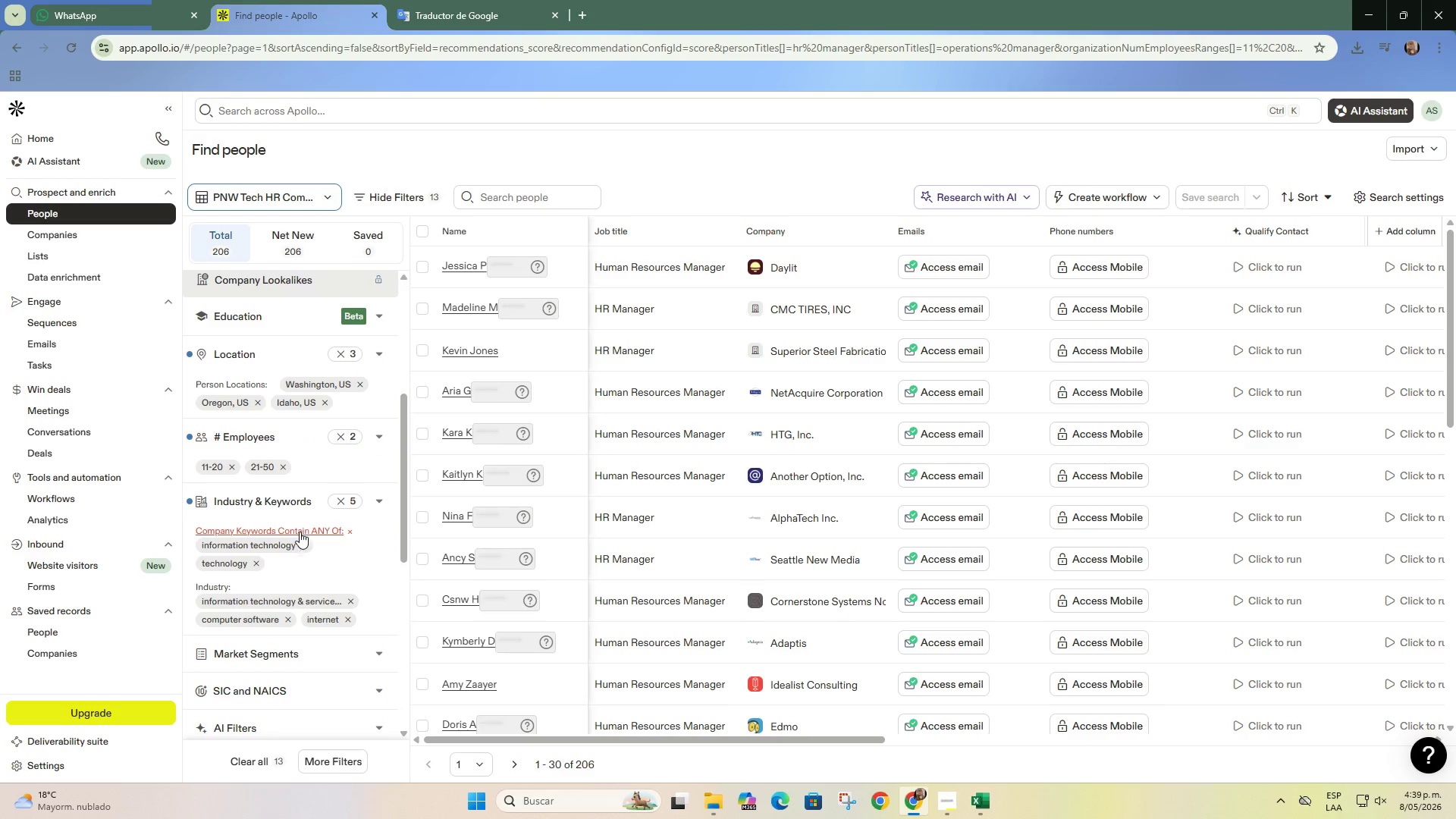 
scroll: coordinate [309, 592], scroll_direction: up, amount: 1.0
 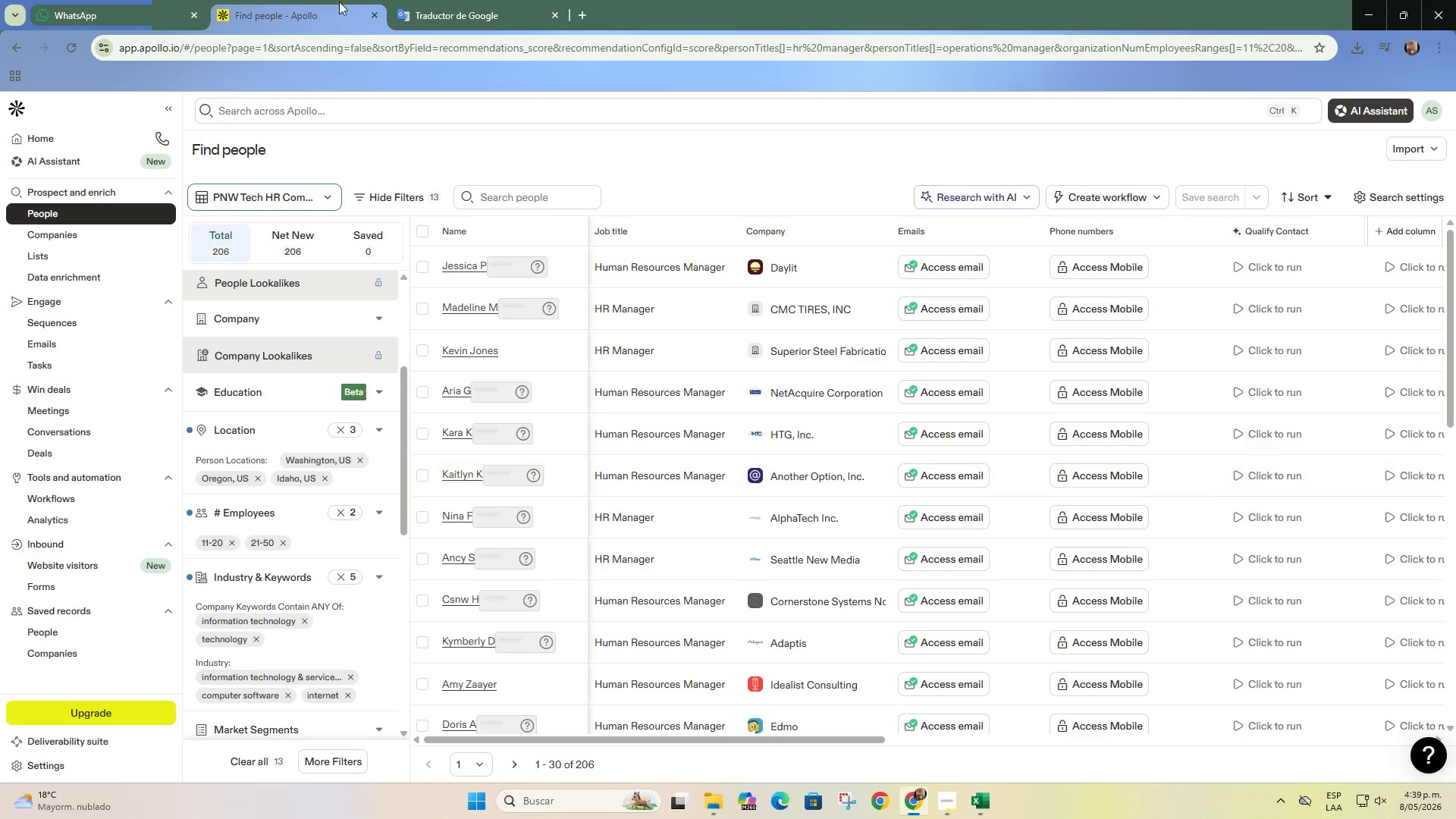 
left_click([445, 0])
 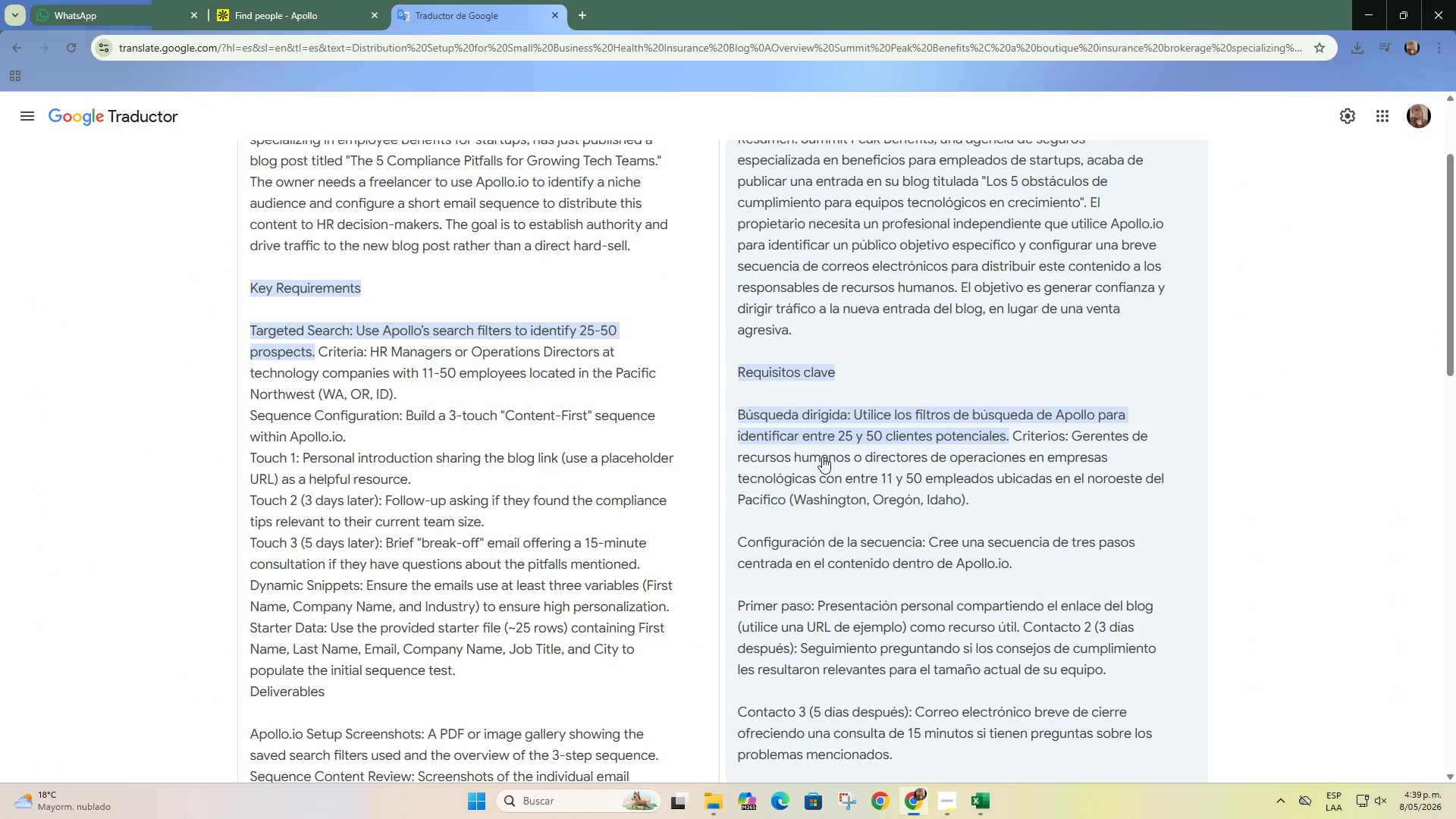 
scroll: coordinate [873, 474], scroll_direction: down, amount: 1.0
 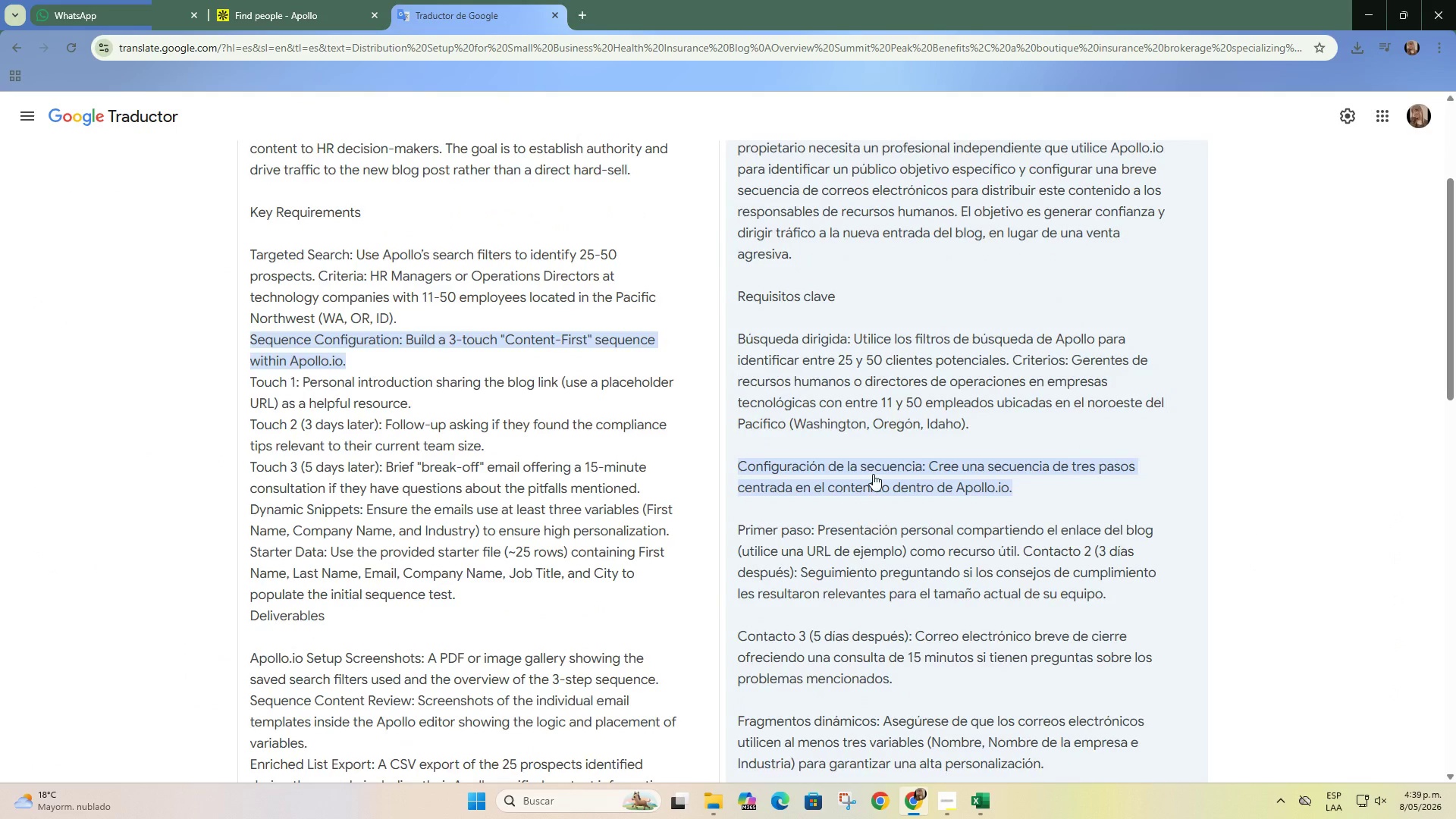 
scroll: coordinate [873, 474], scroll_direction: up, amount: 1.0
 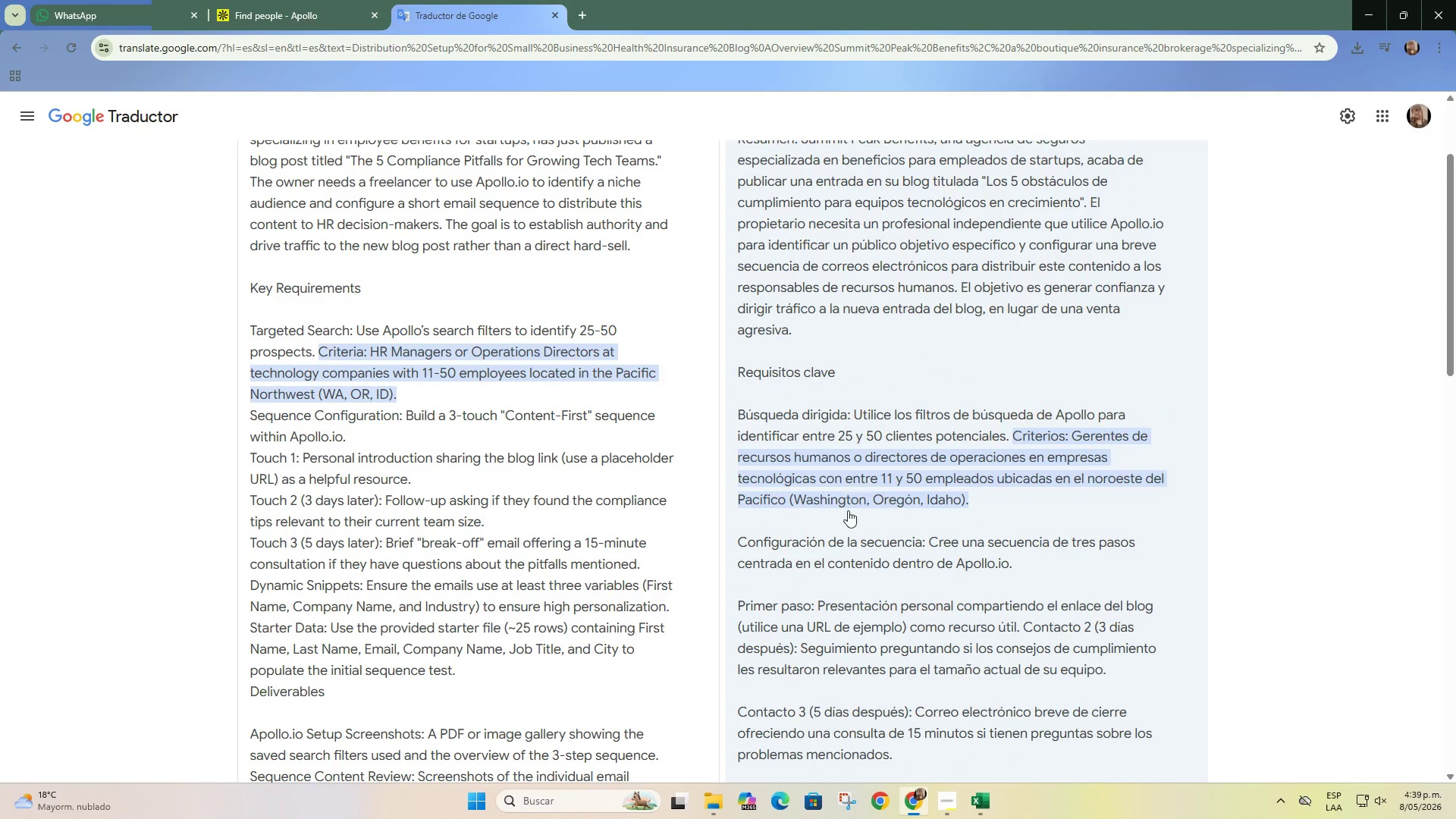 
scroll: coordinate [871, 542], scroll_direction: down, amount: 3.0
 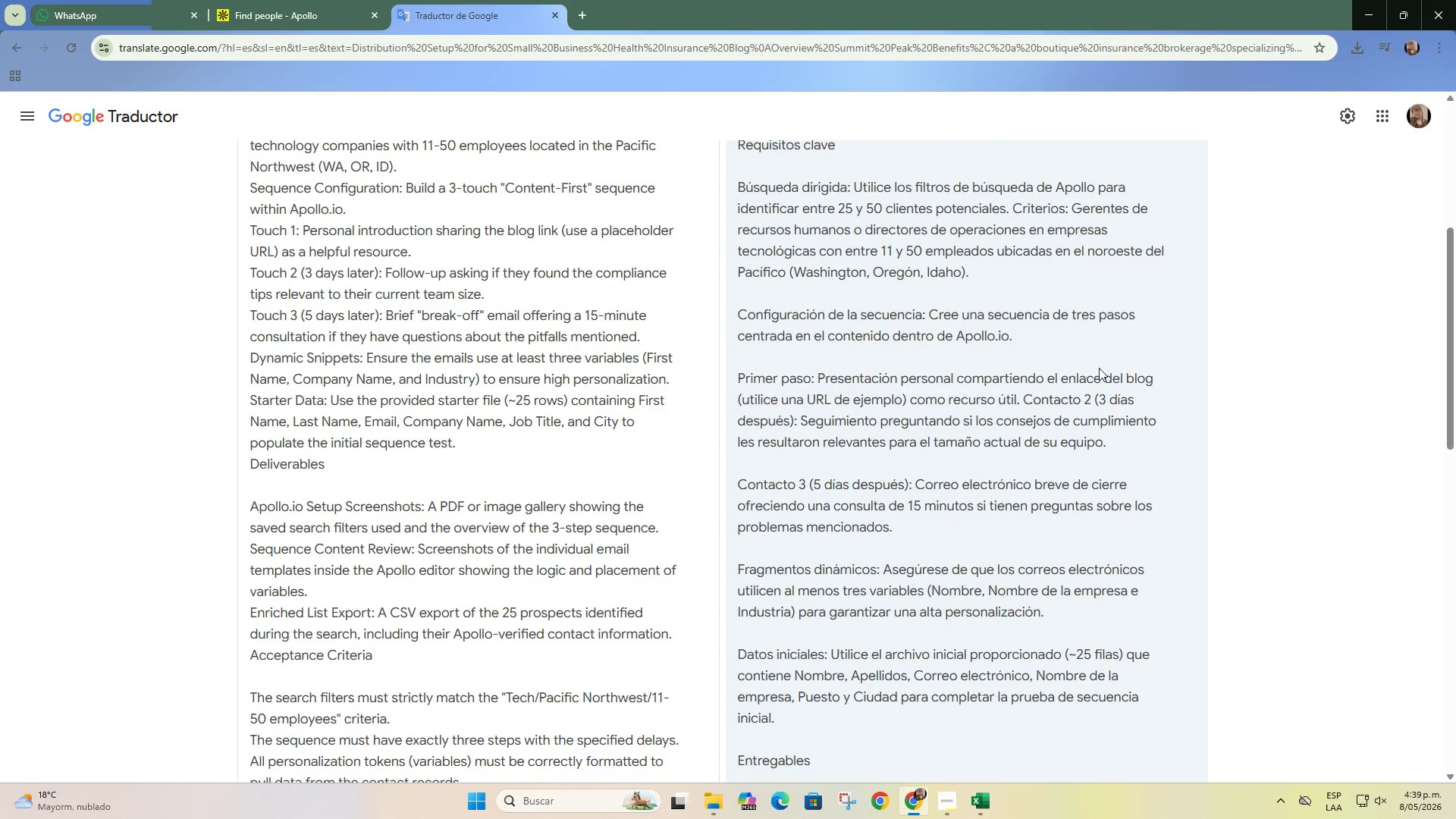 
scroll: coordinate [853, 400], scroll_direction: up, amount: 1.0
 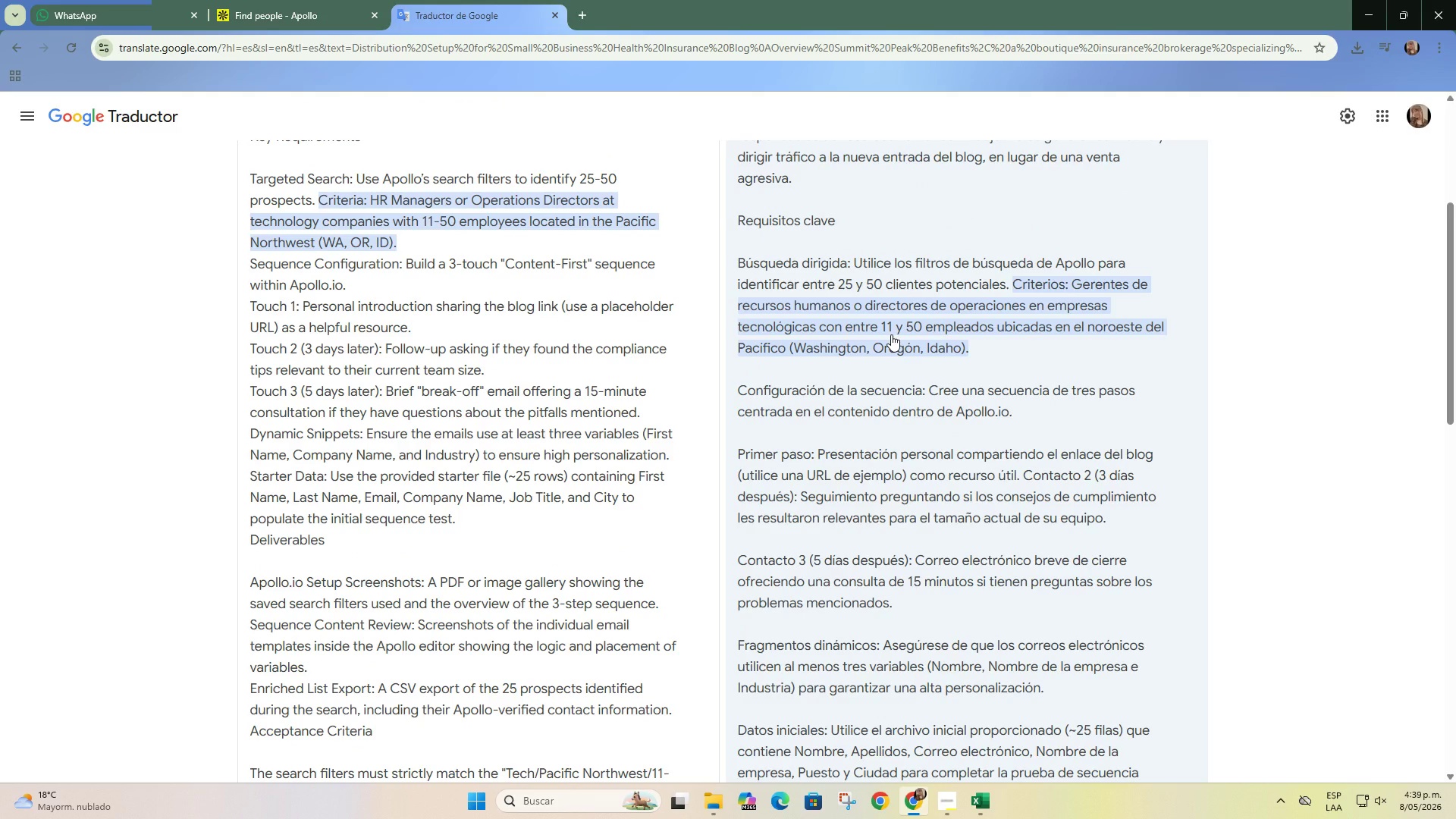 
wait(7.08)
 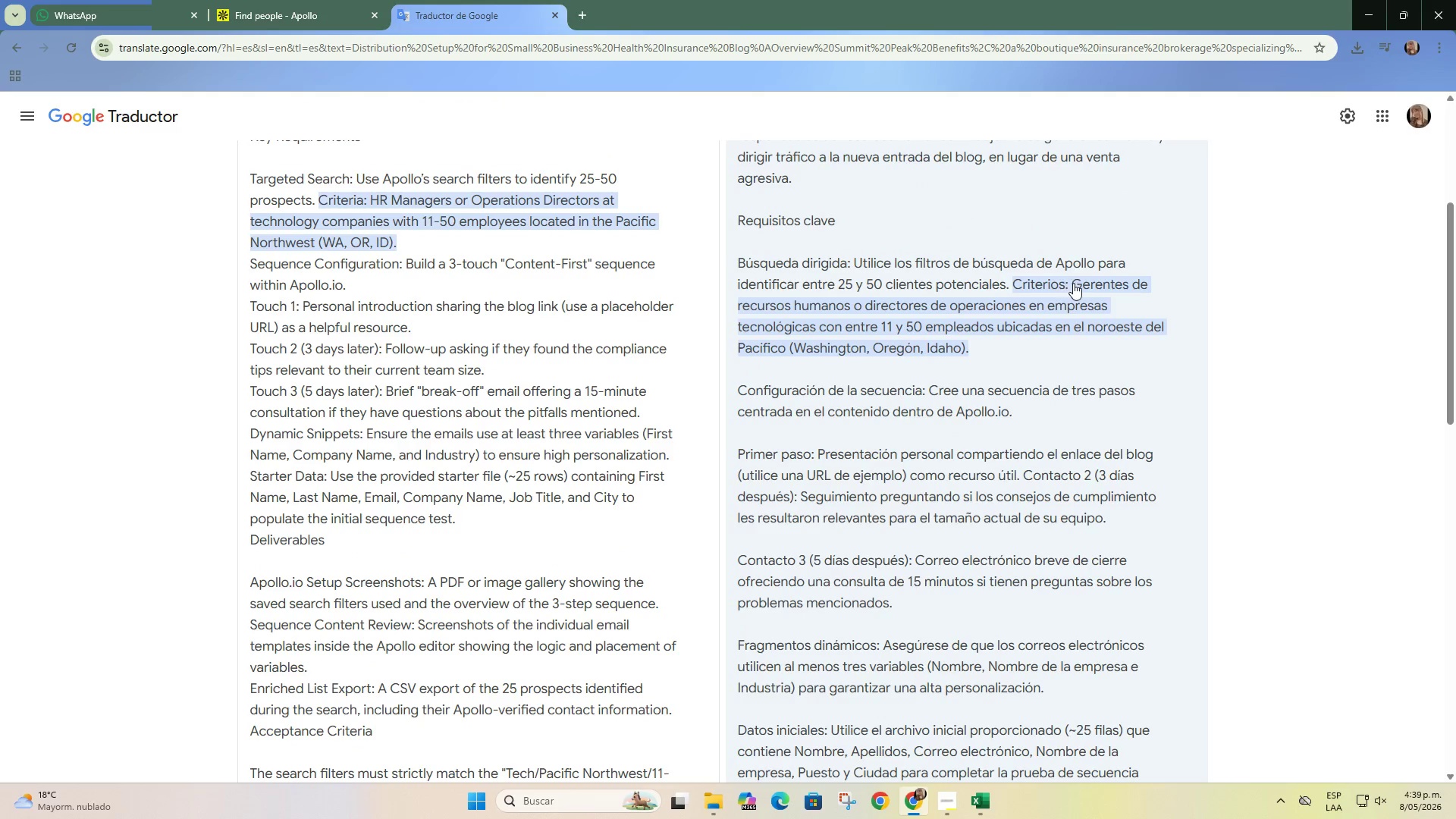 
scroll: coordinate [929, 410], scroll_direction: up, amount: 2.0
 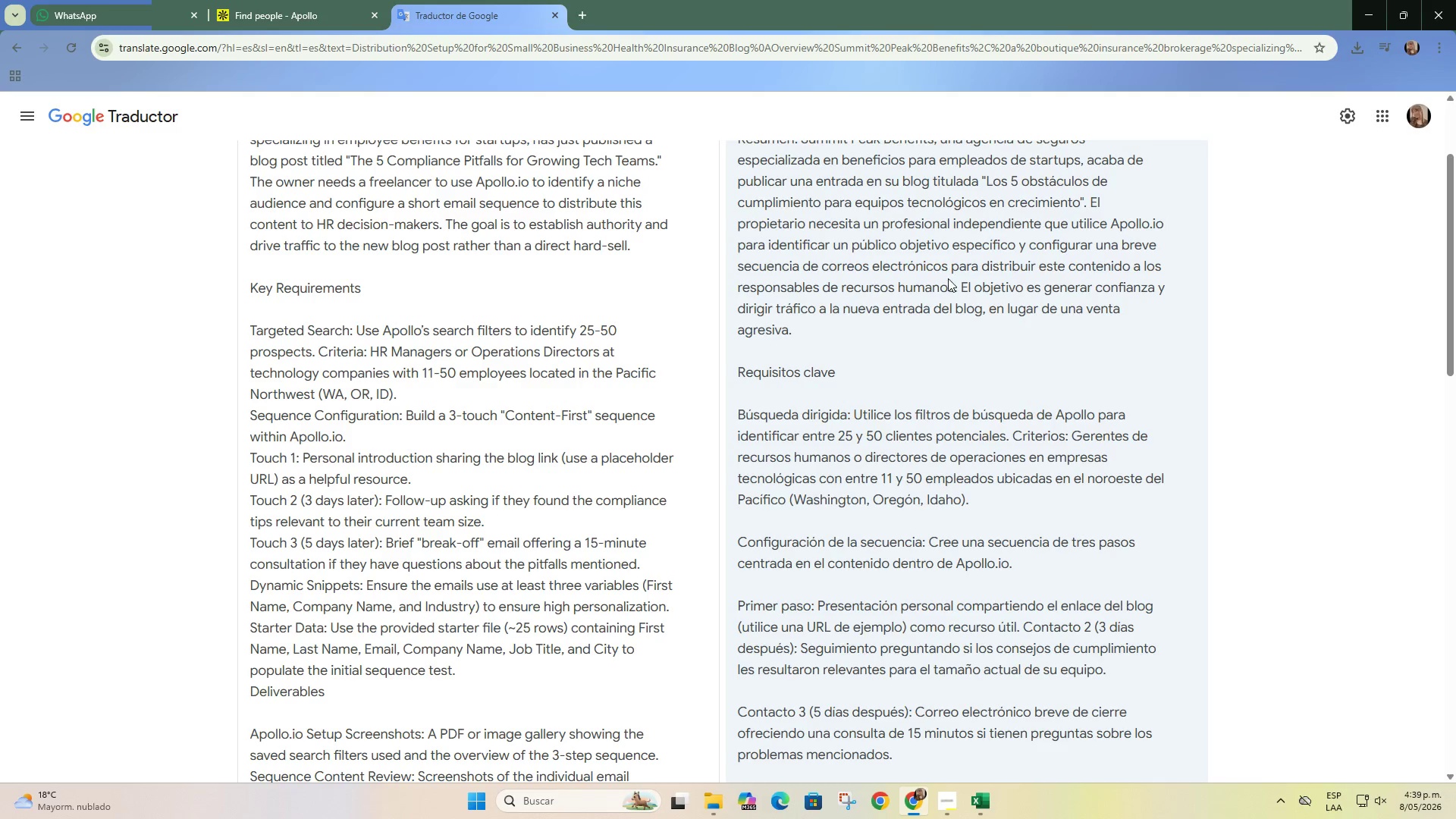 
wait(16.76)
 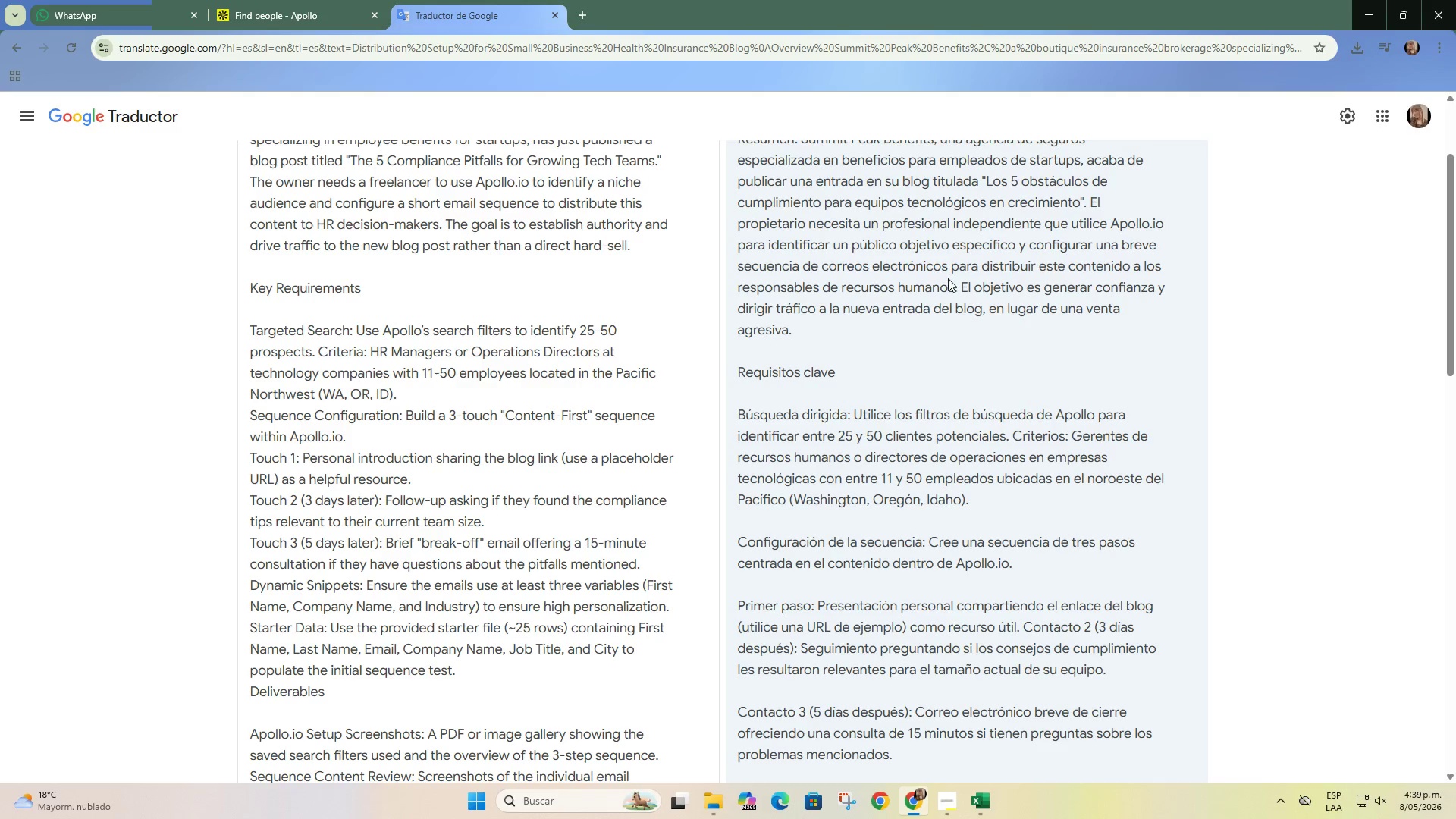 
scroll: coordinate [964, 340], scroll_direction: up, amount: 1.0
 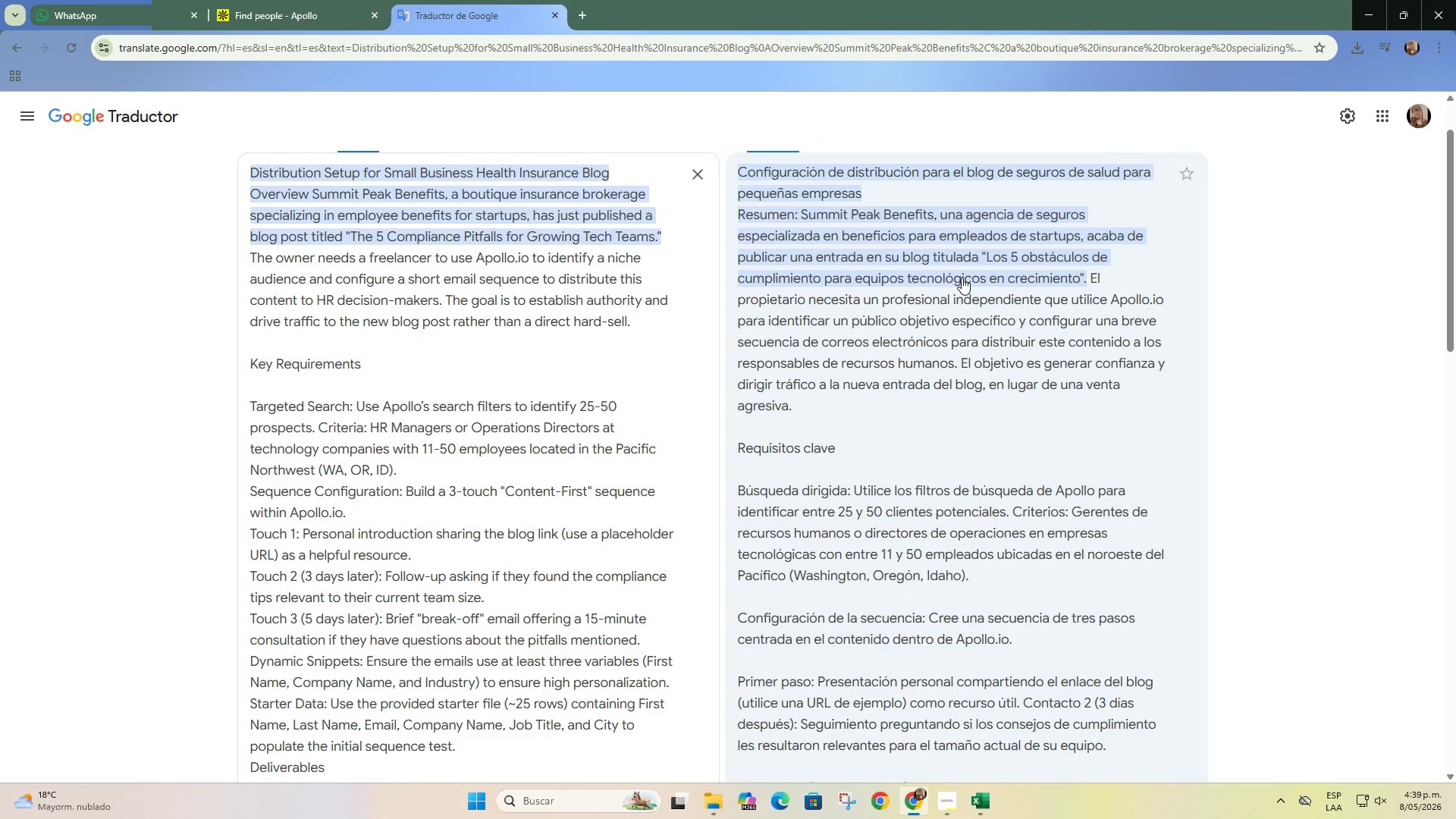 
wait(6.1)
 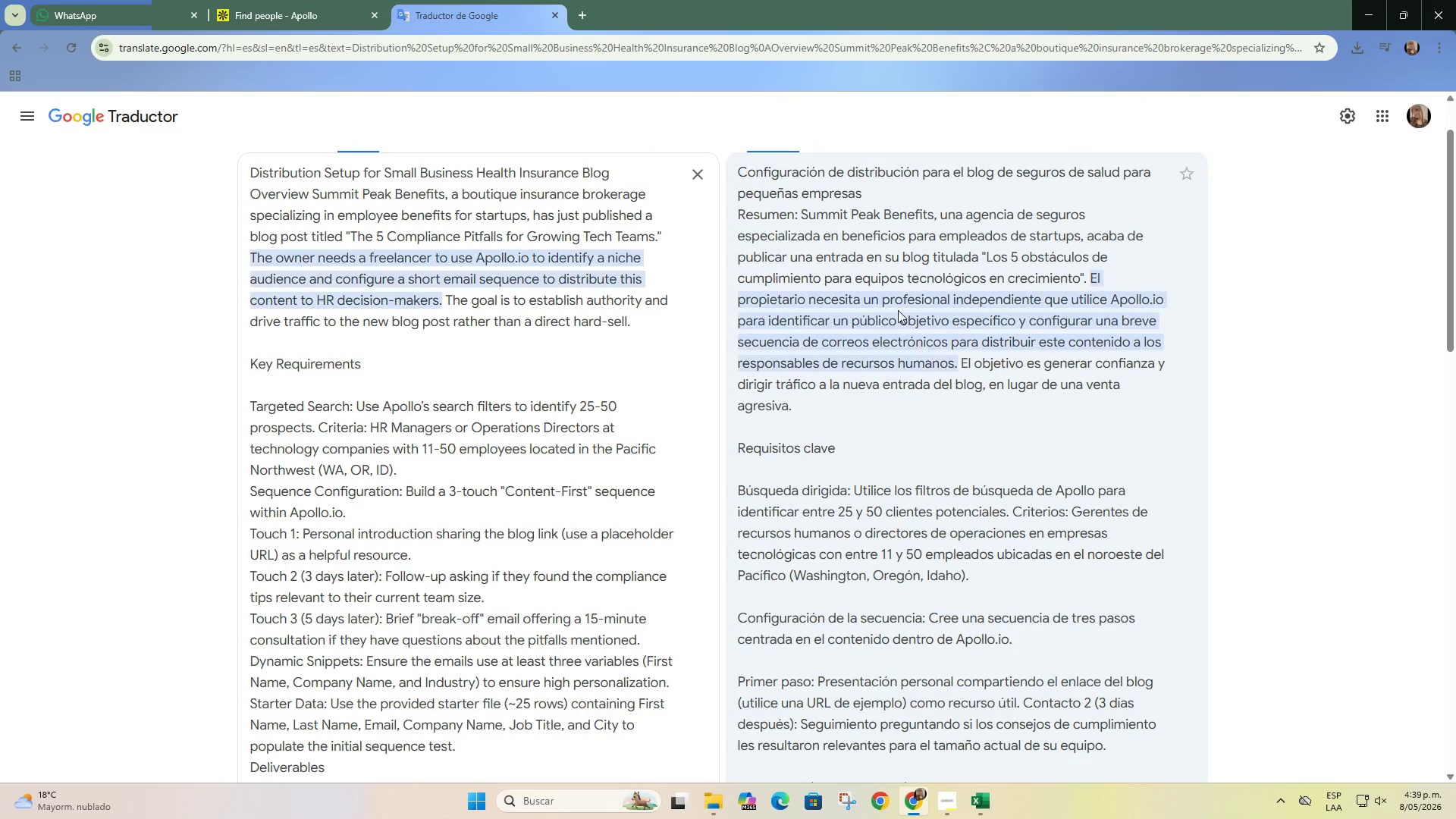 
left_click([253, 0])
 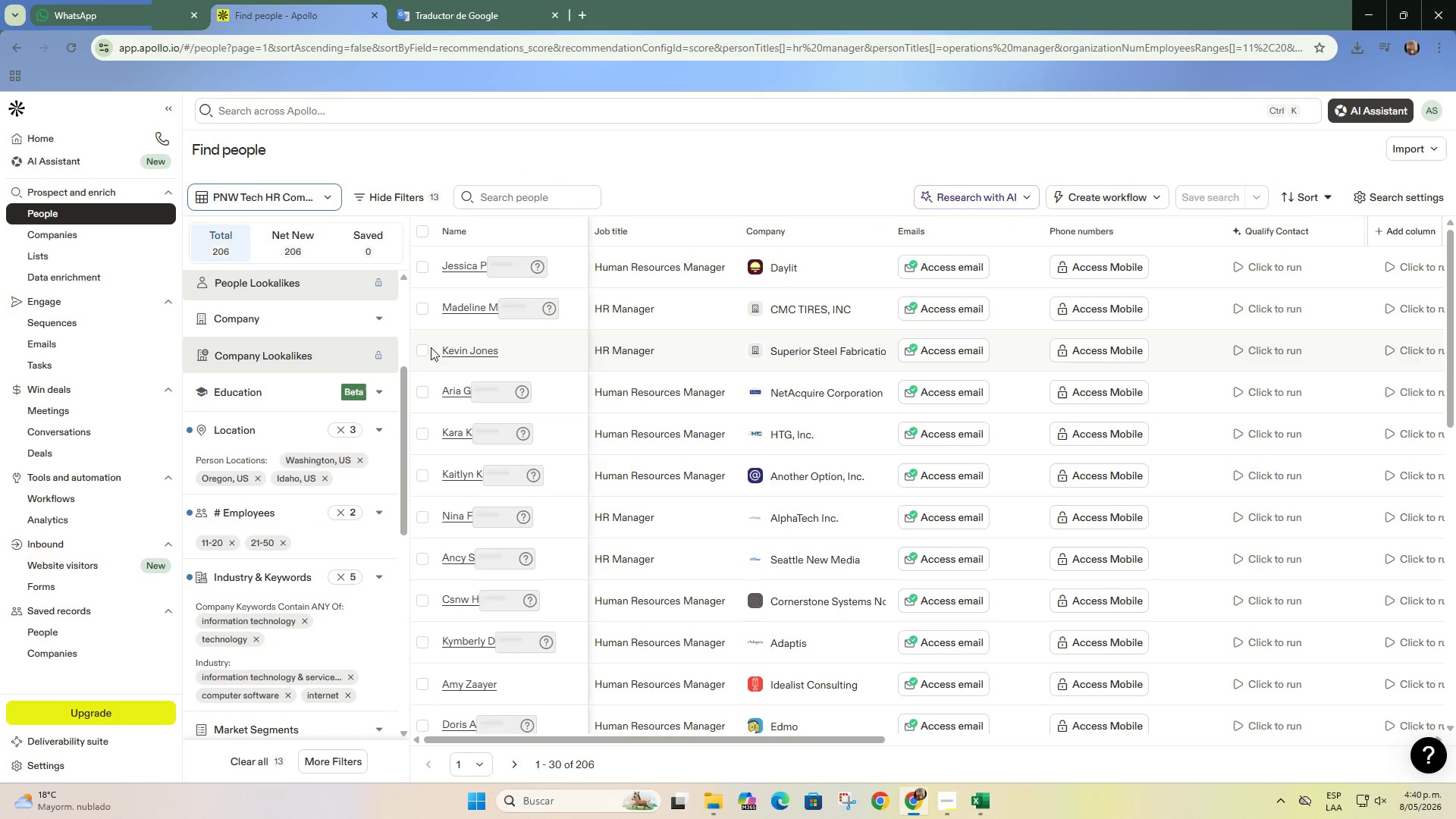 
scroll: coordinate [384, 385], scroll_direction: up, amount: 6.0
 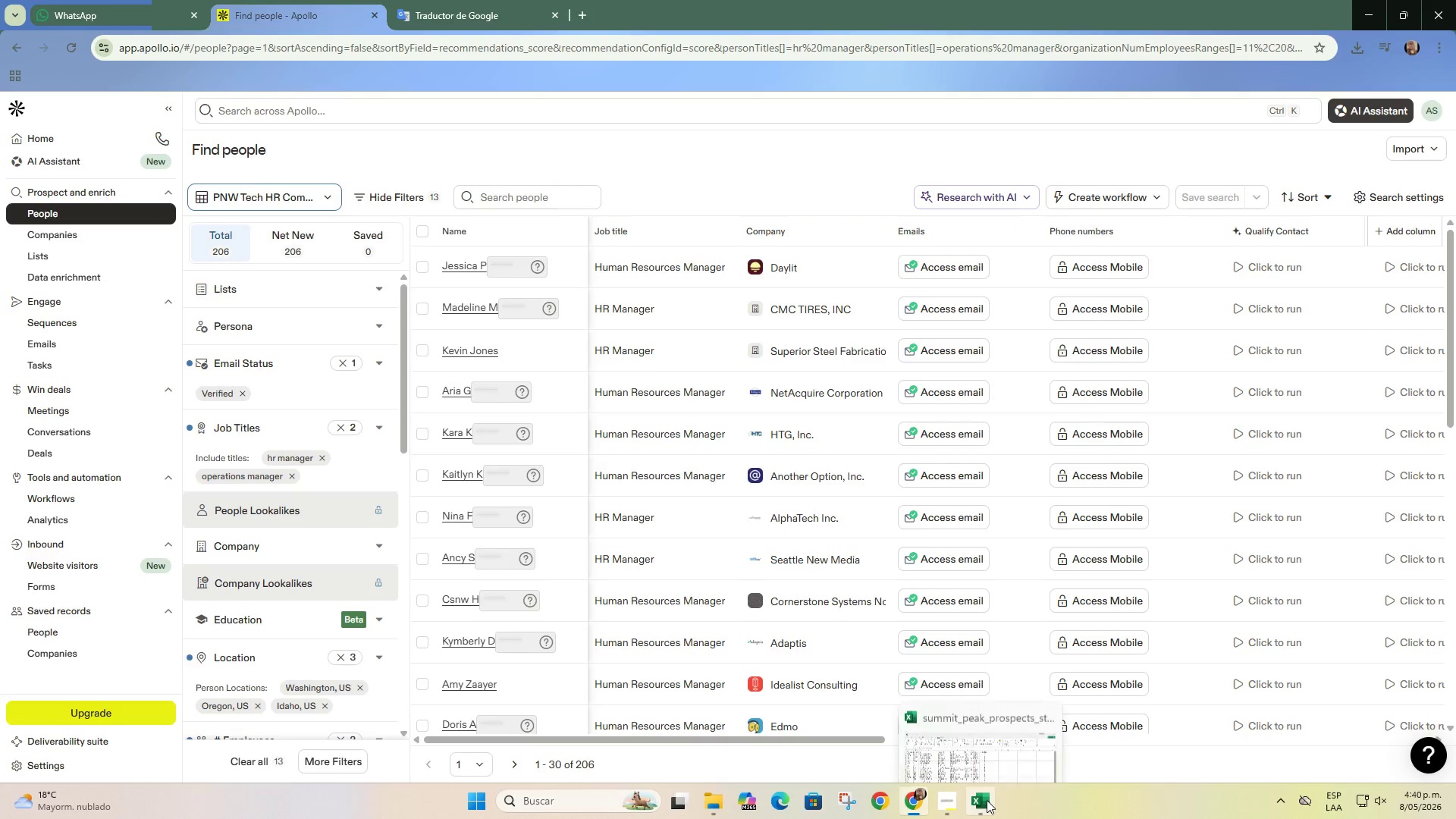 
left_click([987, 800])
 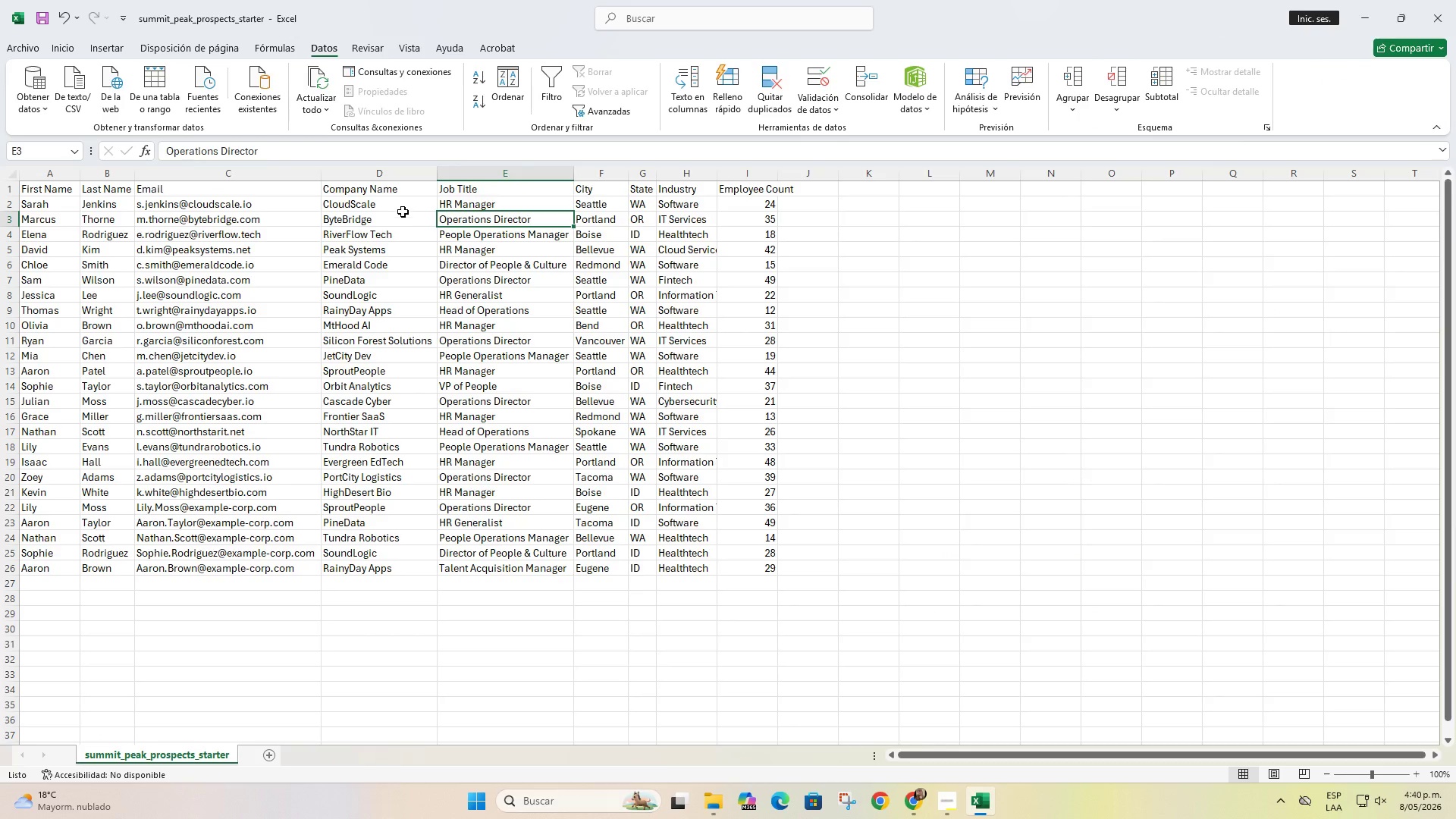 
left_click([403, 206])
 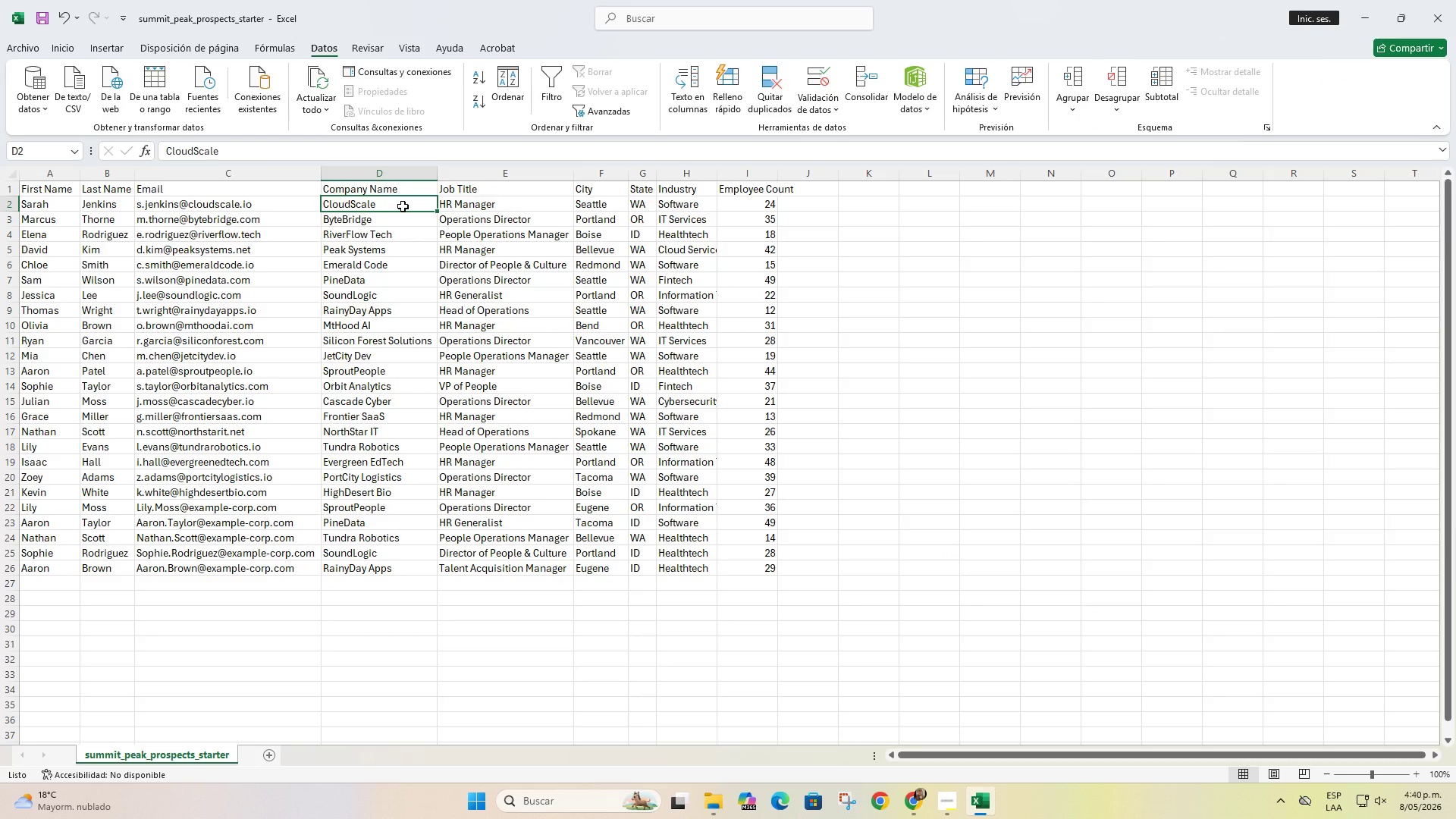 
key(Control+C)
 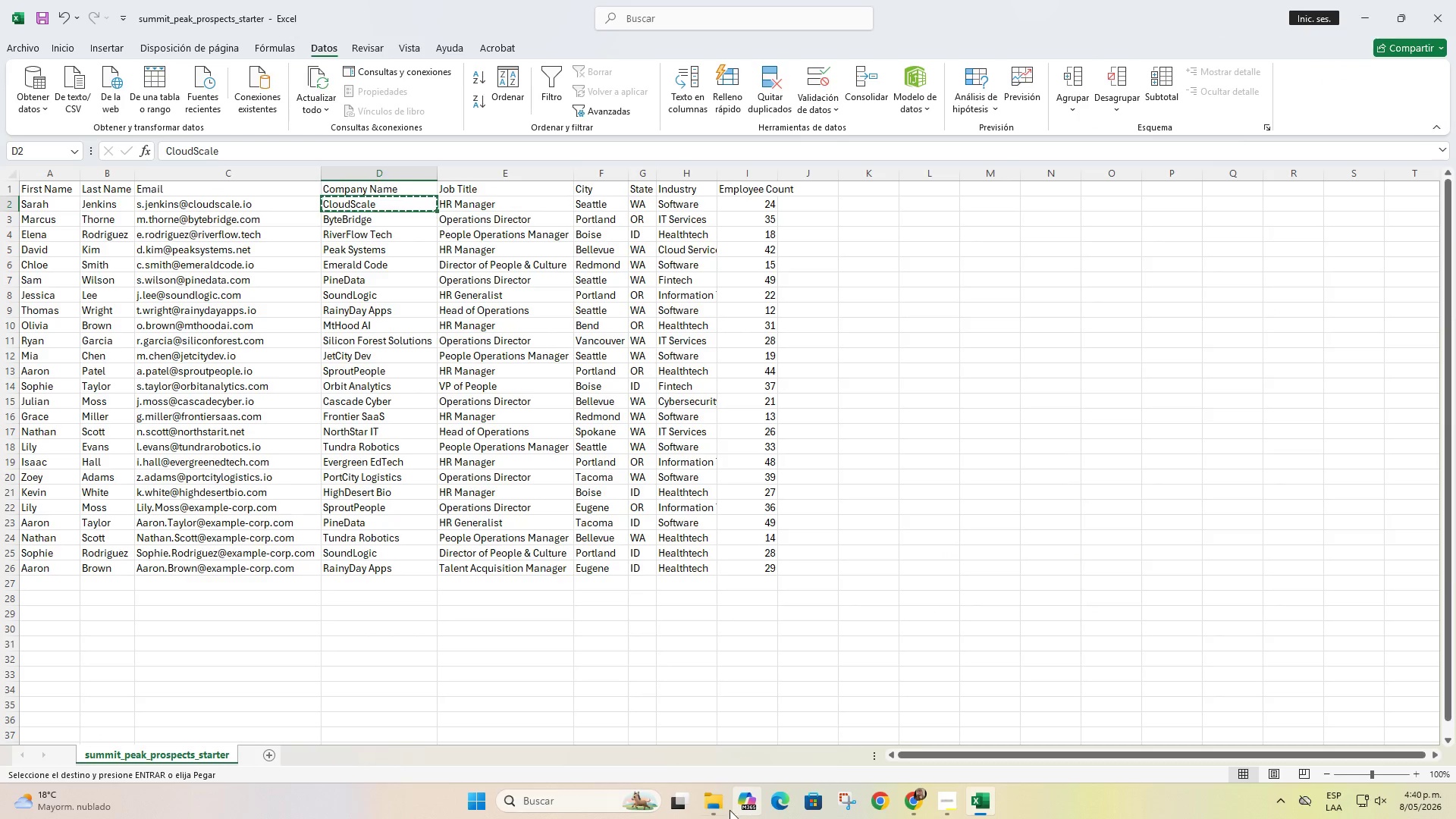 
left_click([729, 809])
 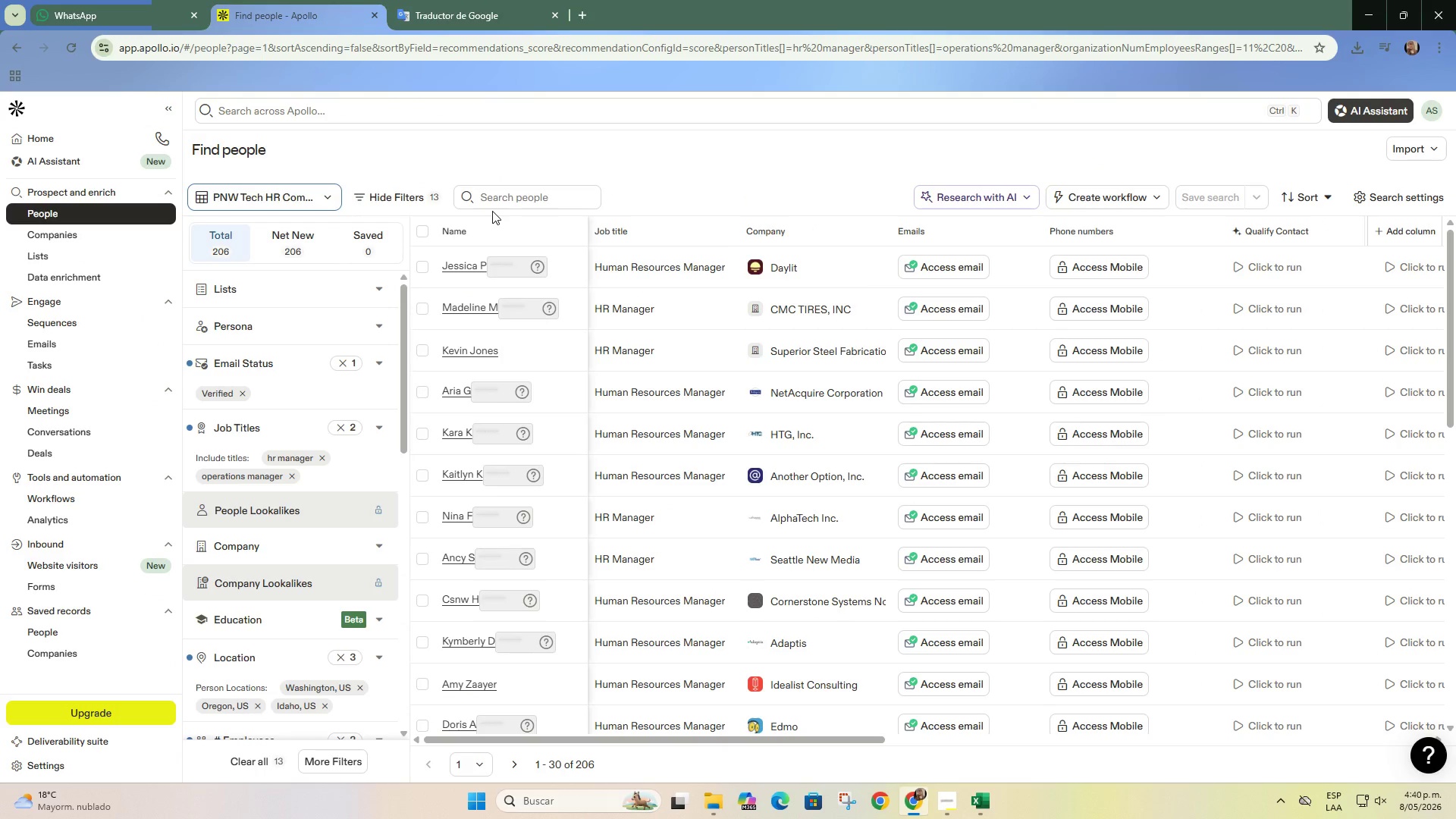 
left_click([83, 240])
 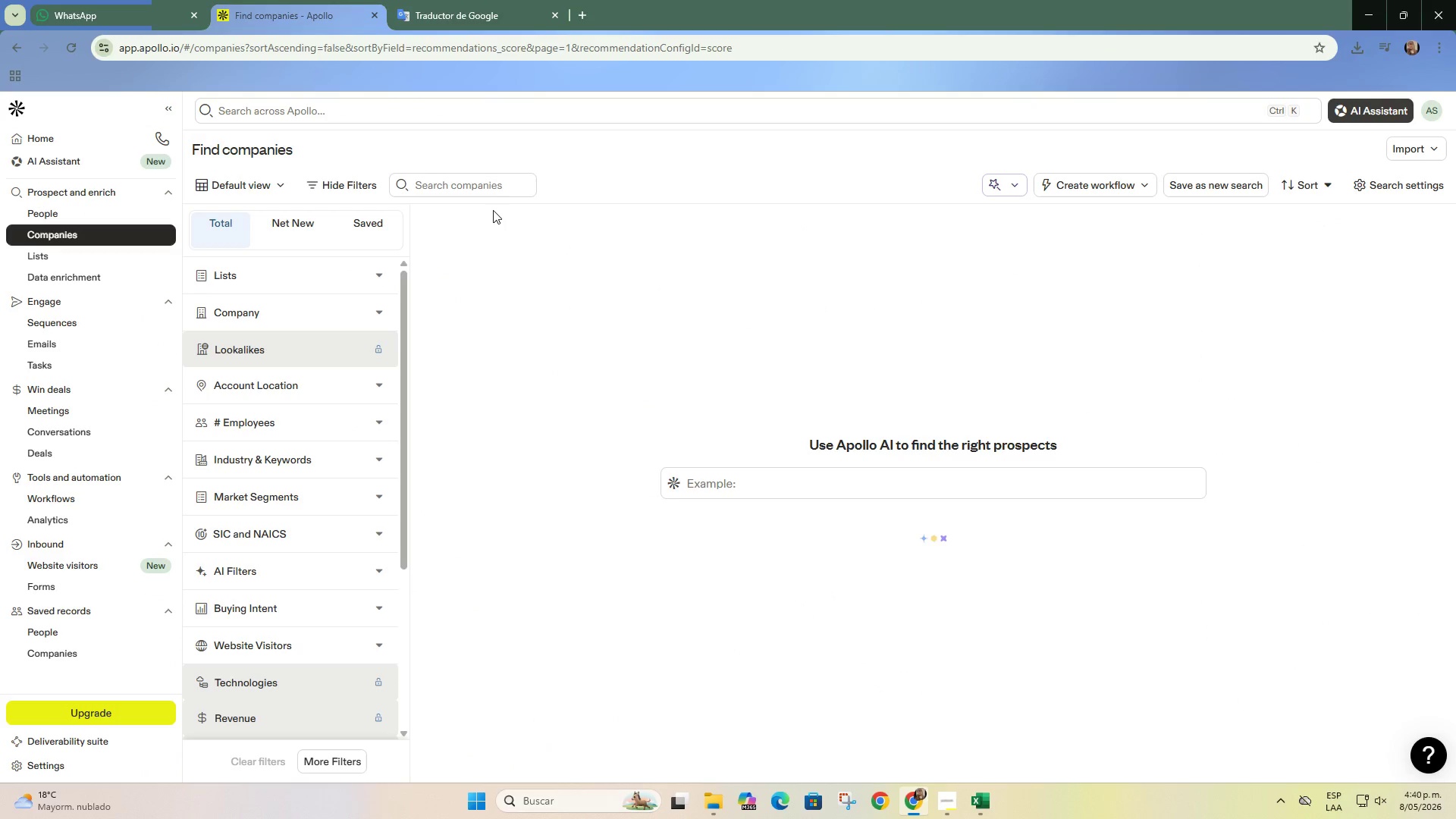 
left_click([492, 185])
 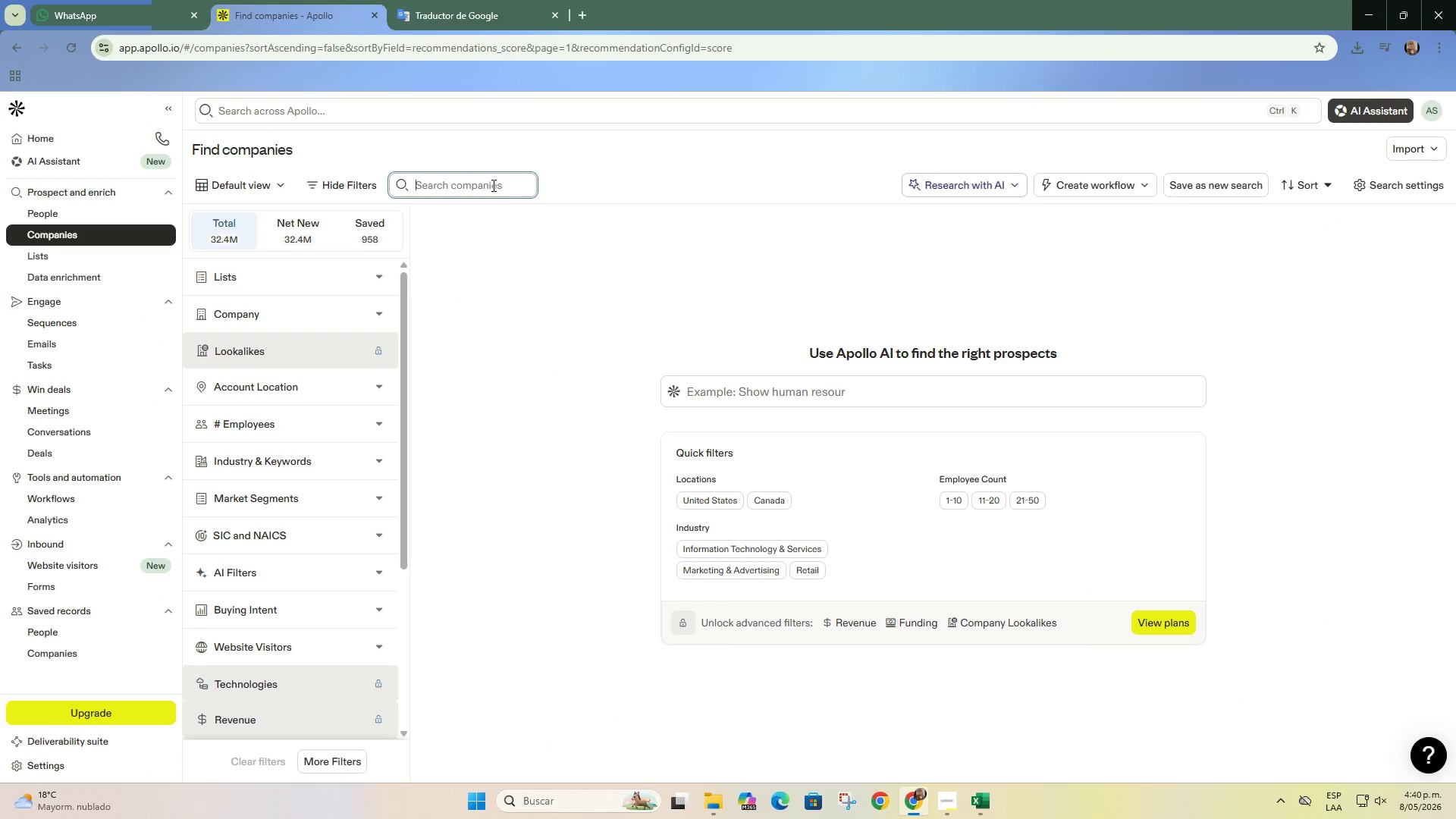 
key(Control+V)
 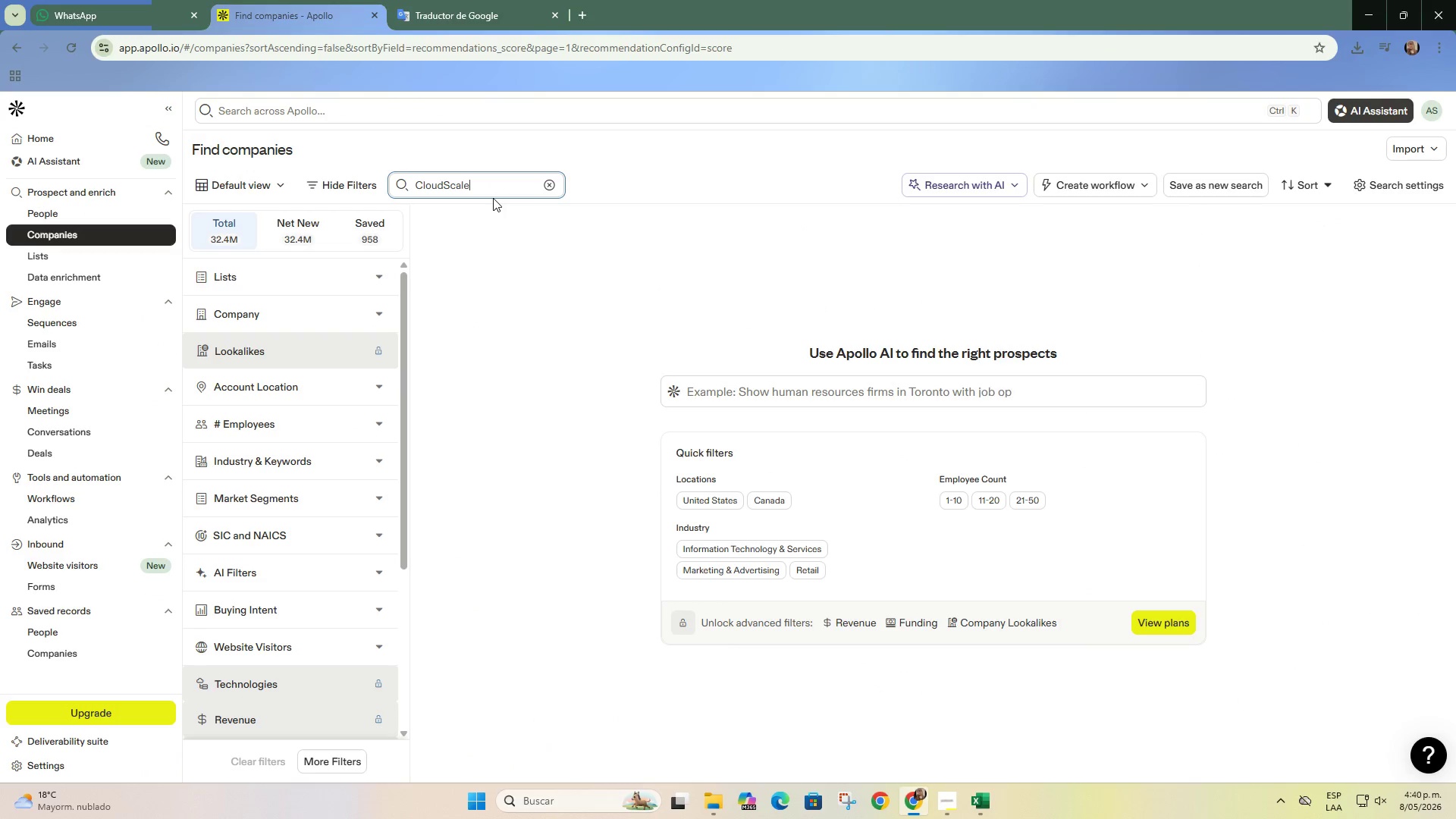 
key(Enter)
 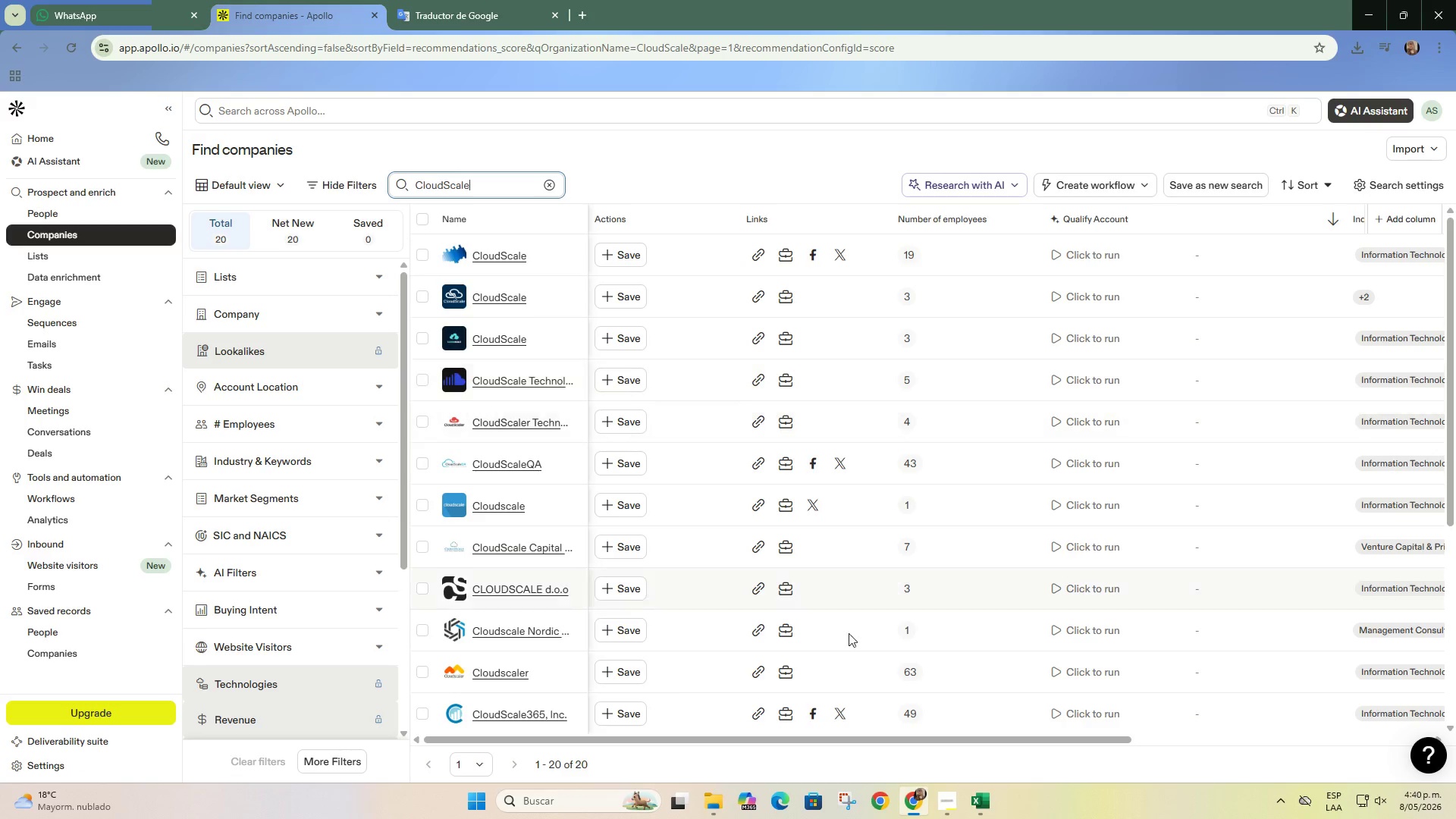 
left_click_drag(start_coordinate=[971, 743], to_coordinate=[774, 752])
 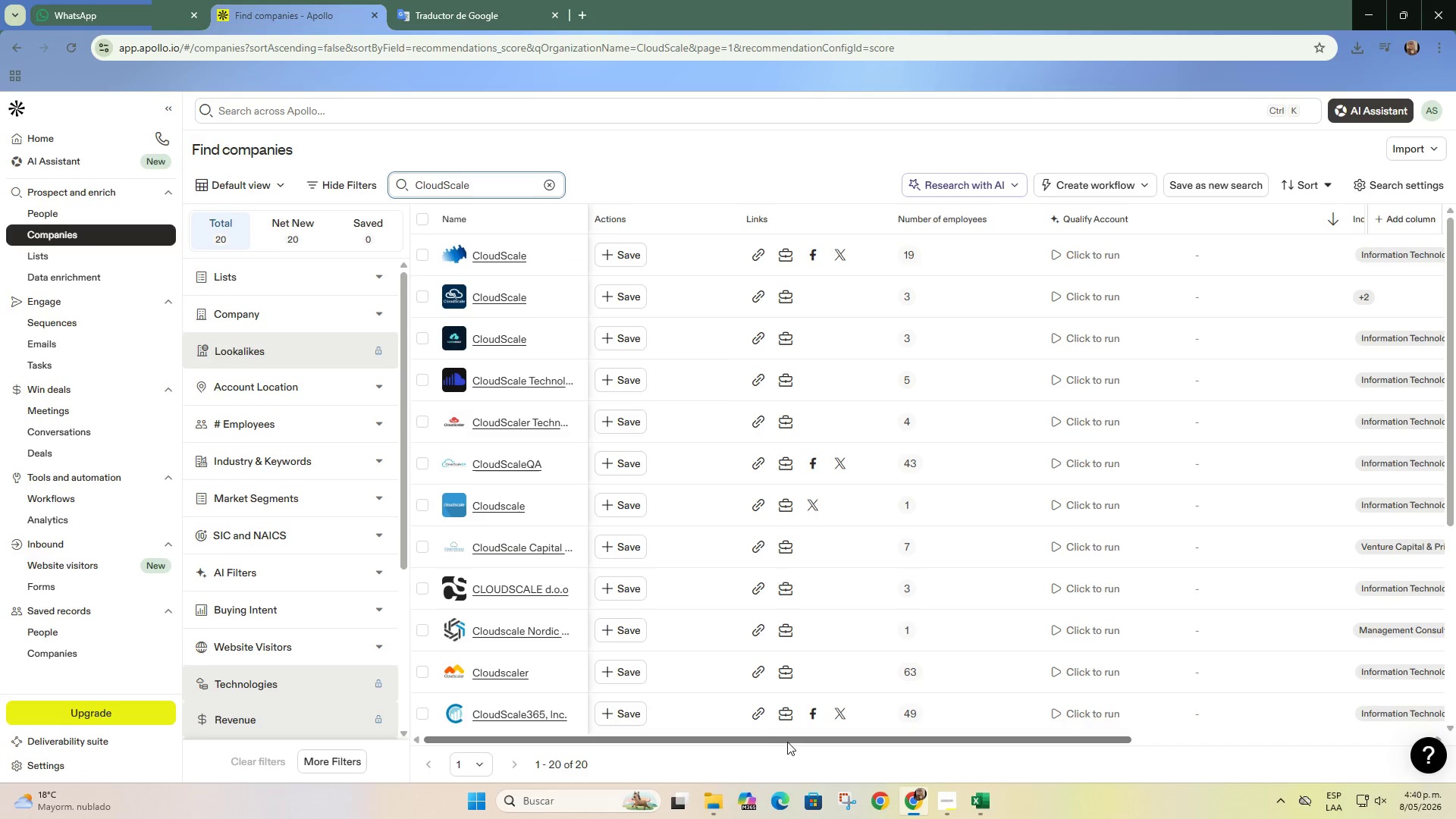 
left_click_drag(start_coordinate=[787, 742], to_coordinate=[737, 745])
 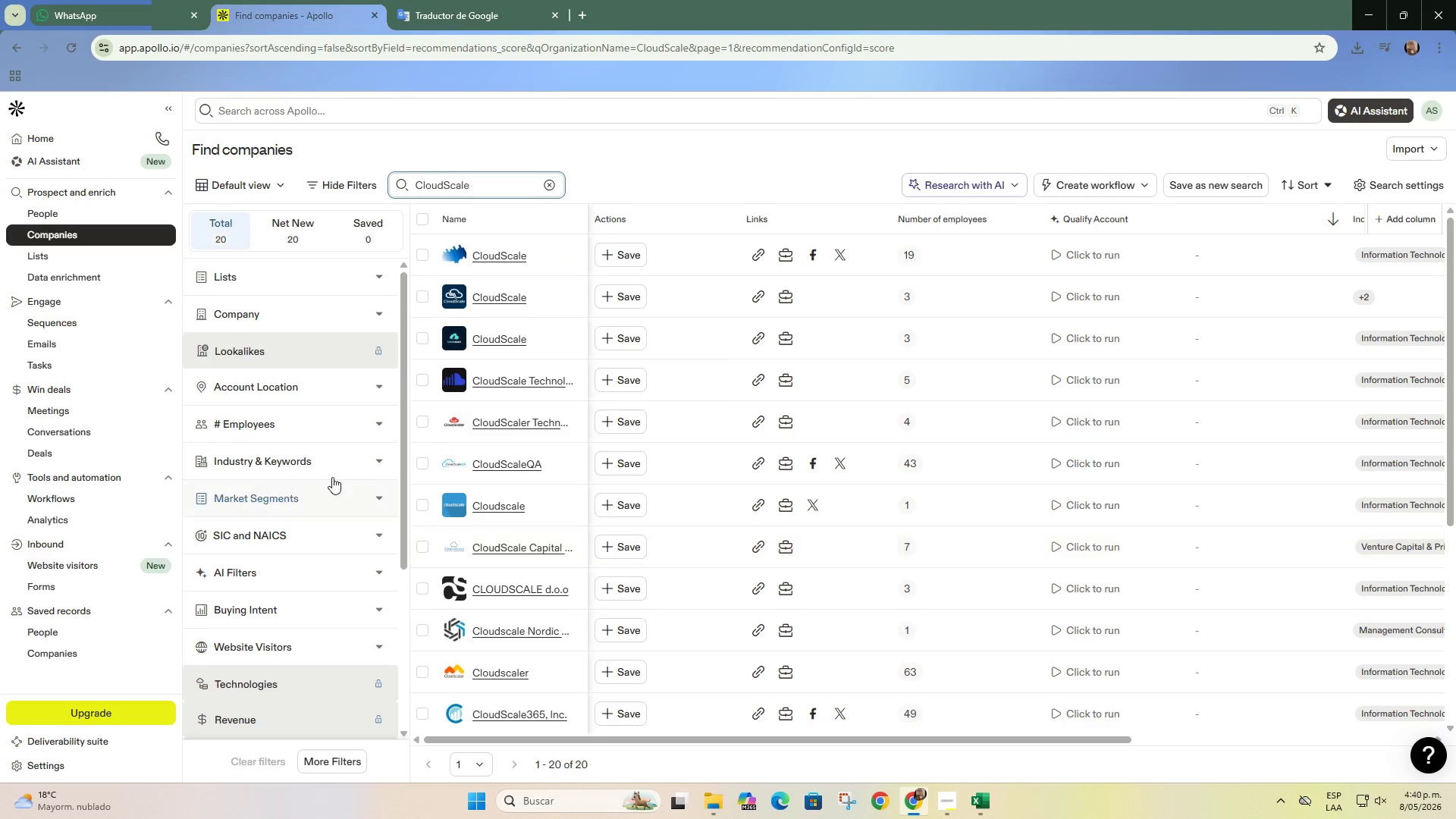 
mouse_move([328, 466])
 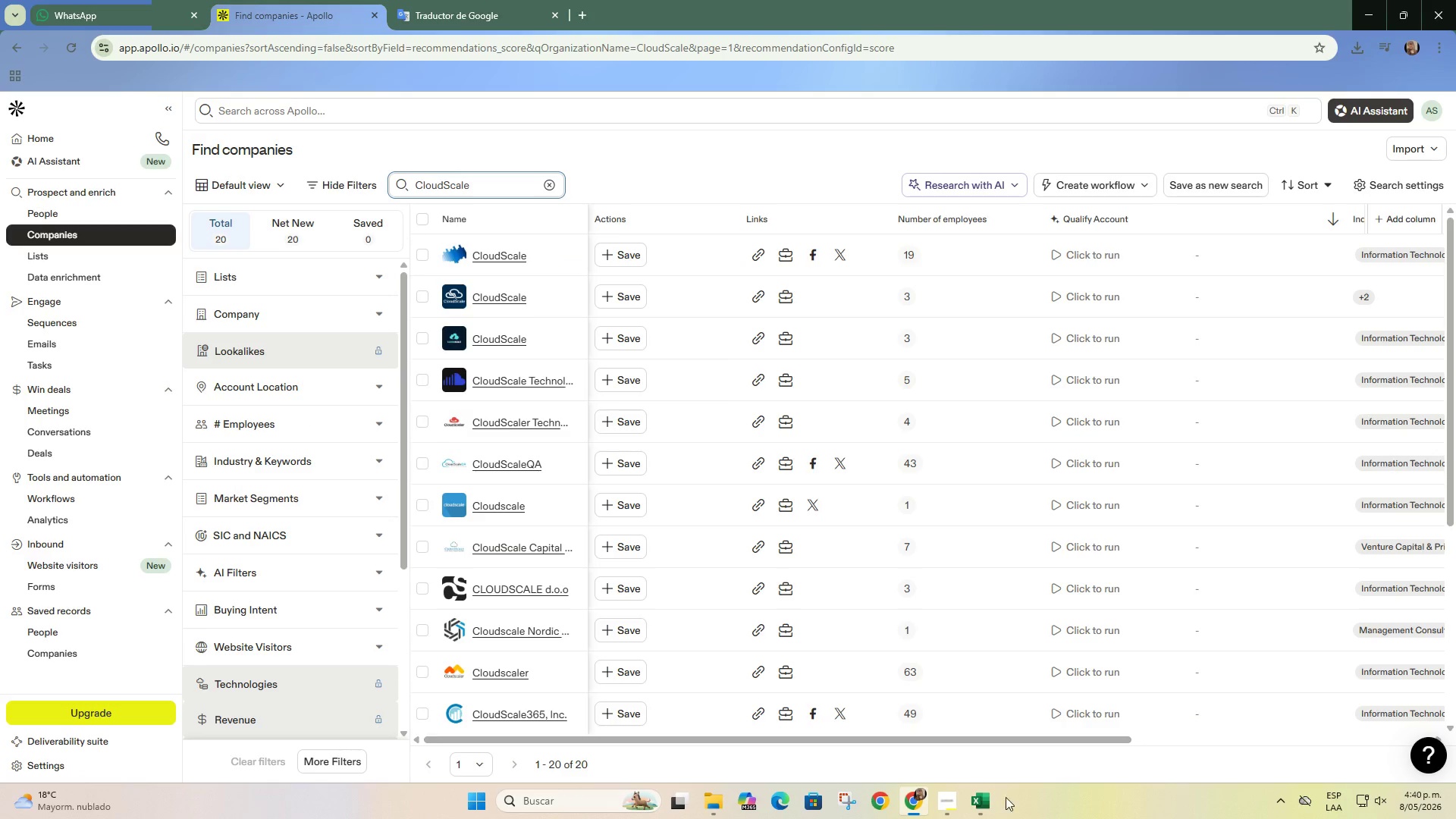 
left_click([990, 808])
 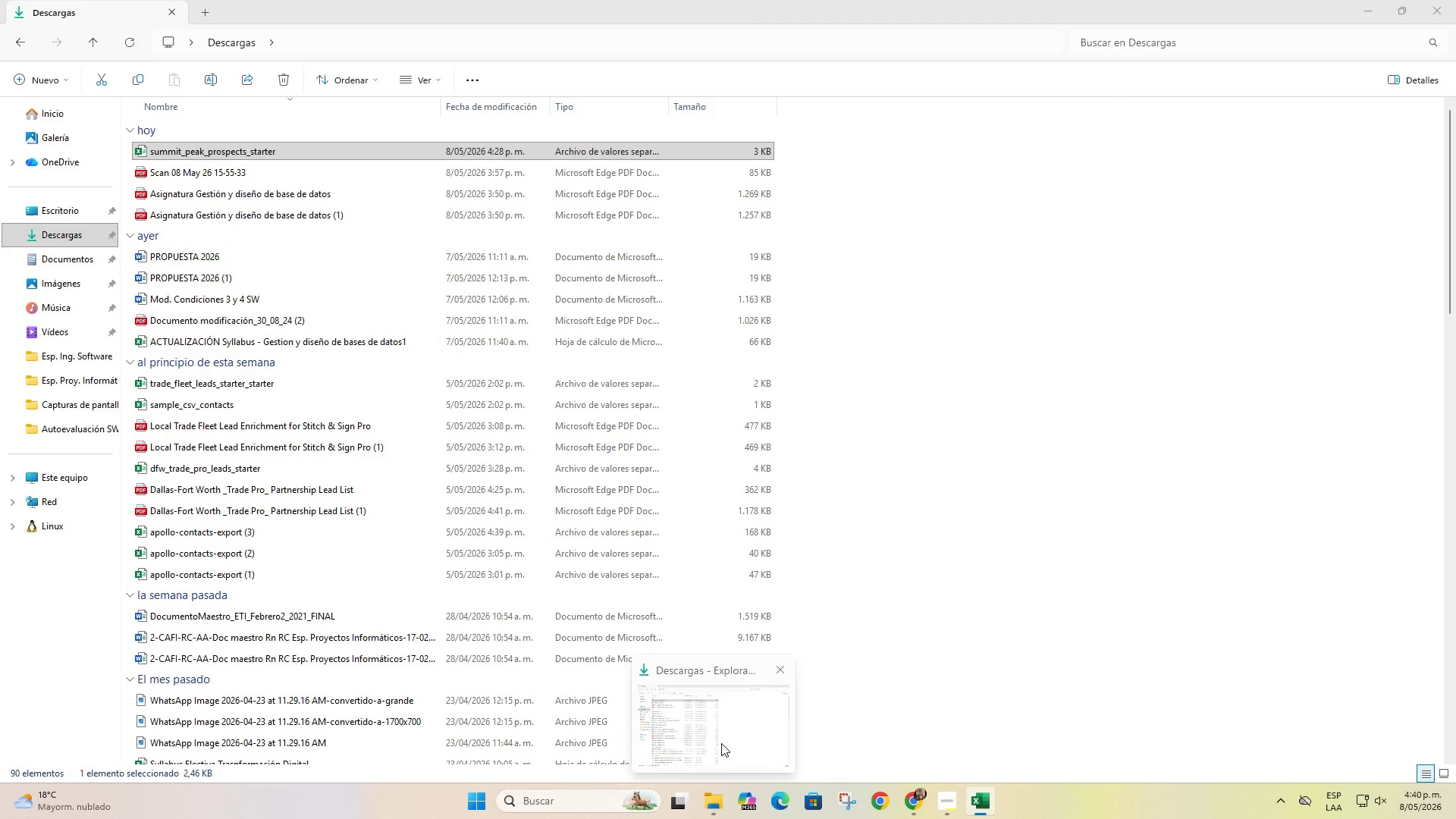 
wait(5.48)
 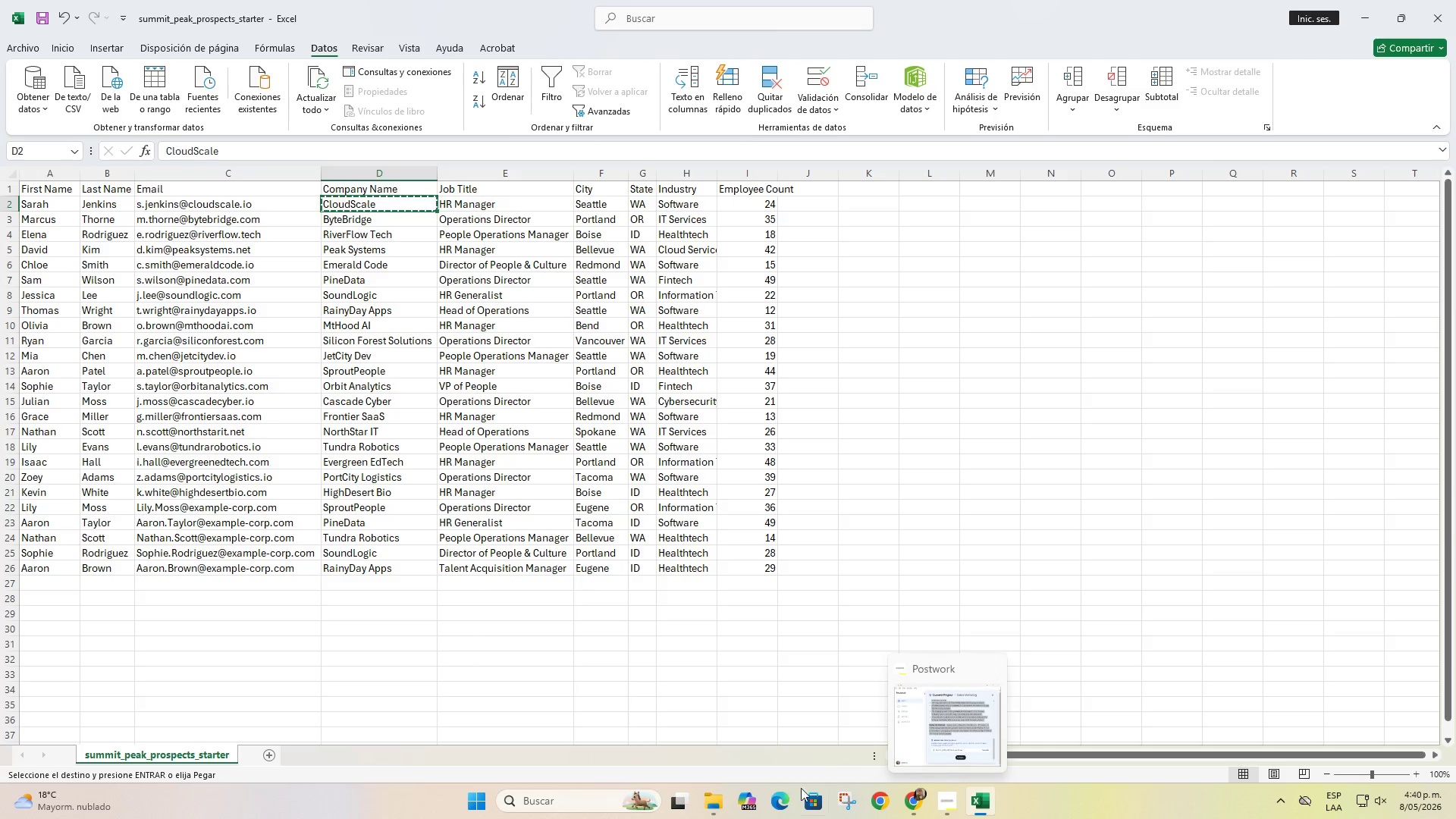 
left_click([722, 754])
 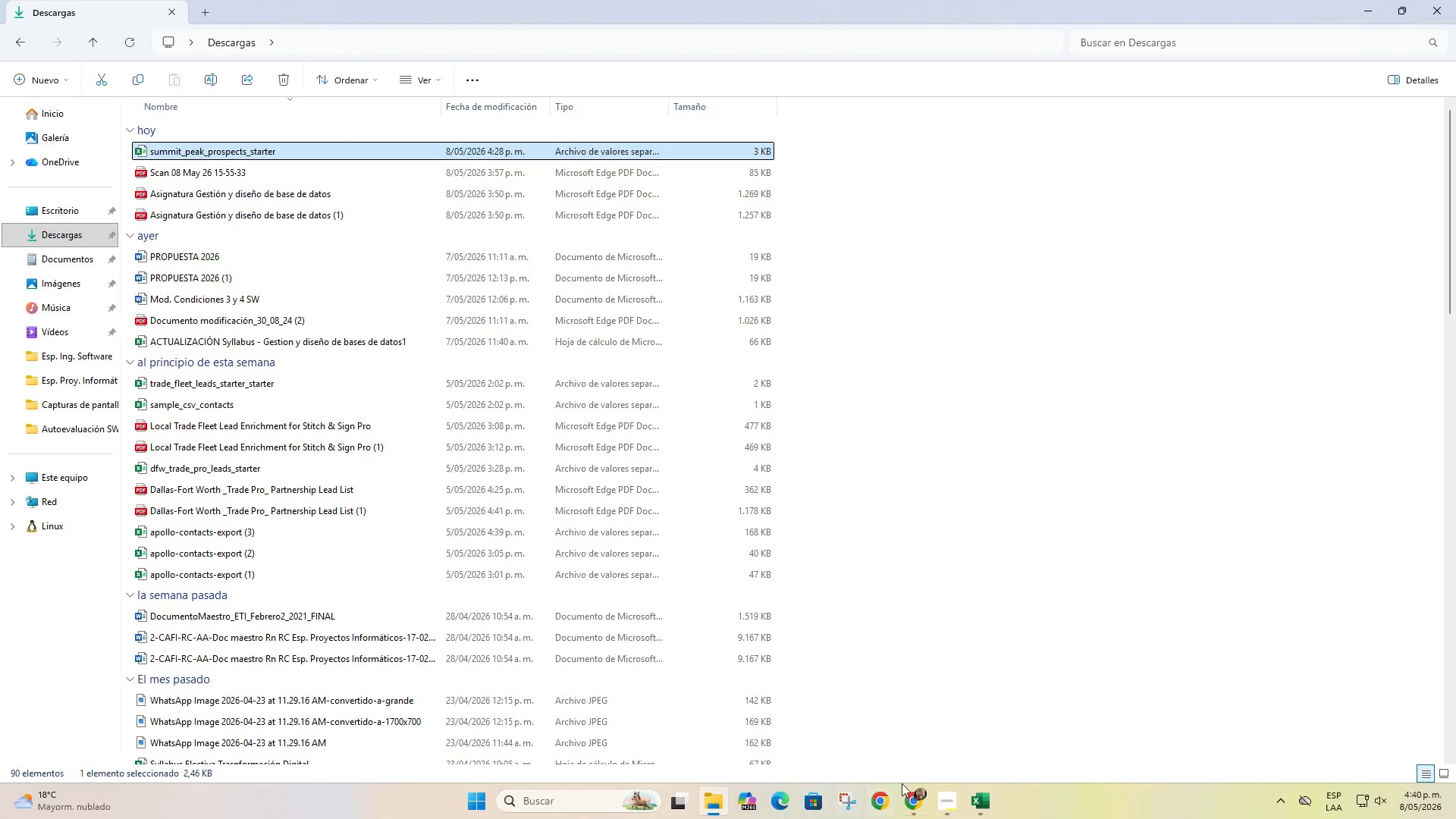 
left_click([923, 792])
 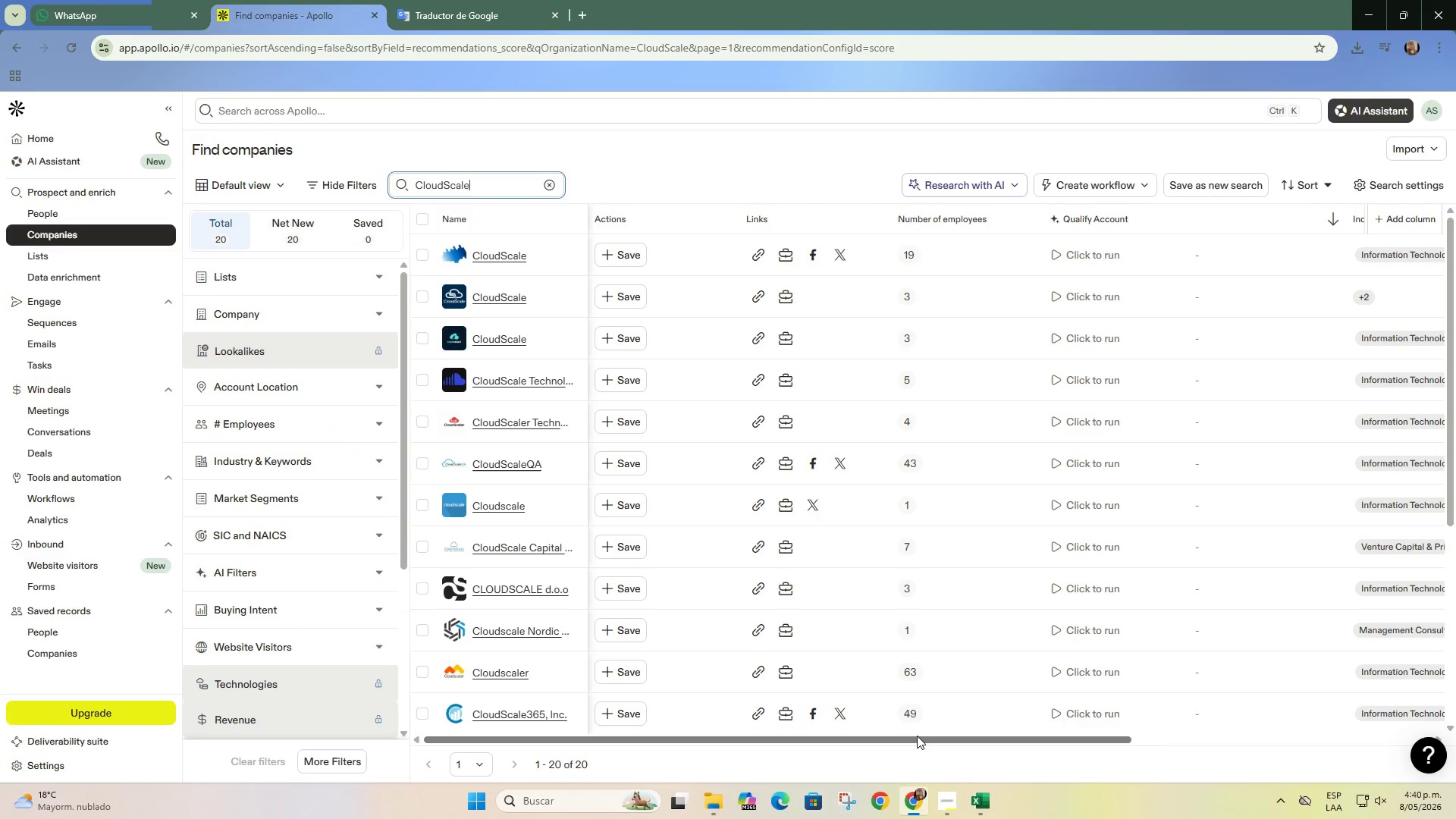 
left_click_drag(start_coordinate=[917, 736], to_coordinate=[747, 713])
 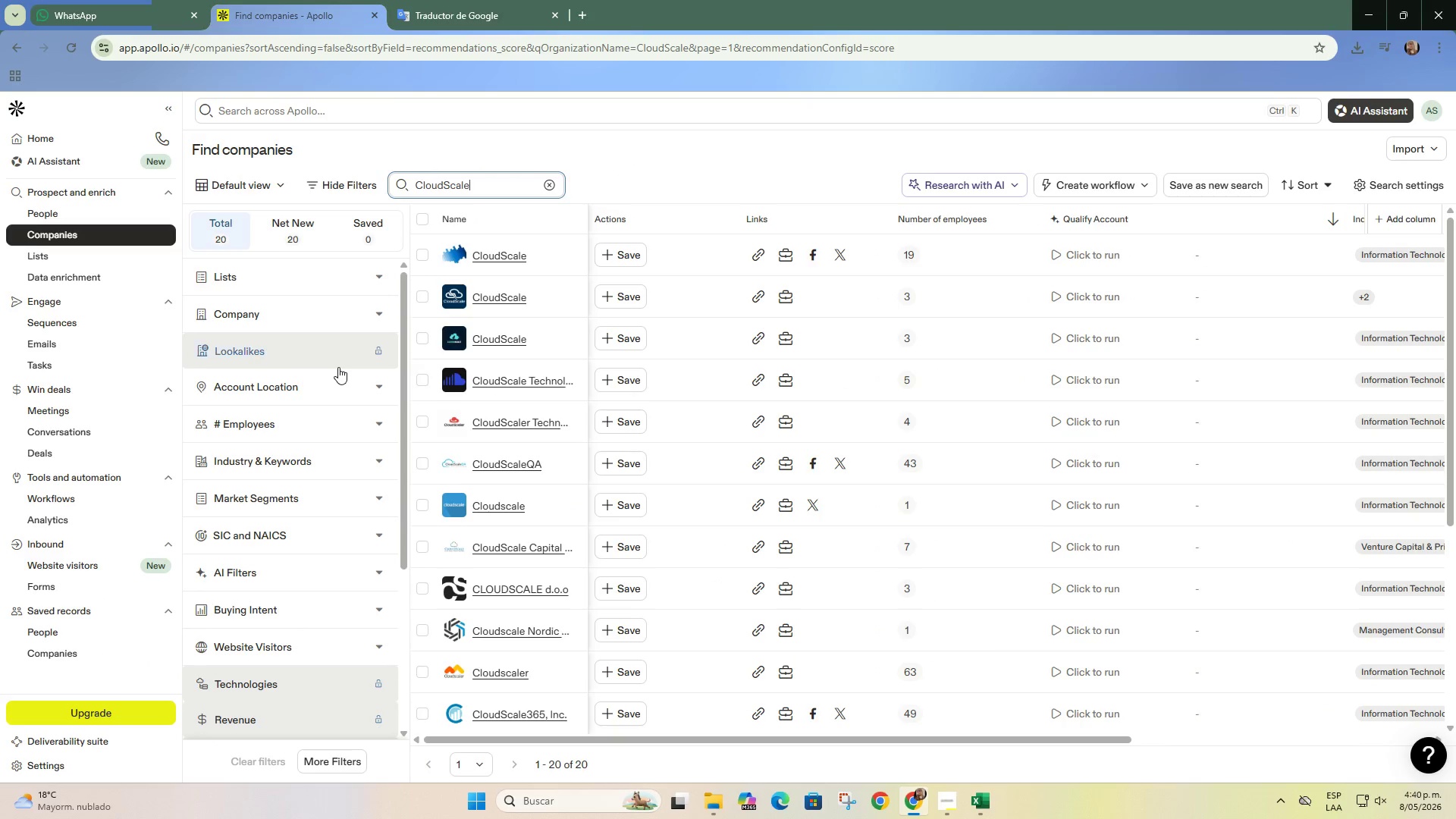 
left_click([342, 388])
 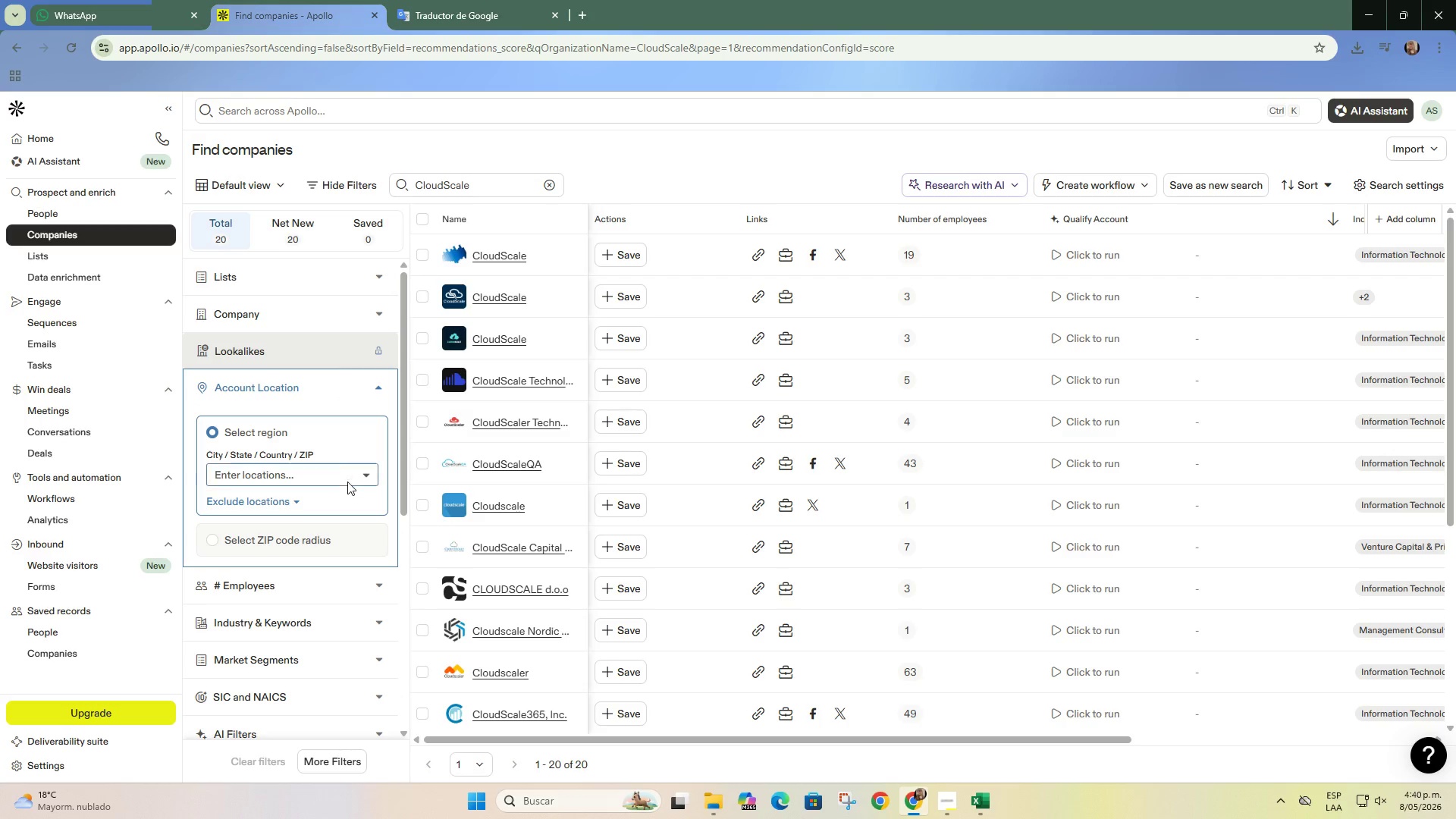 
left_click([340, 479])
 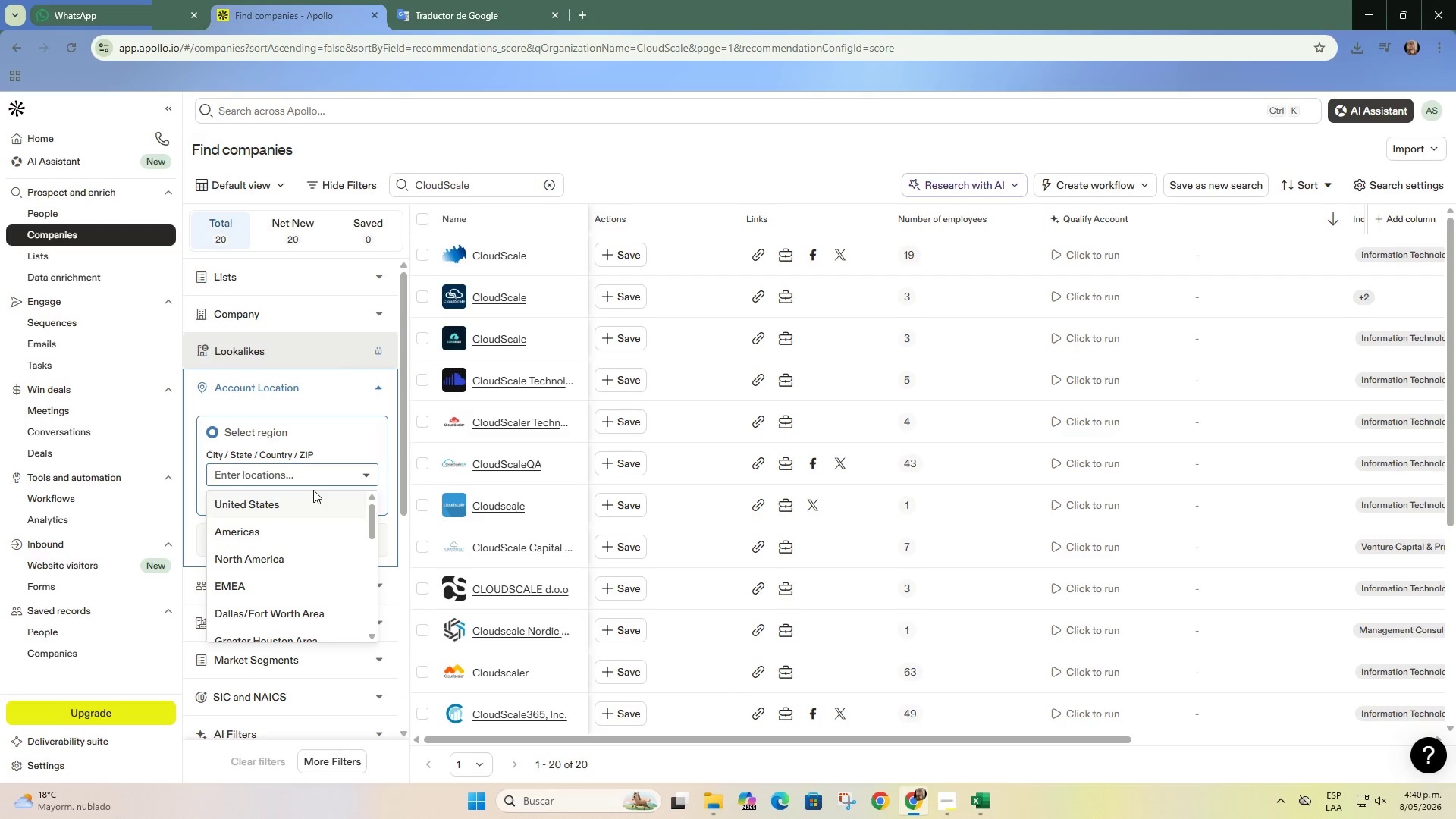 
type(wash)
 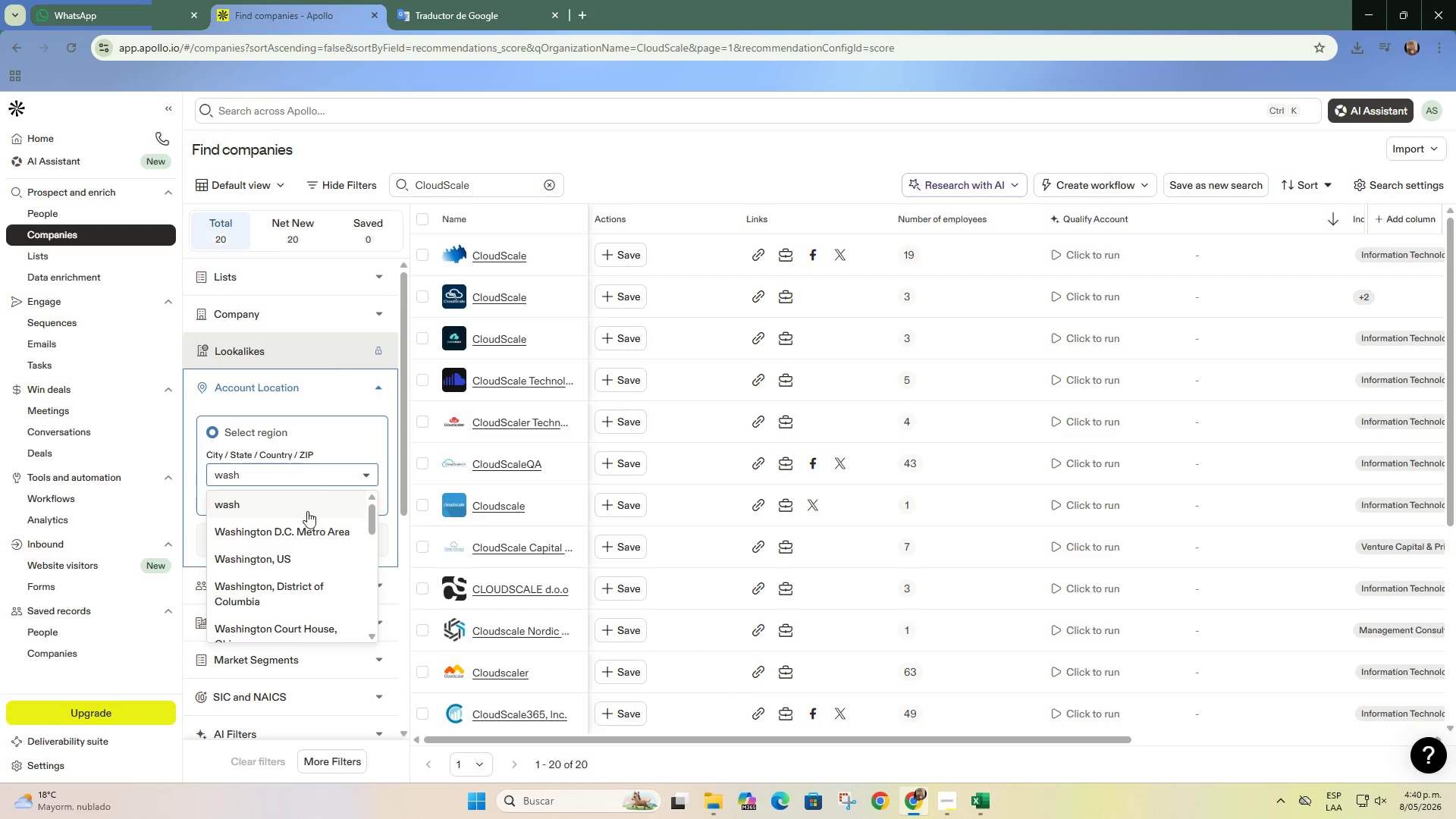 
left_click([288, 562])
 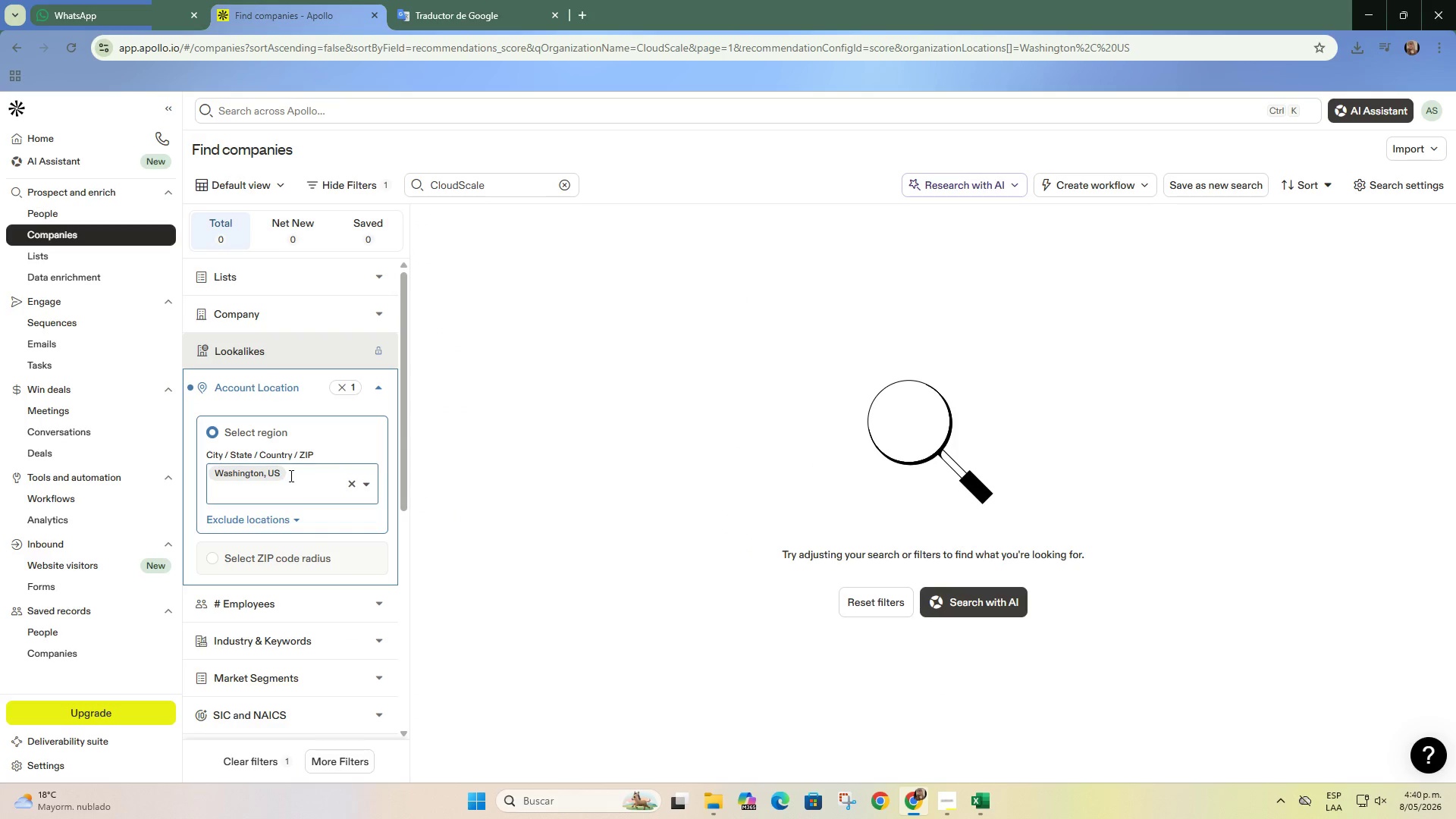 
type(oha)
key(Backspace)
key(Backspace)
key(Backspace)
type(ida)
 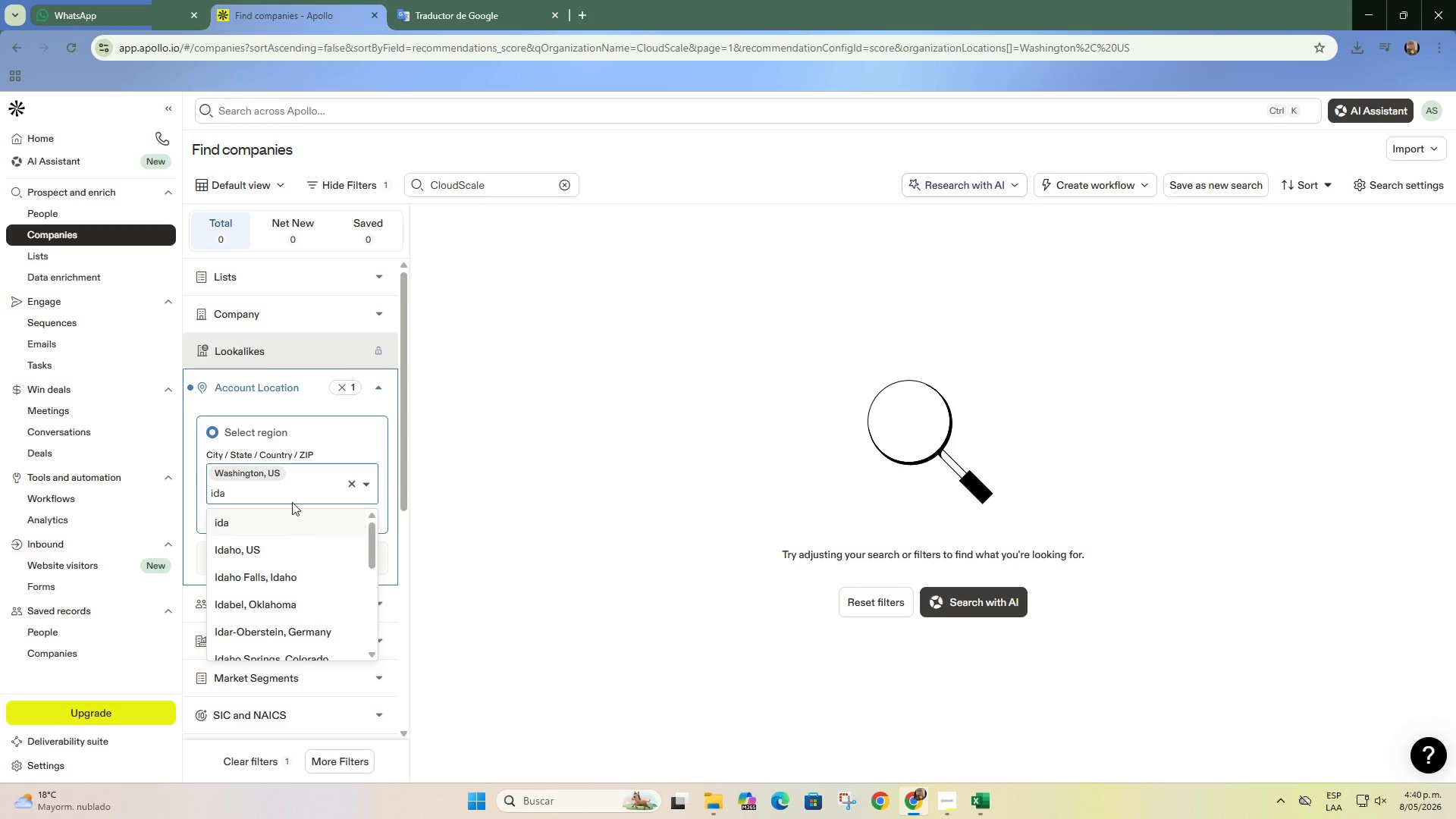 
left_click([266, 554])
 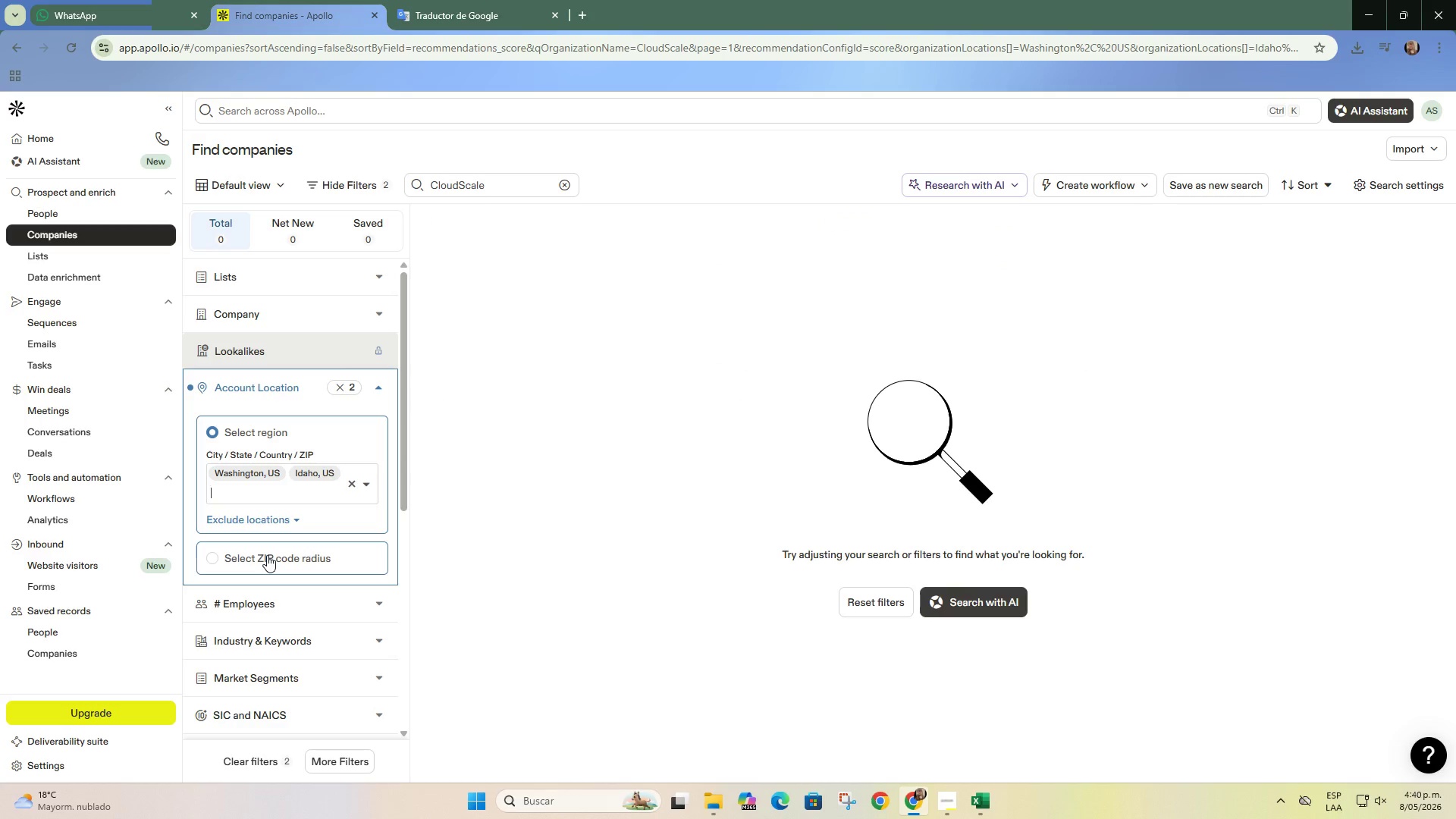 
type(ore)
 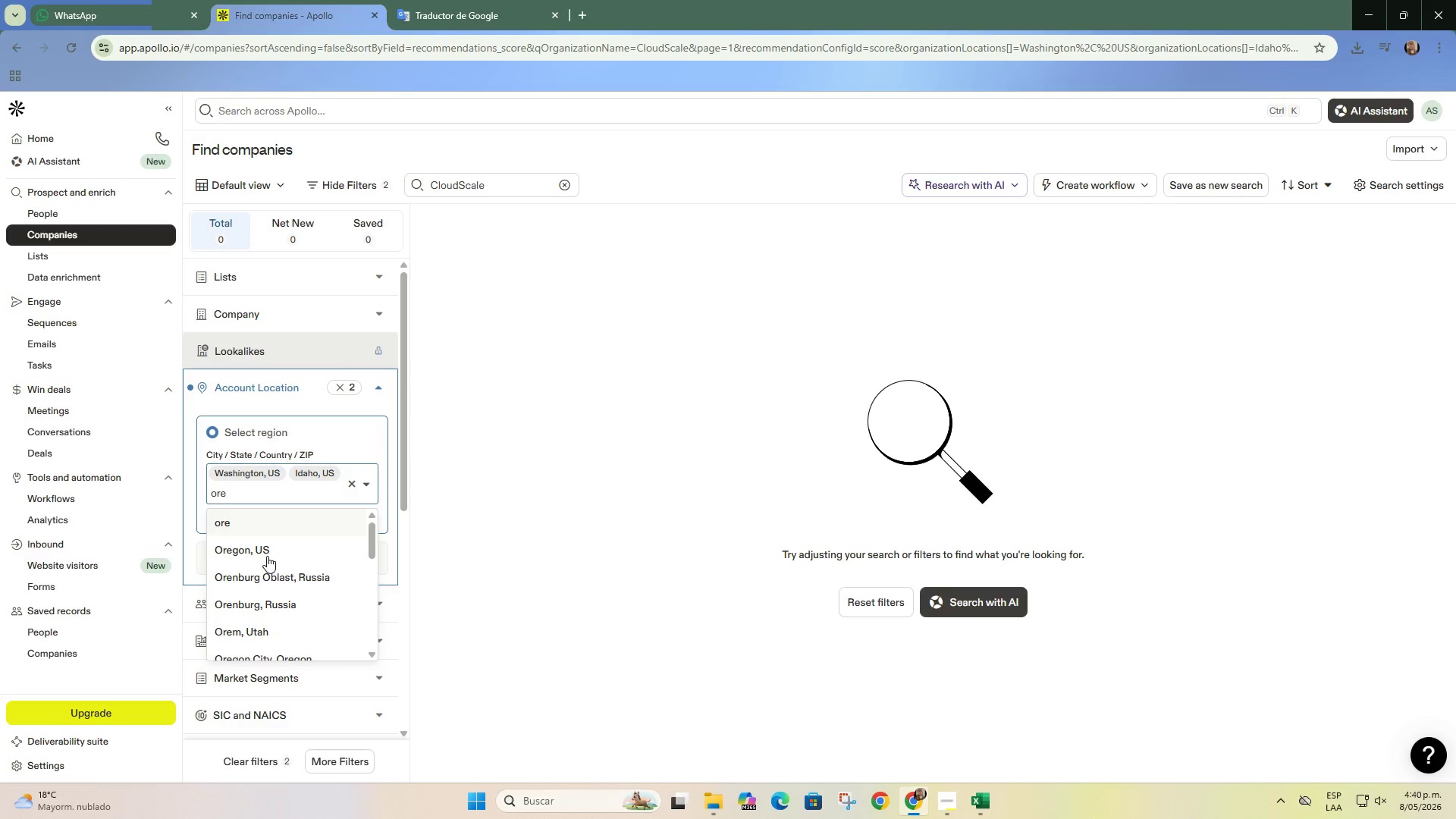 
left_click([267, 556])
 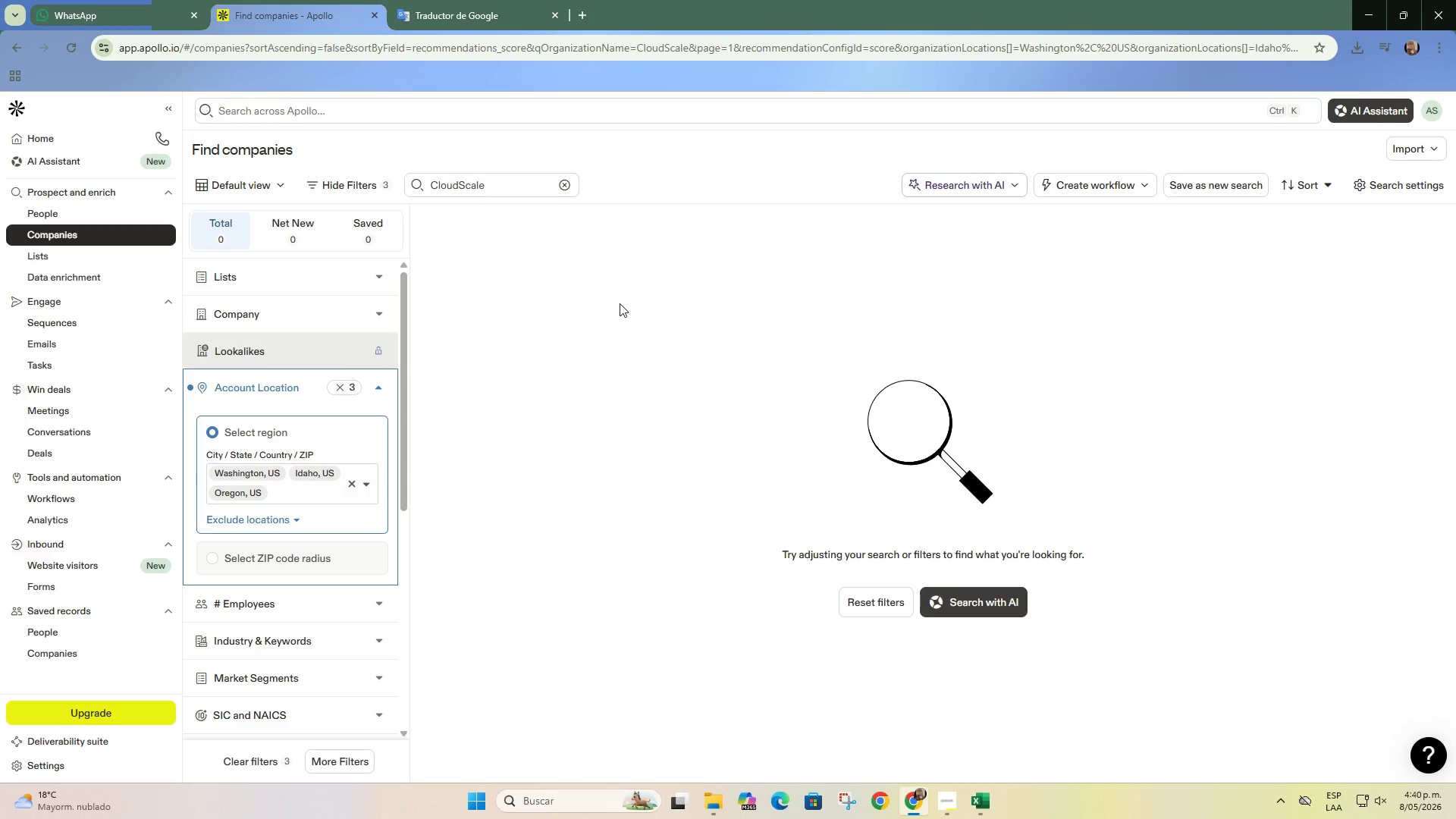 
left_click([560, 183])
 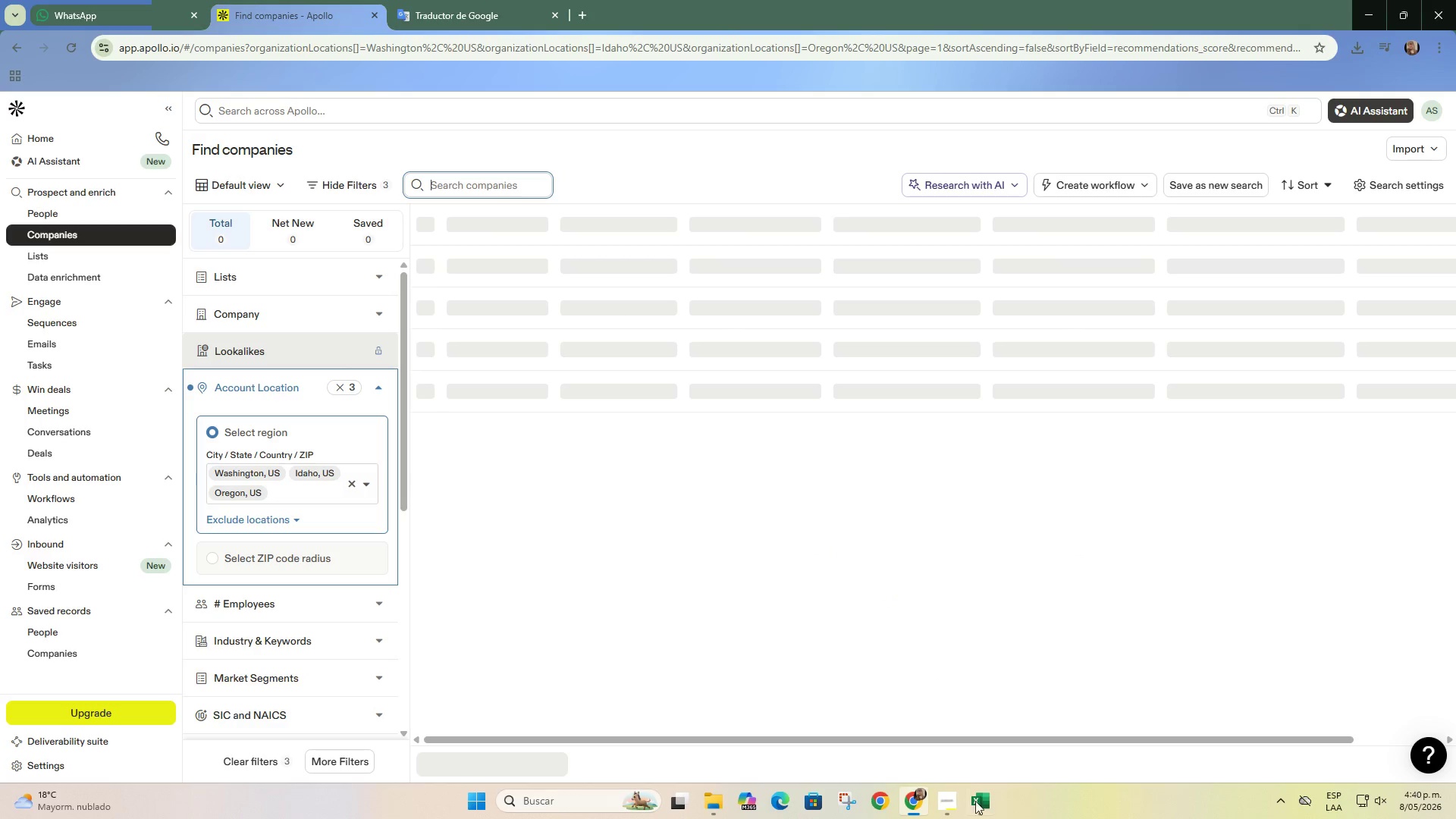 
left_click([981, 805])
 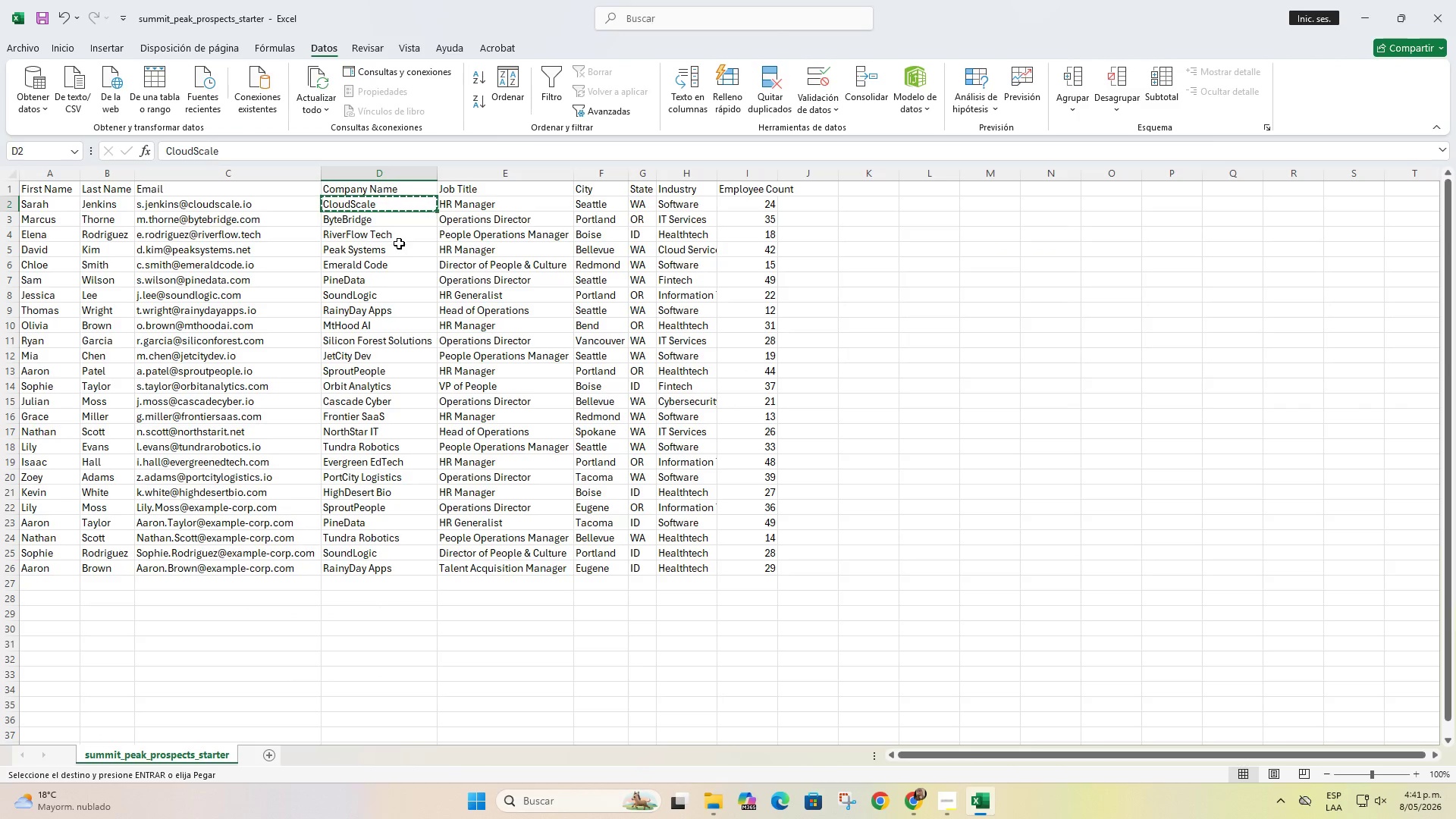 
left_click([404, 224])
 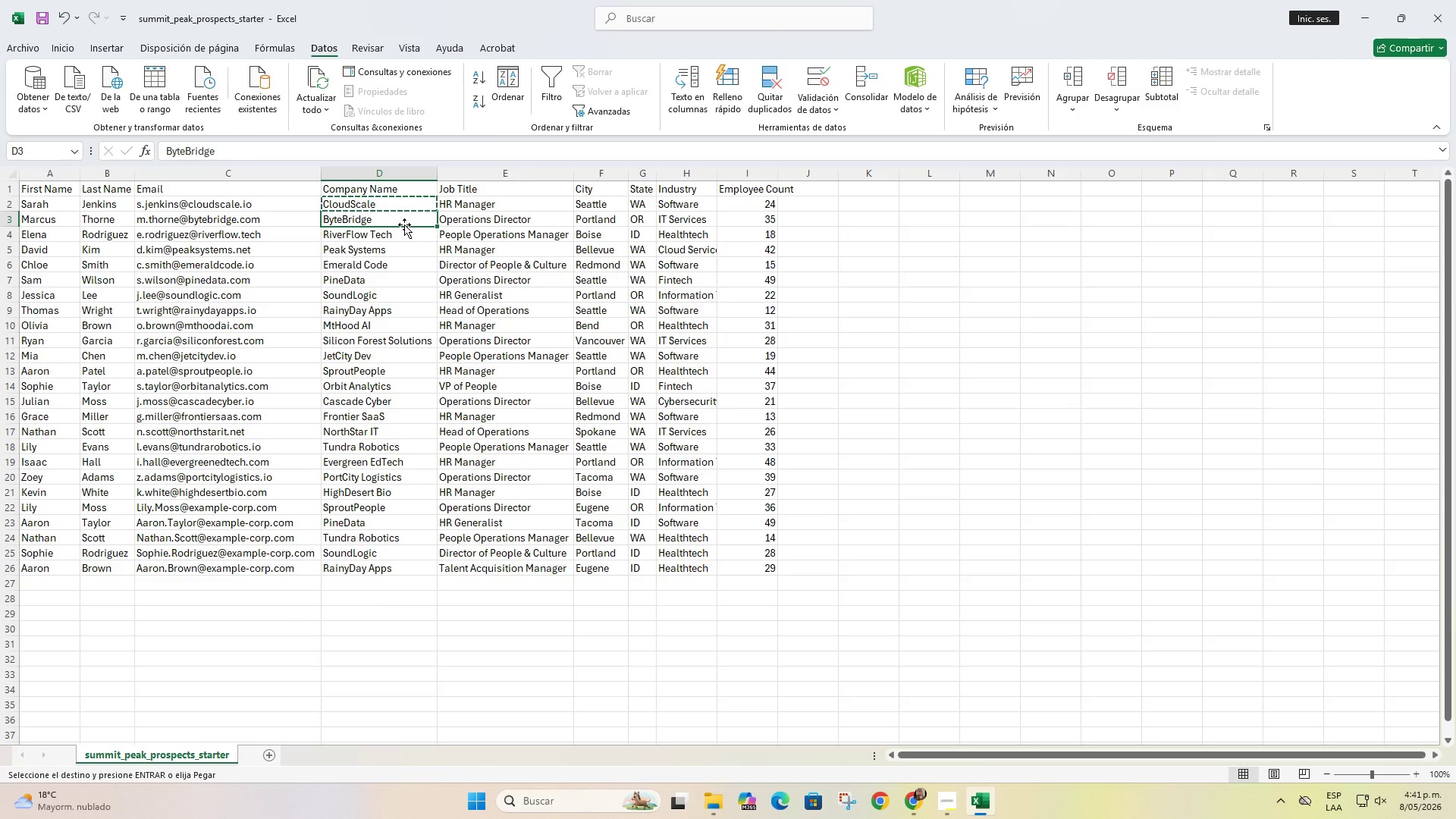 
key(Control+C)
 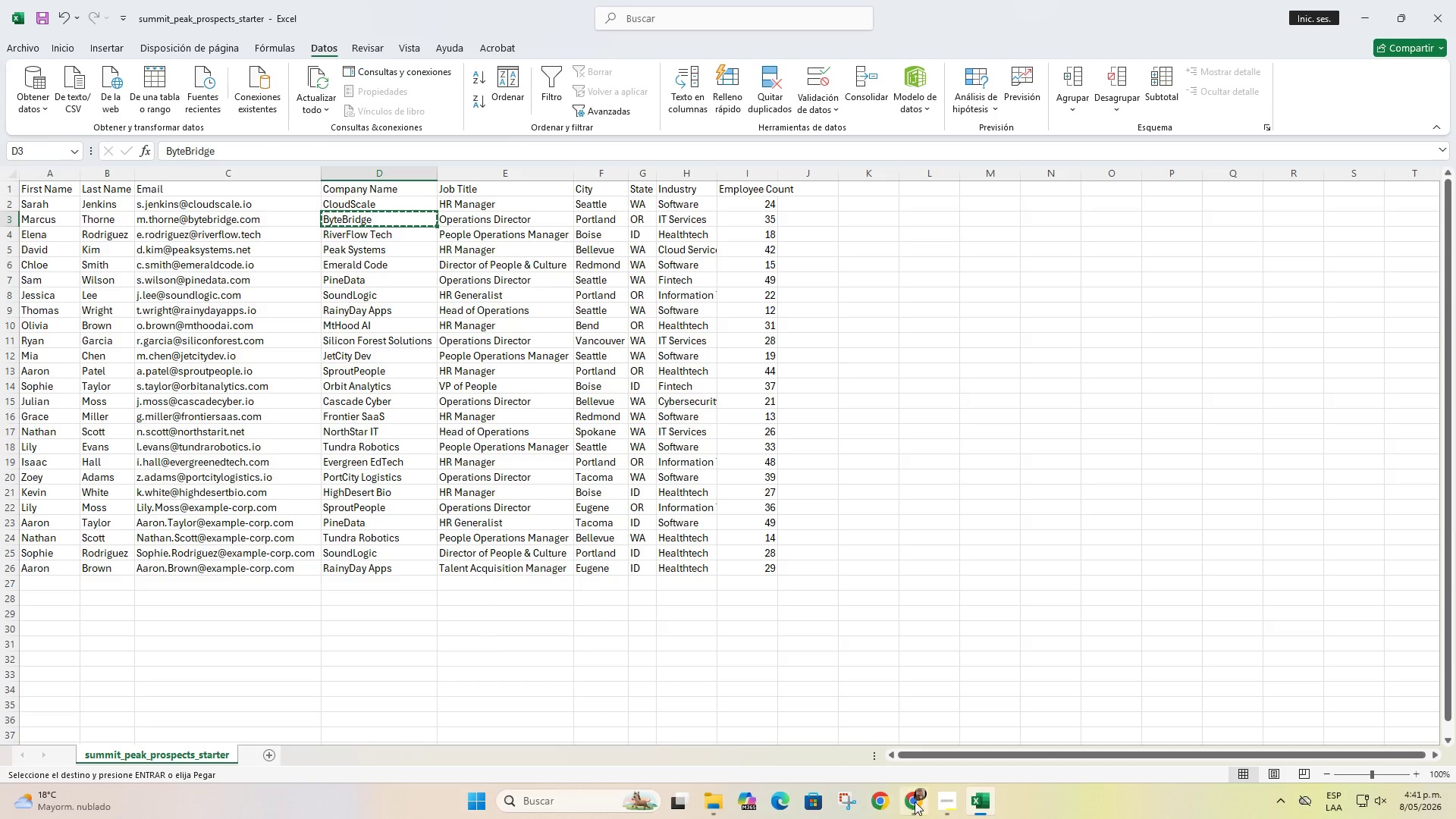 
left_click([920, 802])
 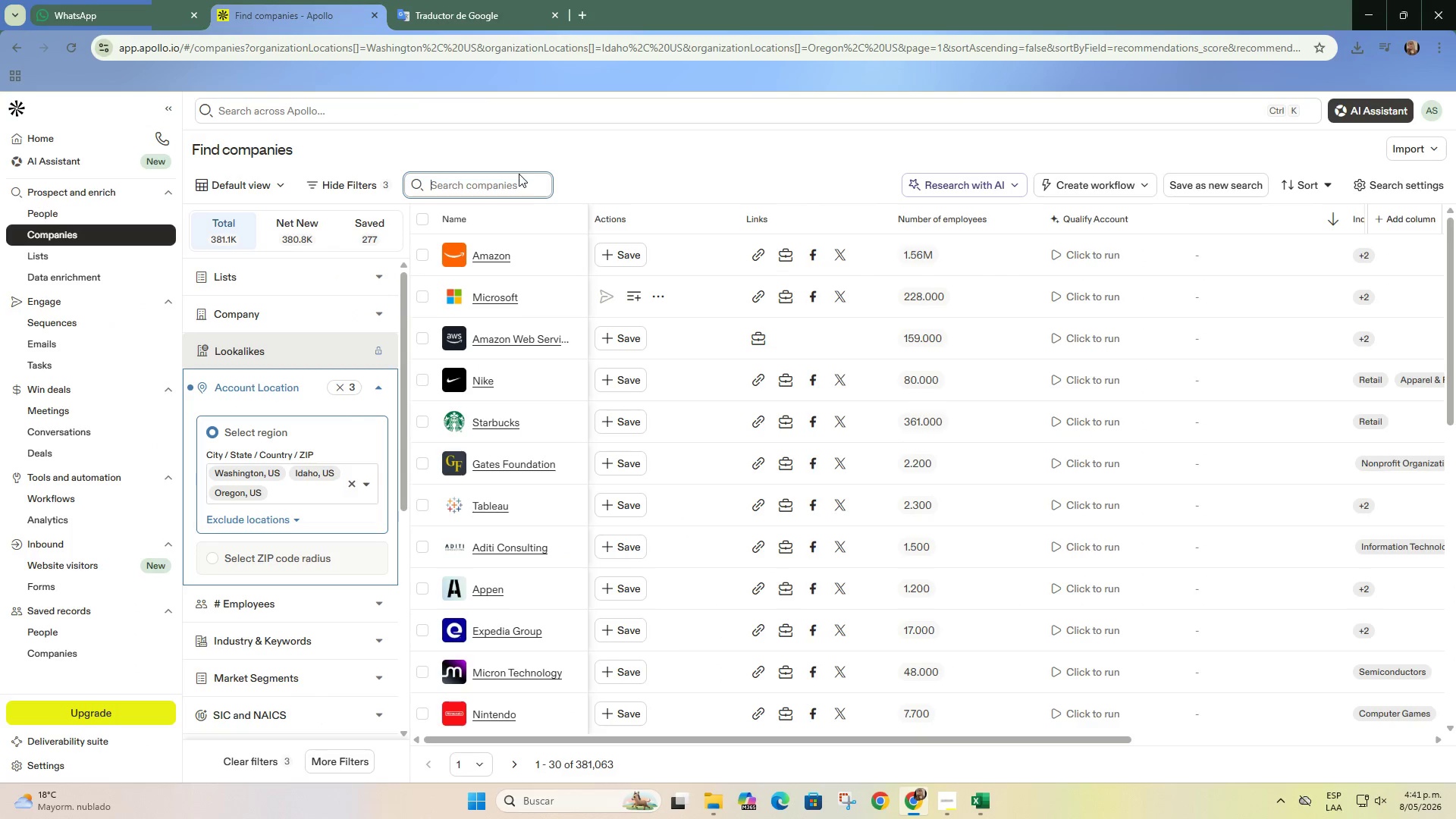 
left_click([518, 184])
 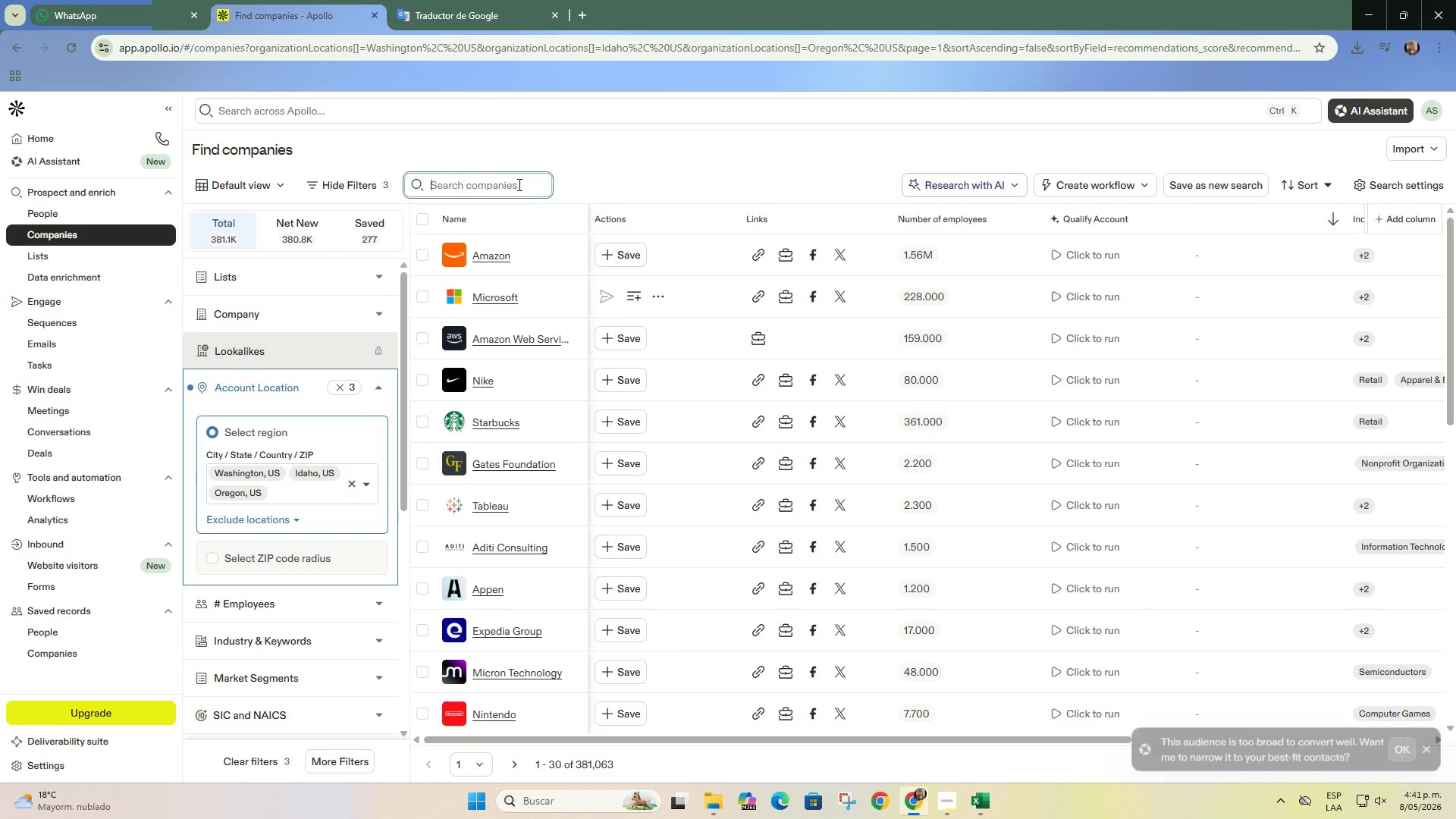 
key(Control+V)
 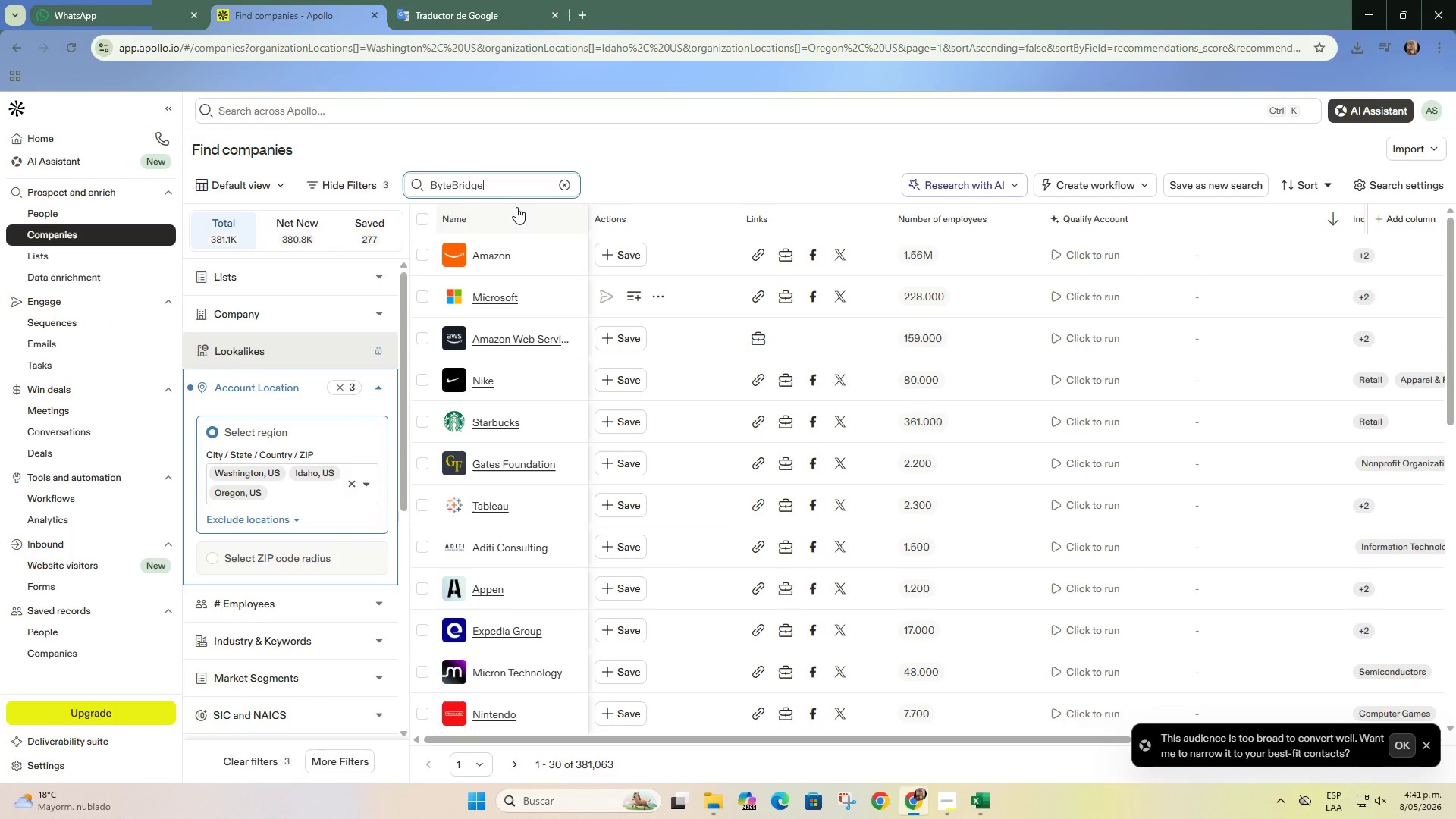 
key(Enter)
 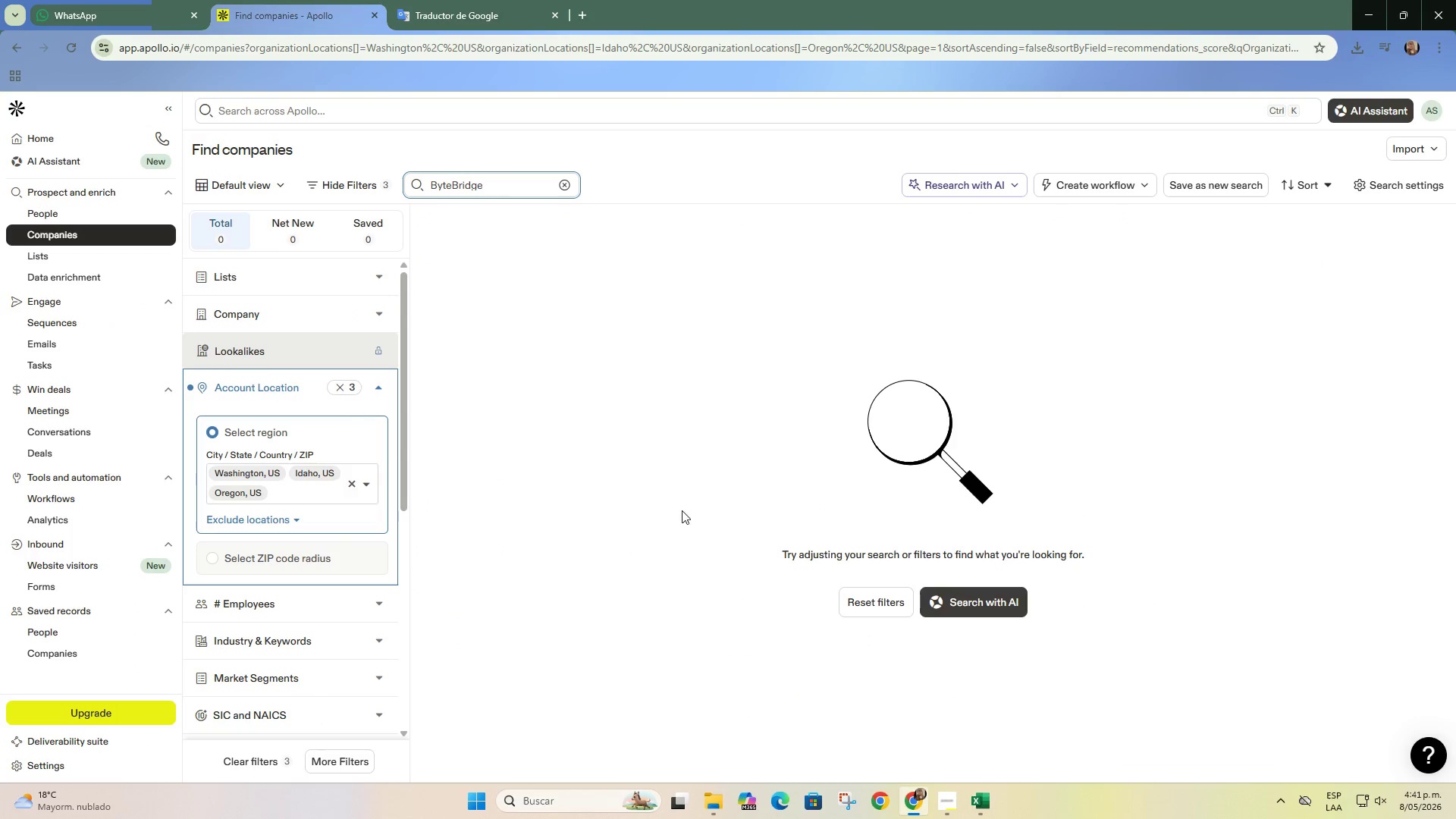 
left_click([978, 796])
 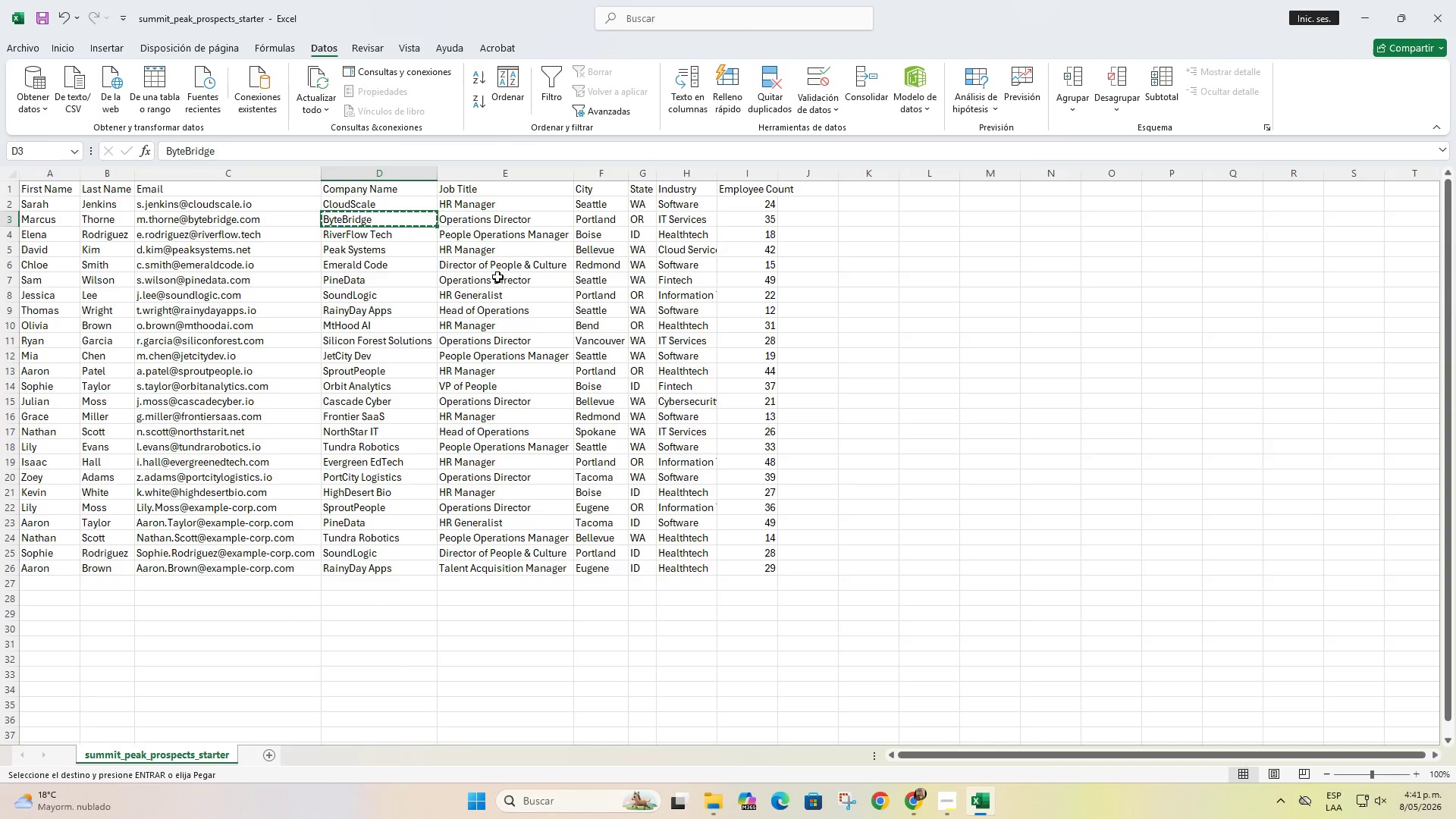 
left_click([396, 234])
 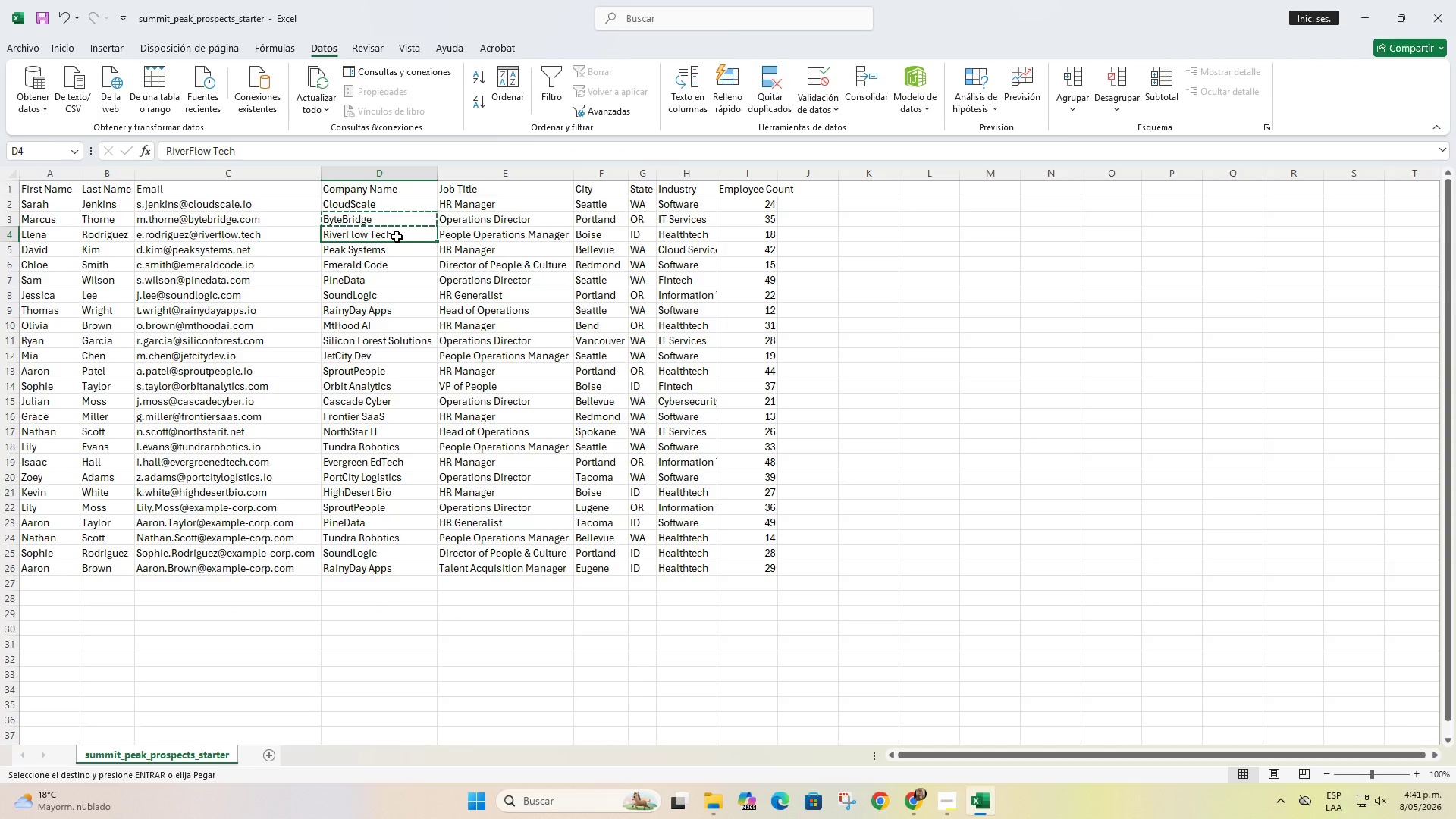 
key(Control+C)
 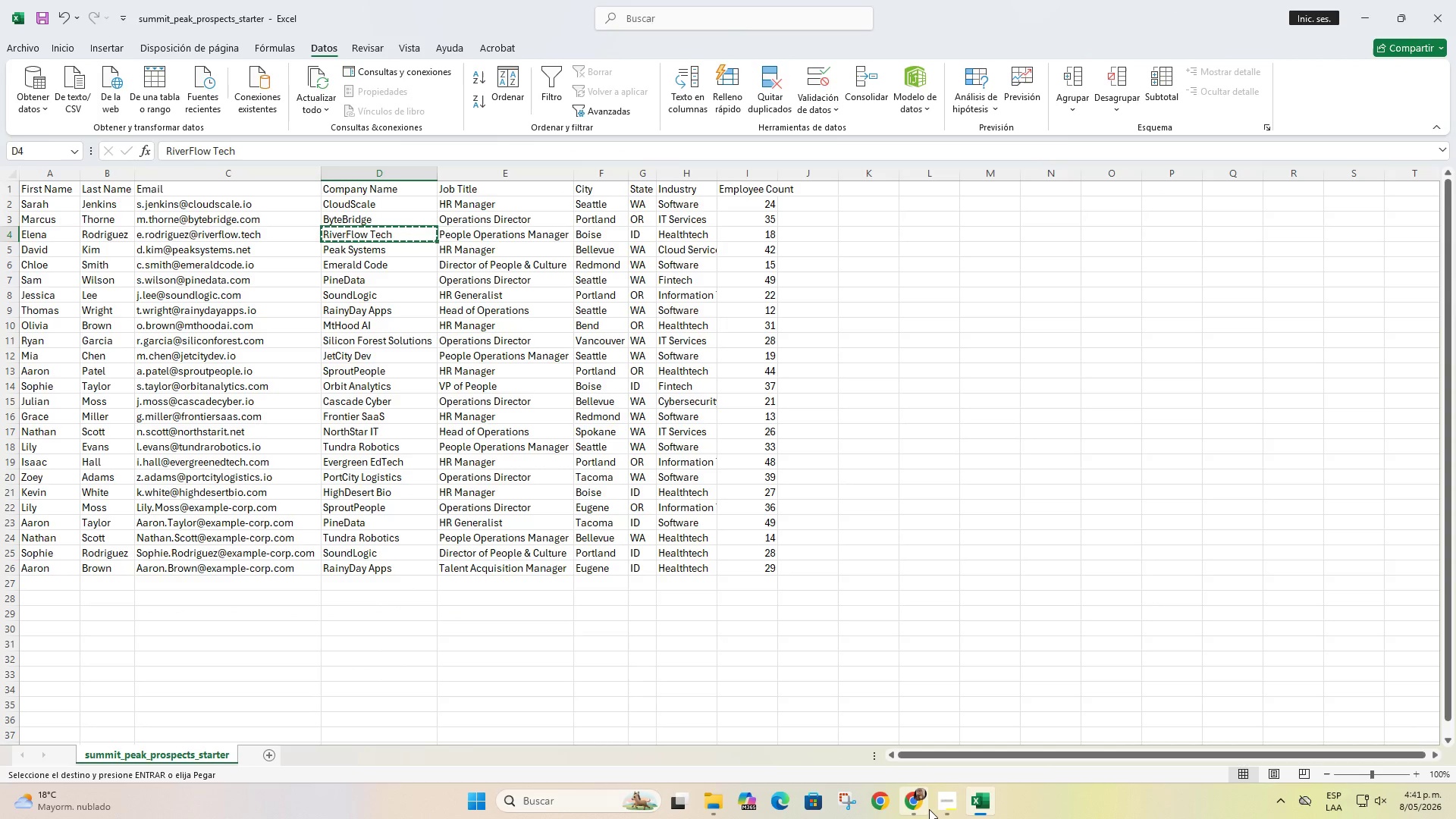 
left_click([901, 682])
 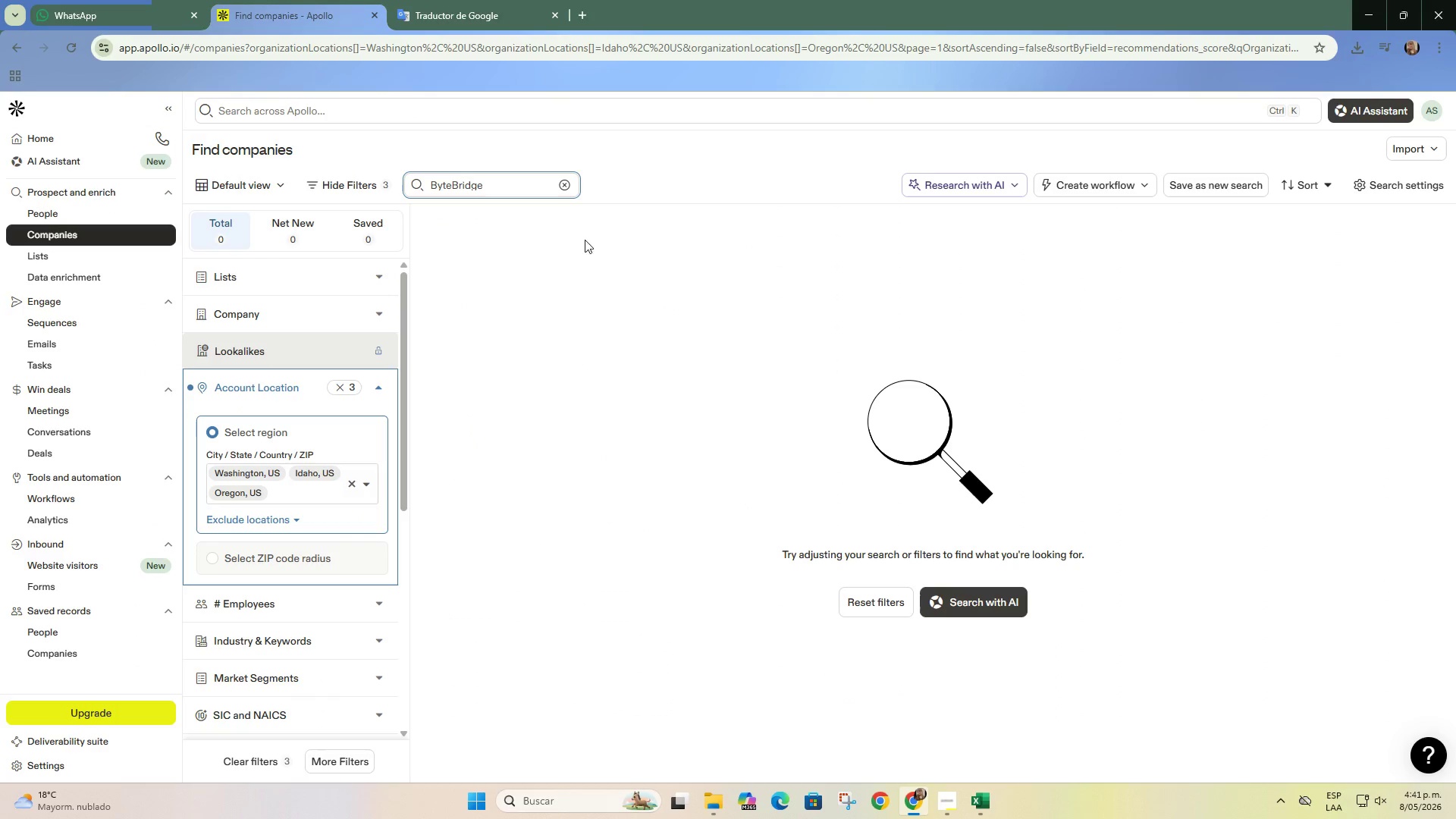 
left_click([562, 184])
 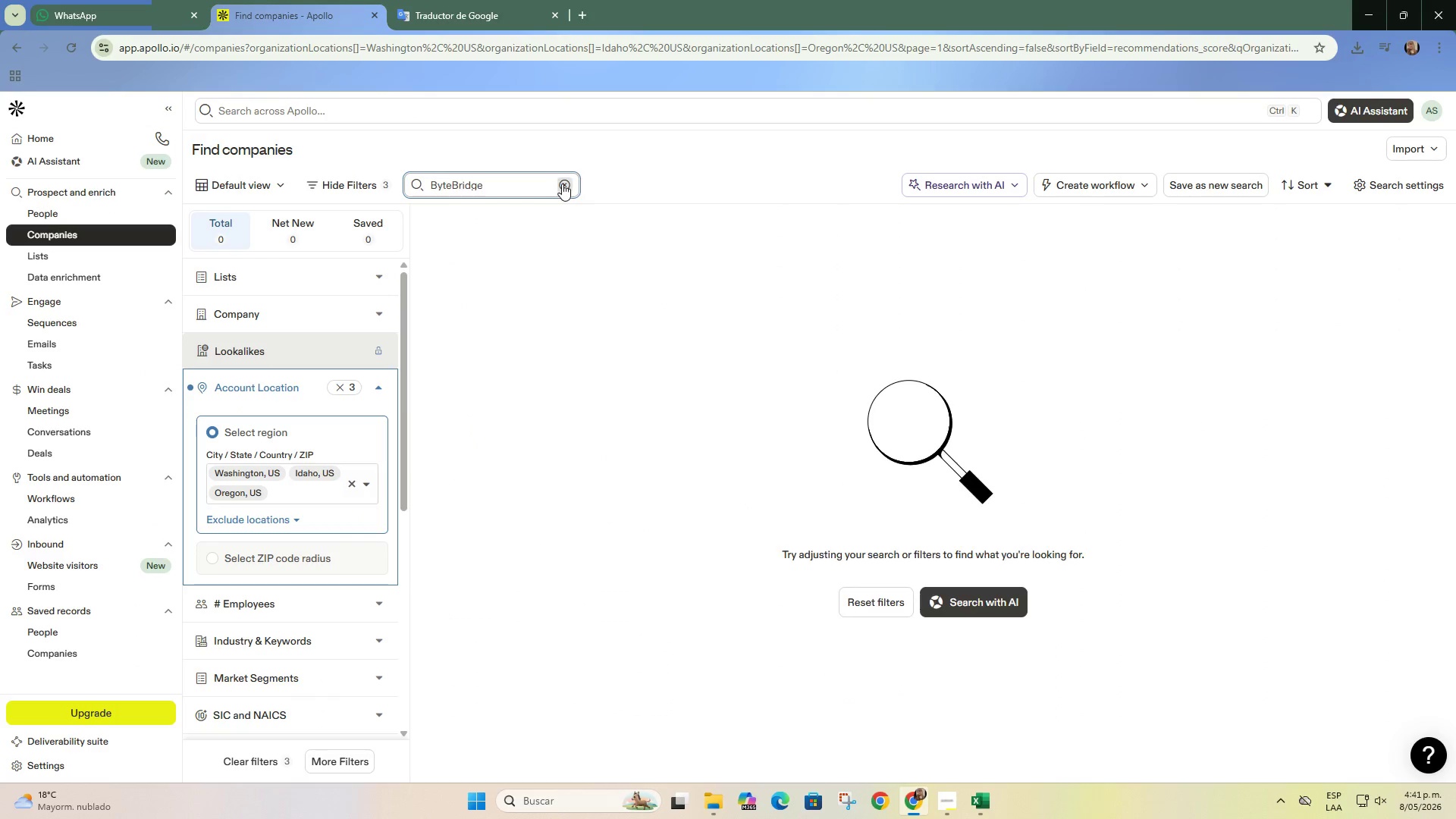 
key(Control+ControlLeft)
 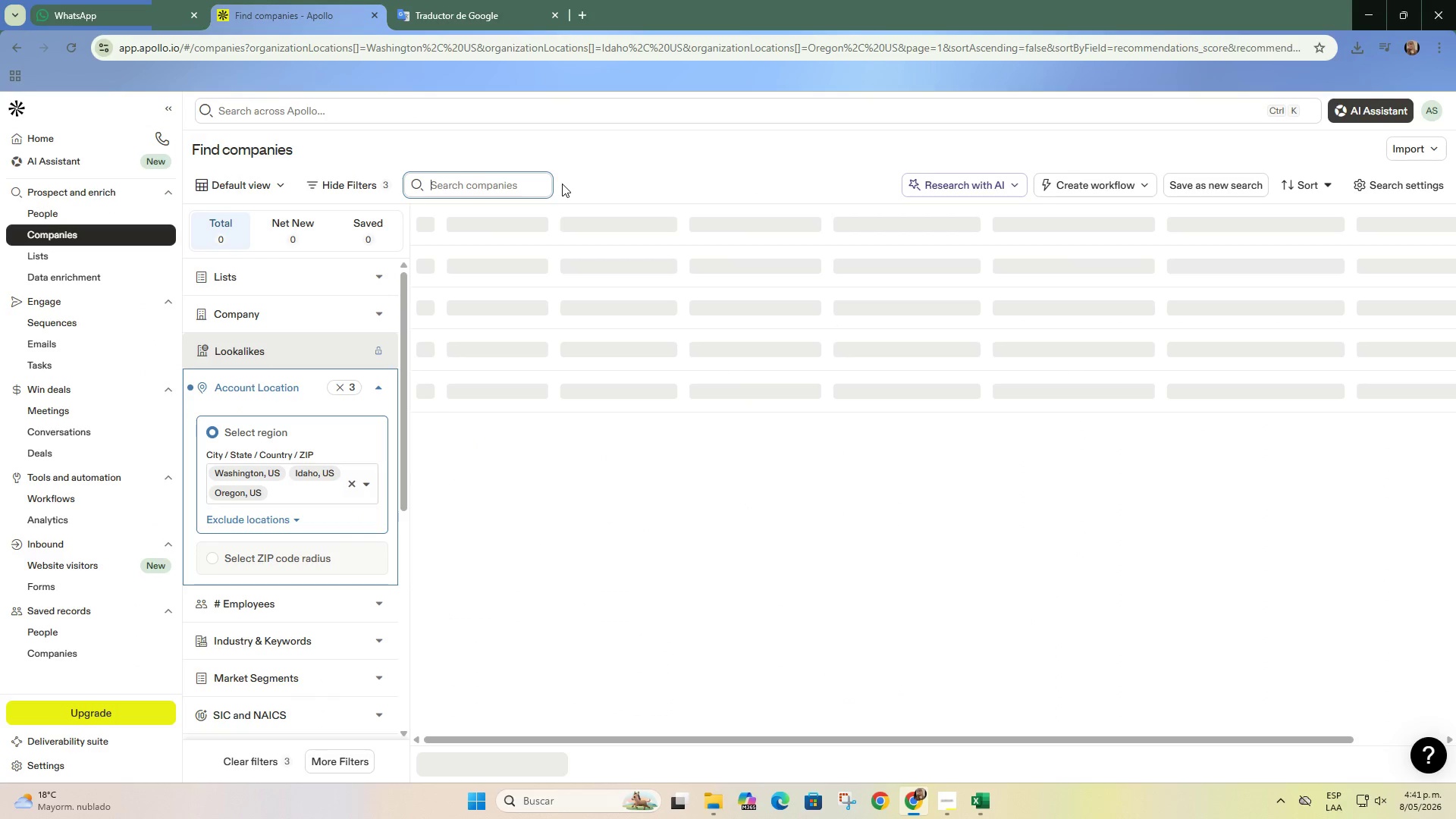 
key(Control+V)
 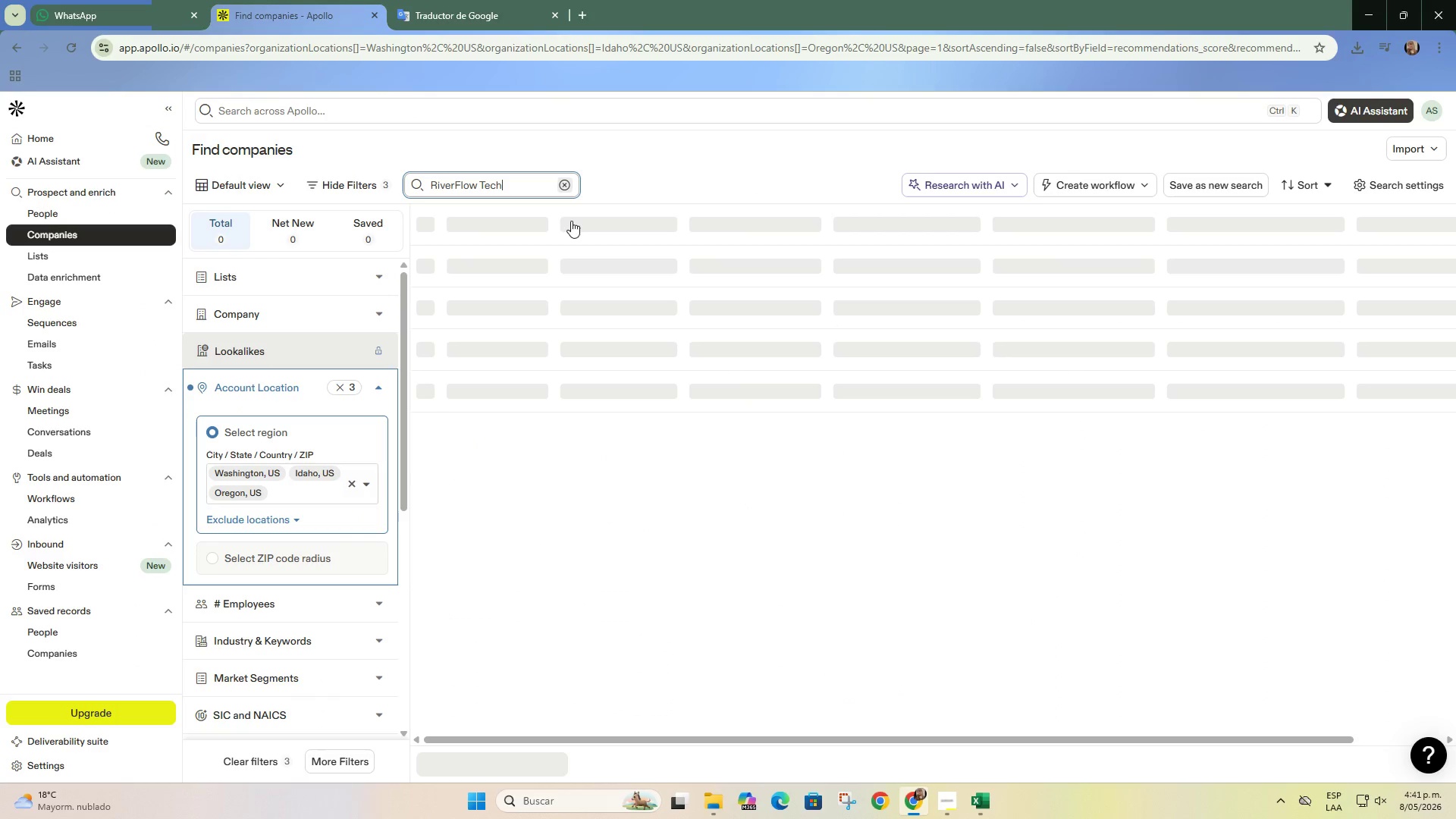 
key(Enter)
 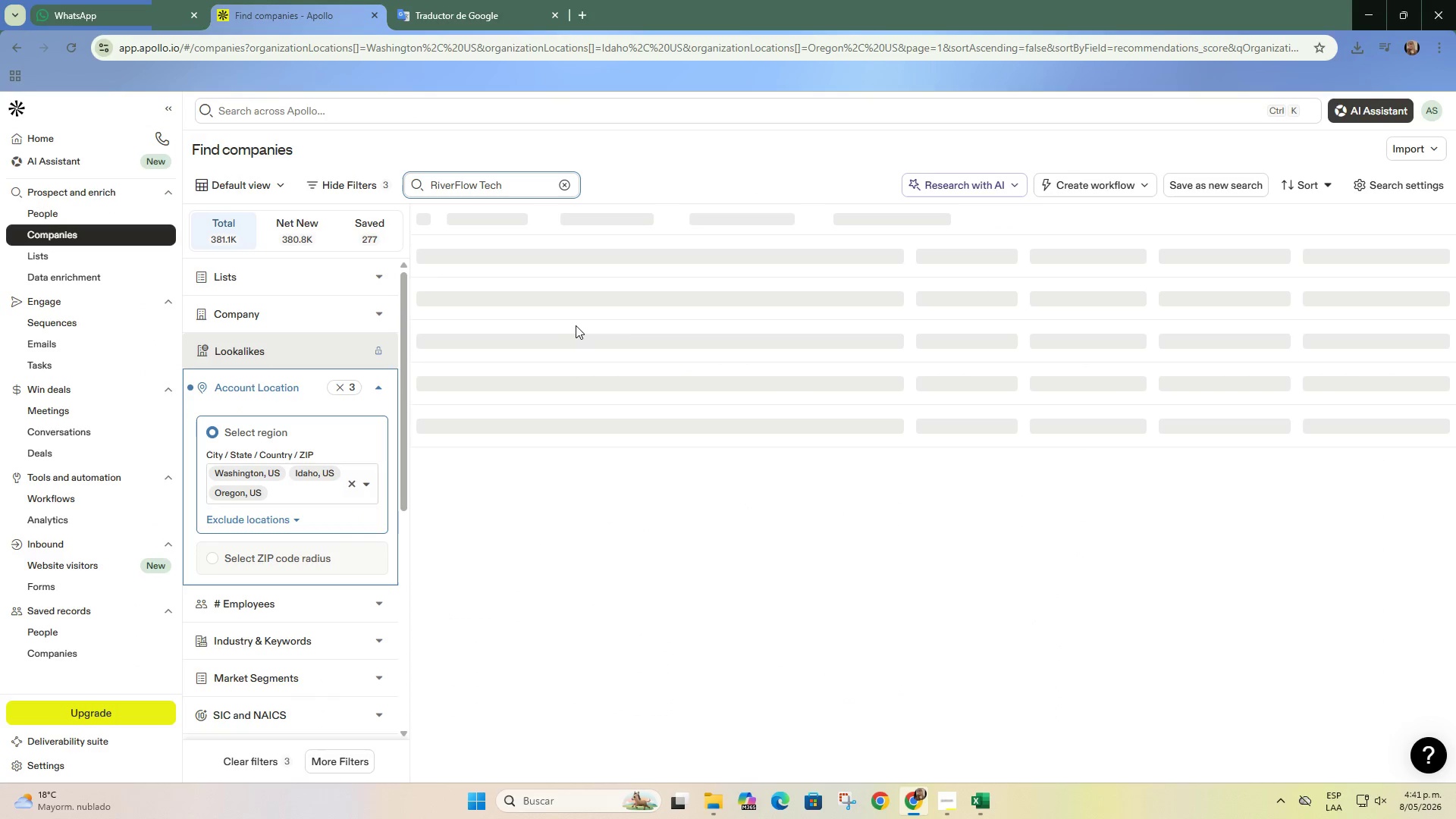 
key(Enter)
 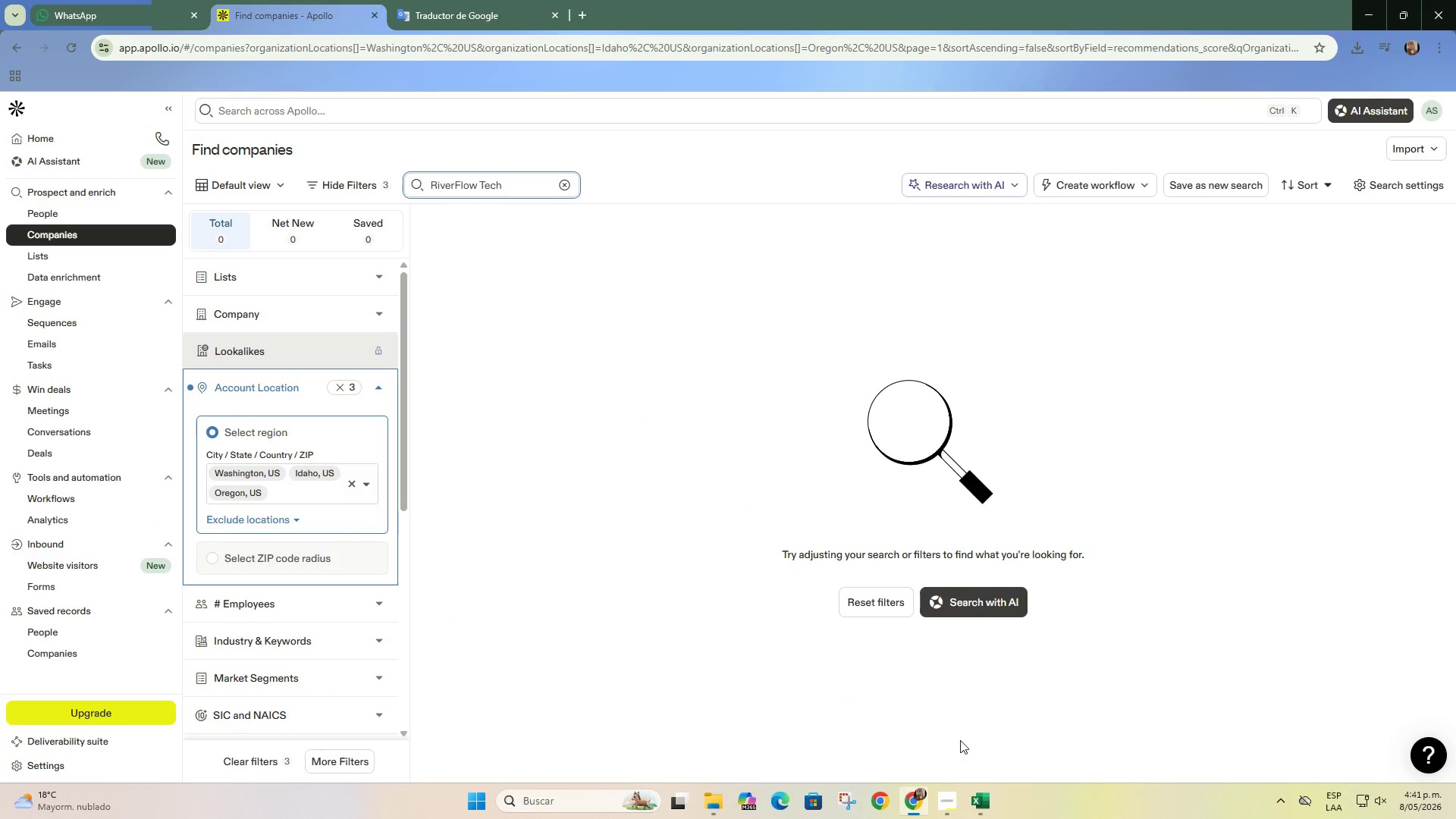 
left_click([984, 790])
 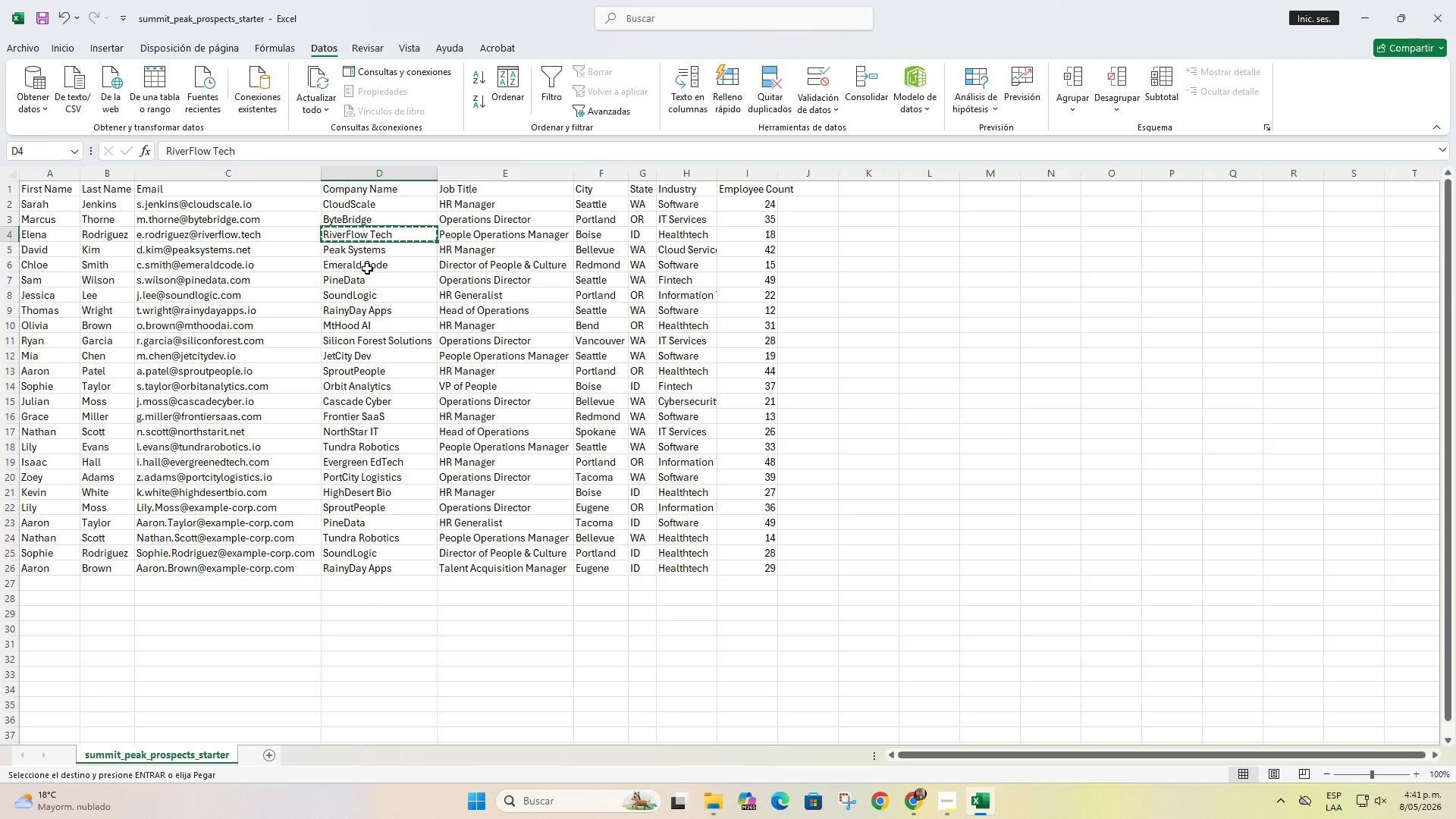 
left_click([380, 248])
 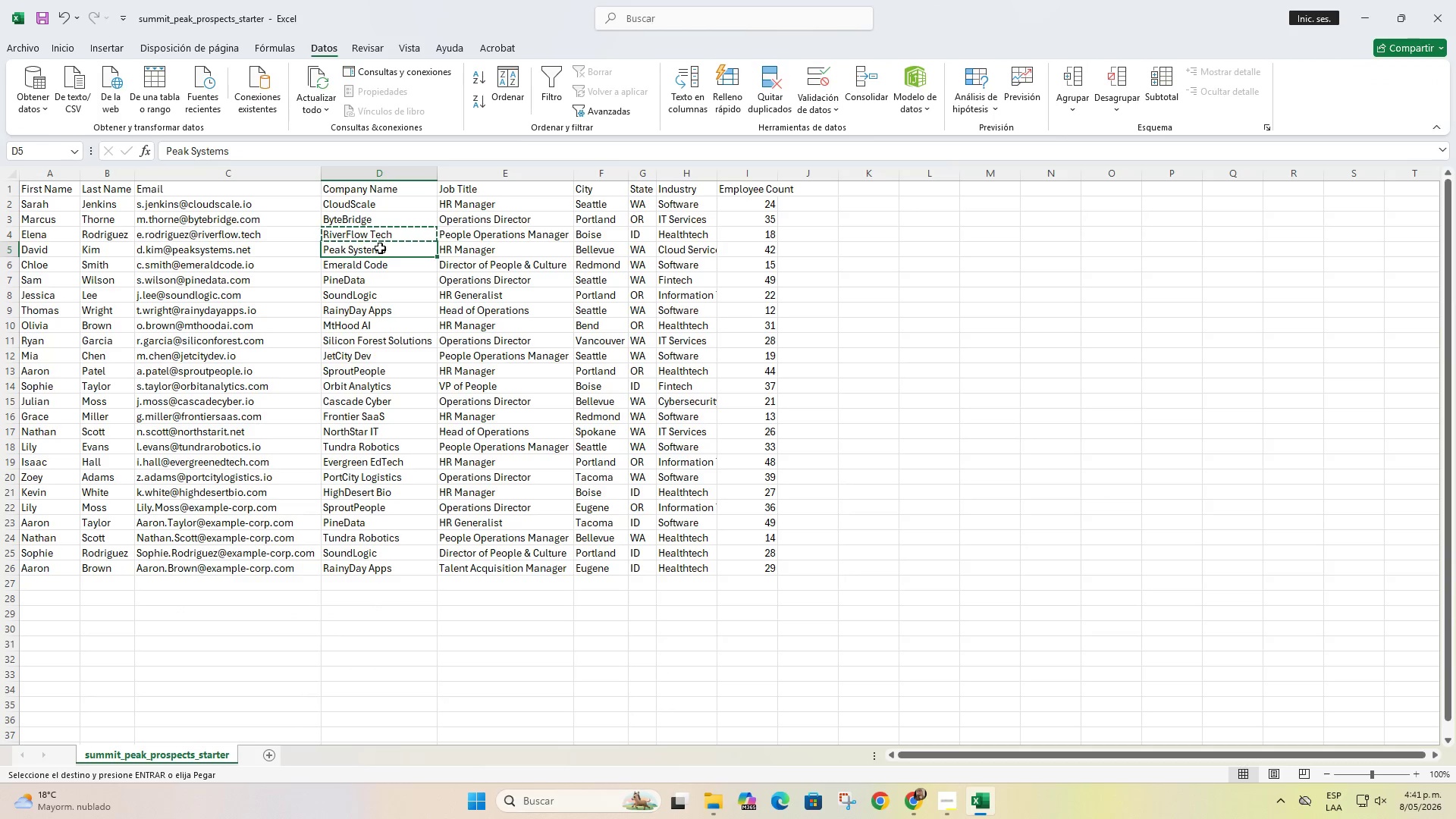 
key(Control+C)
 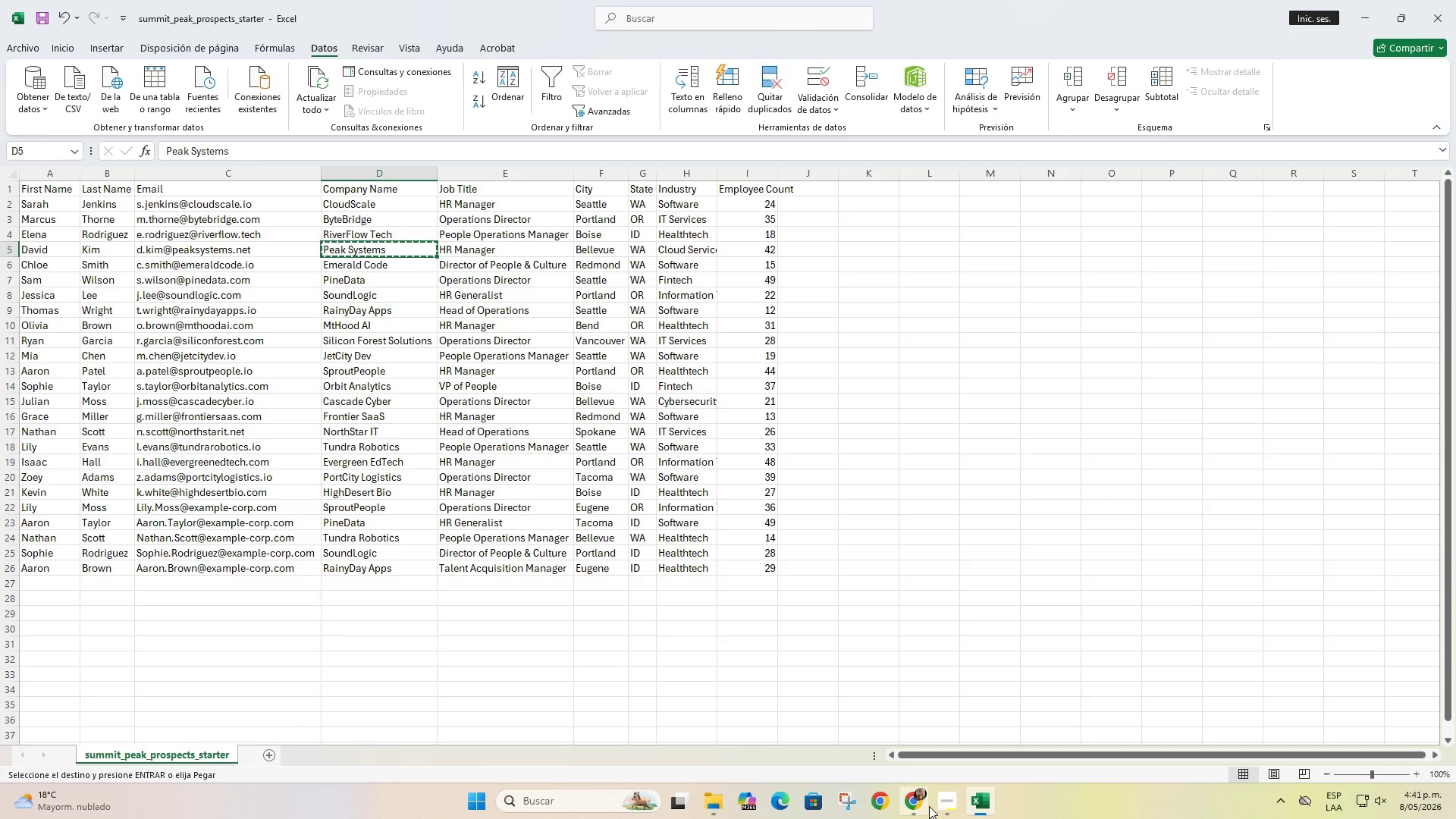 
left_click([929, 806])
 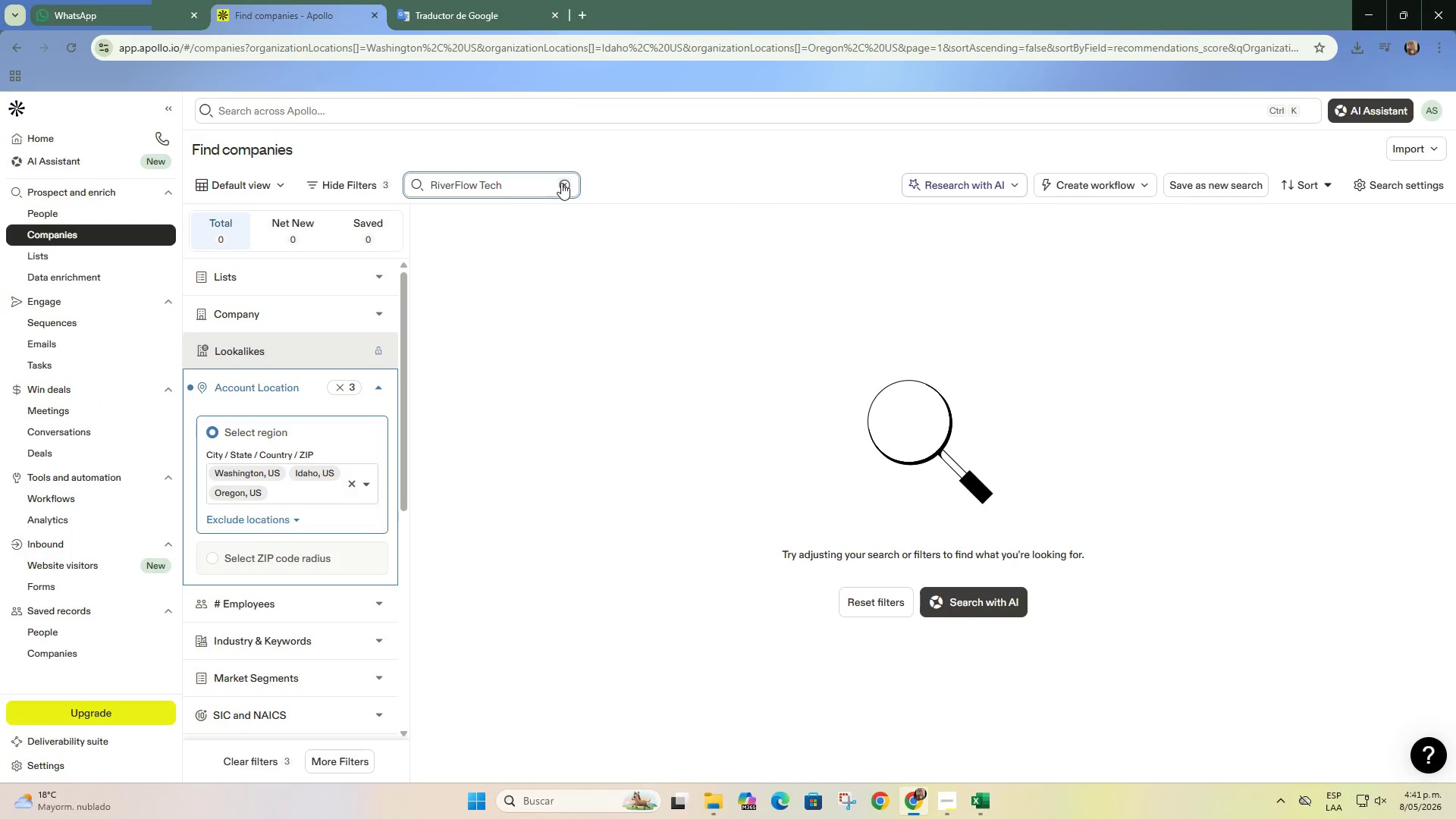 
double_click([538, 187])
 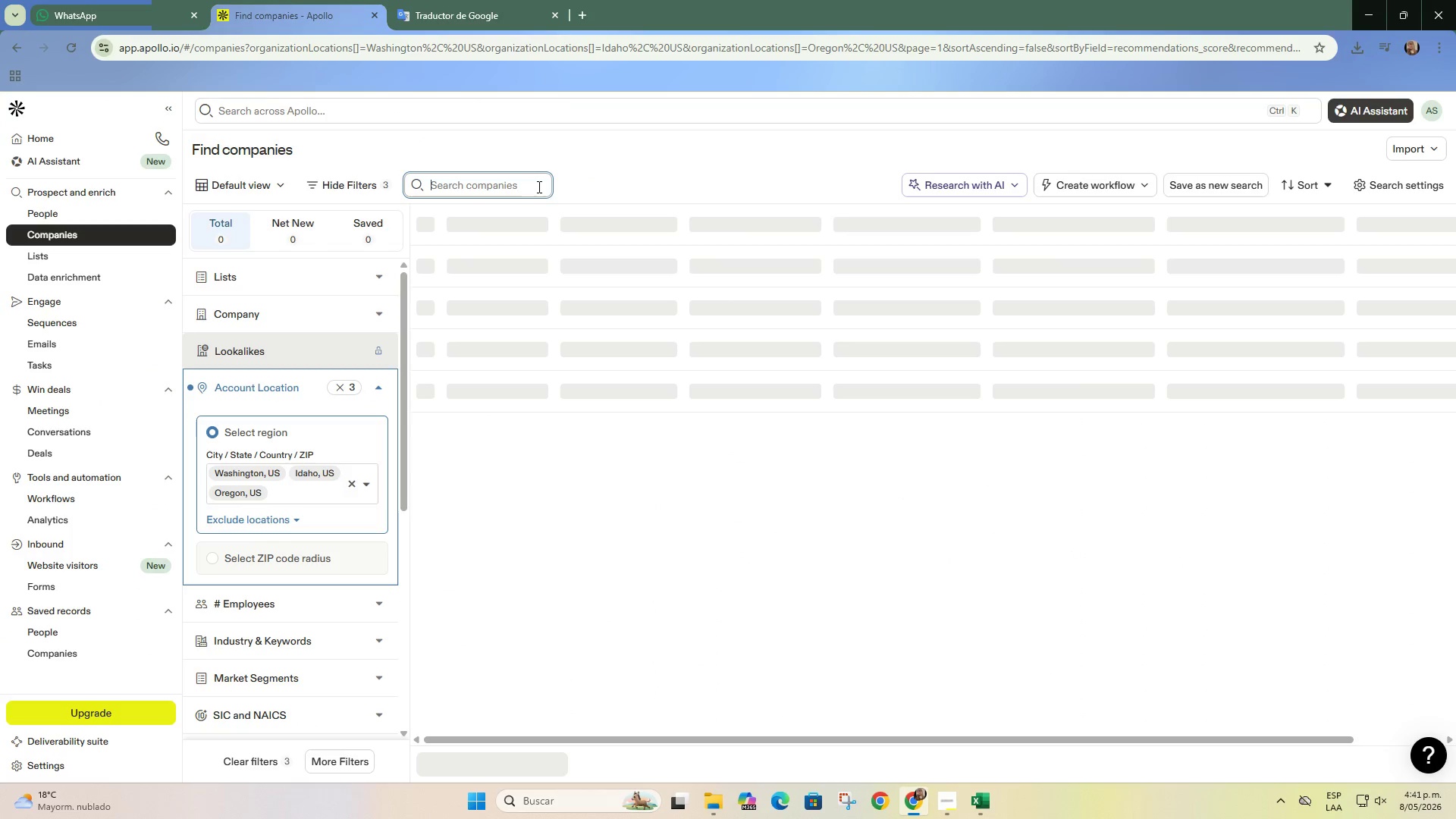 
key(Control+ControlLeft)
 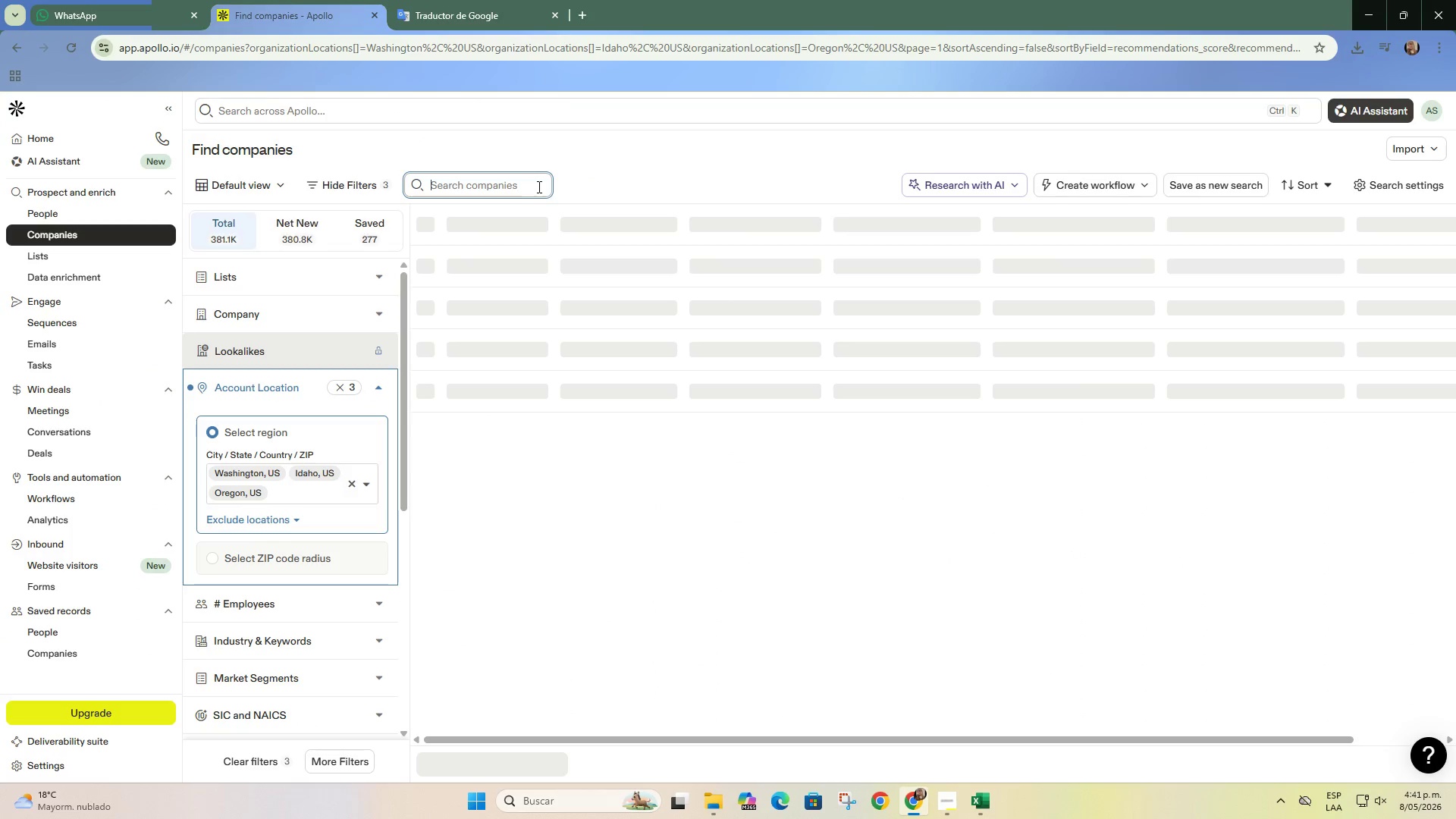 
key(Control+V)
 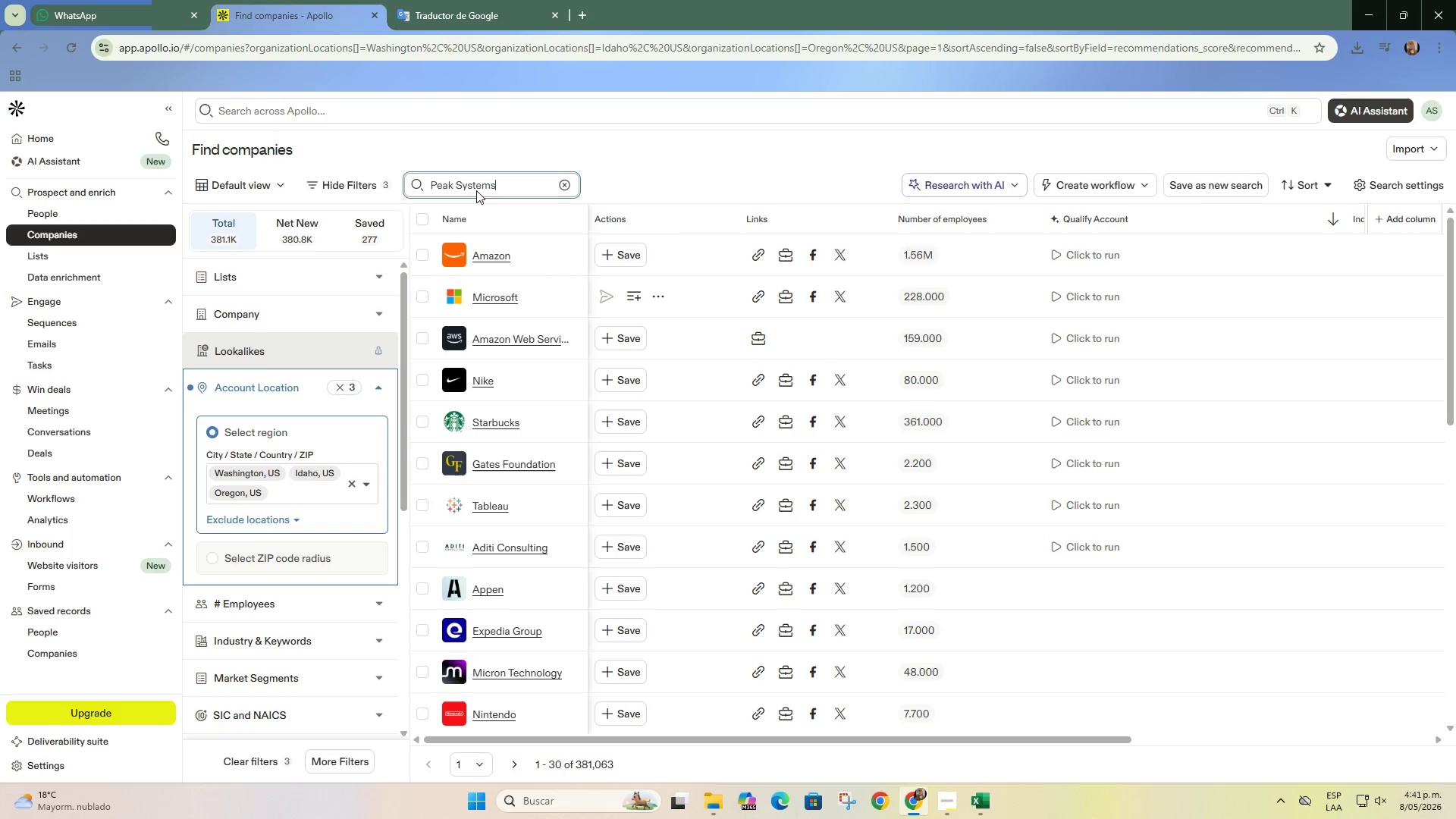 
key(Enter)
 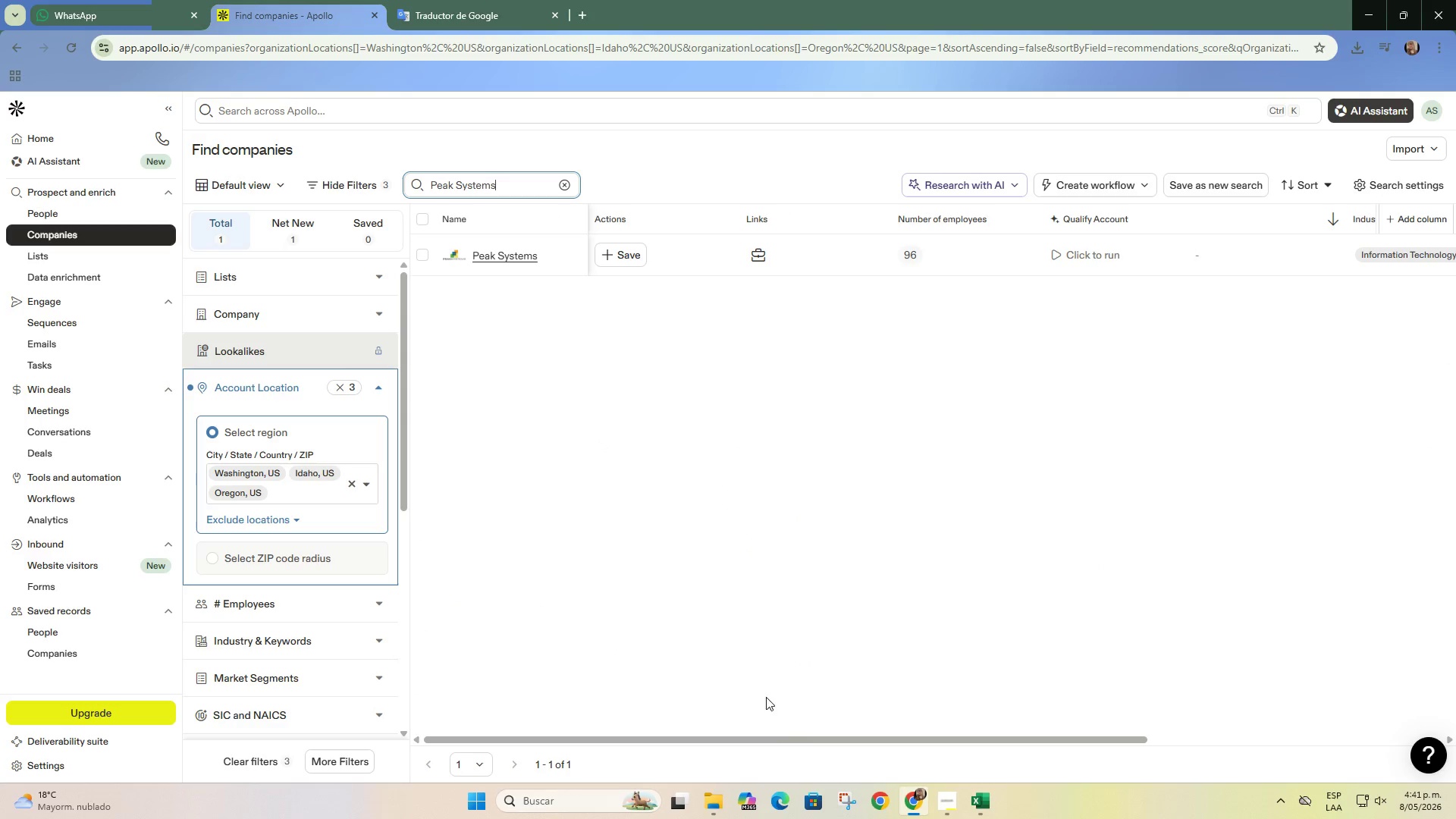 
left_click_drag(start_coordinate=[774, 742], to_coordinate=[1045, 744])
 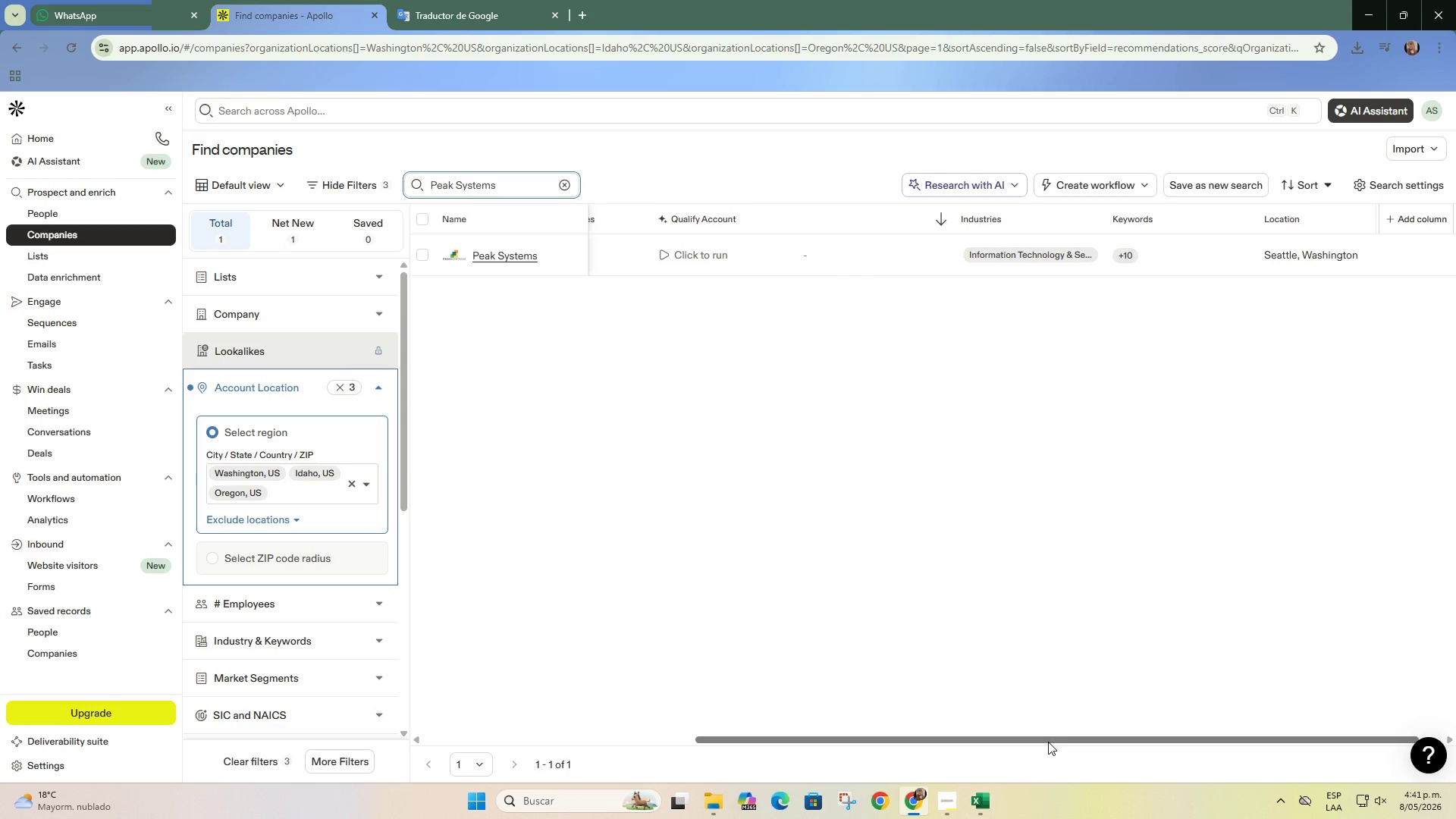 
left_click_drag(start_coordinate=[1048, 742], to_coordinate=[1010, 742])
 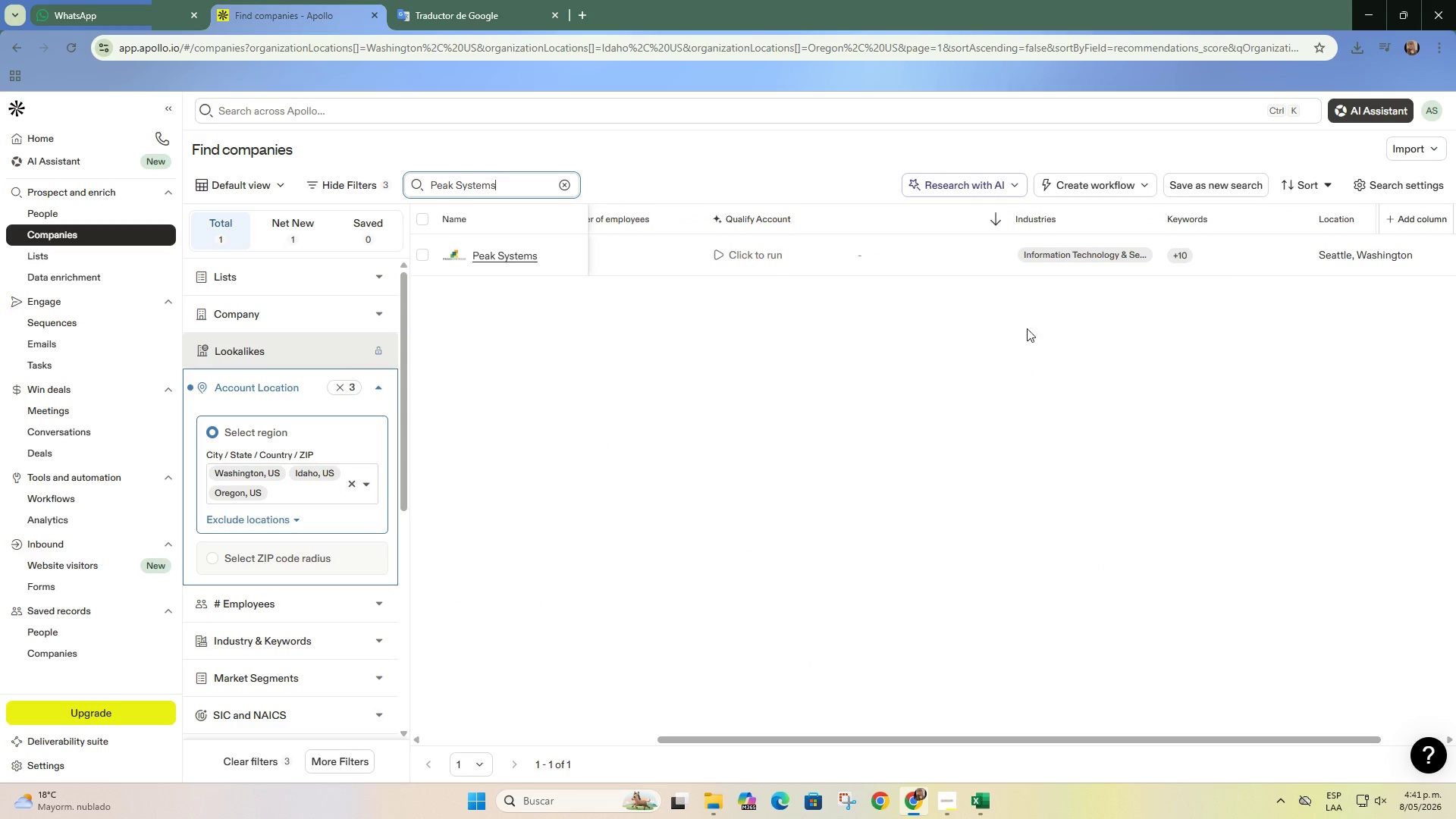 
mouse_move([1079, 253])
 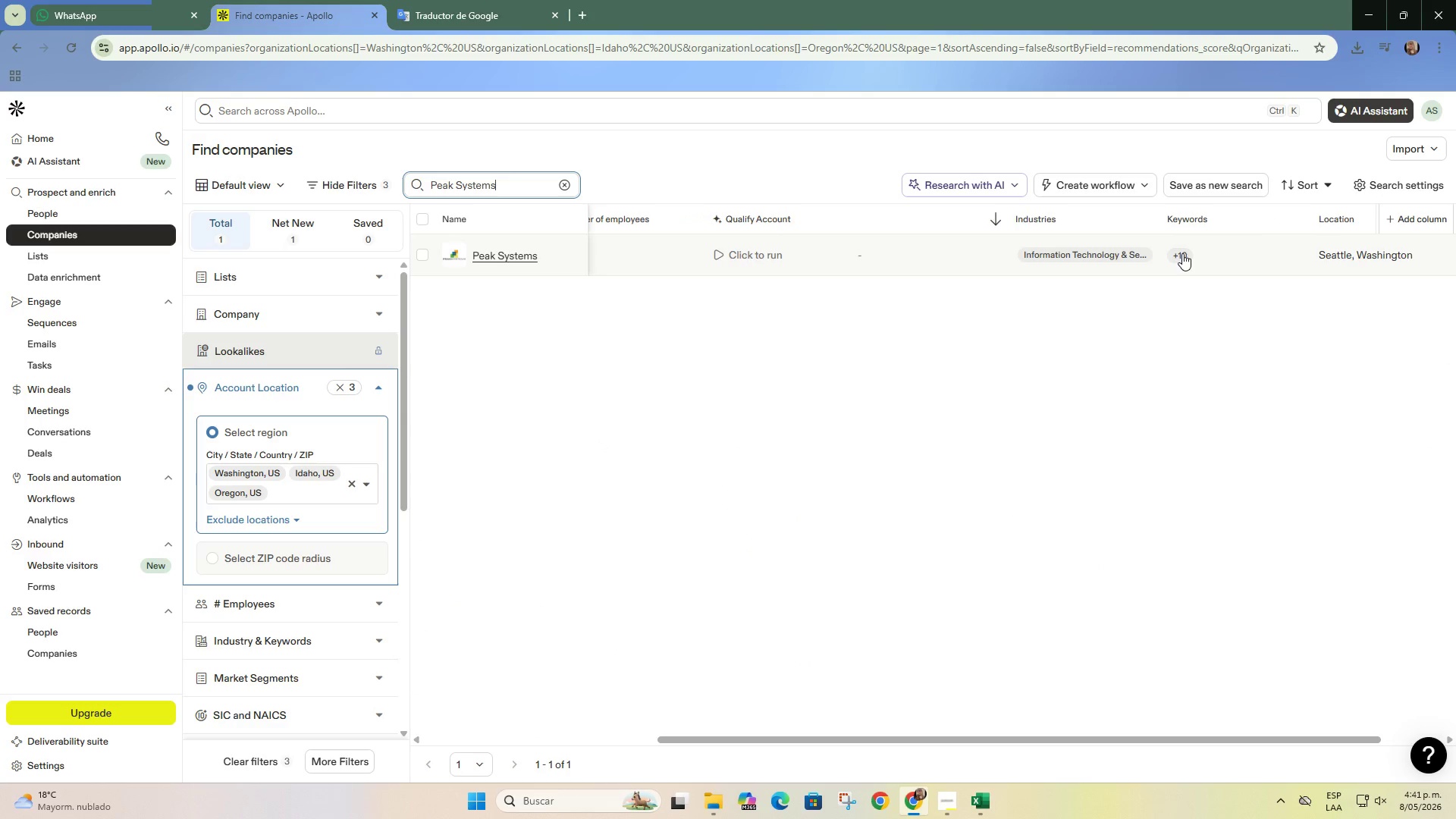 
left_click([1182, 253])
 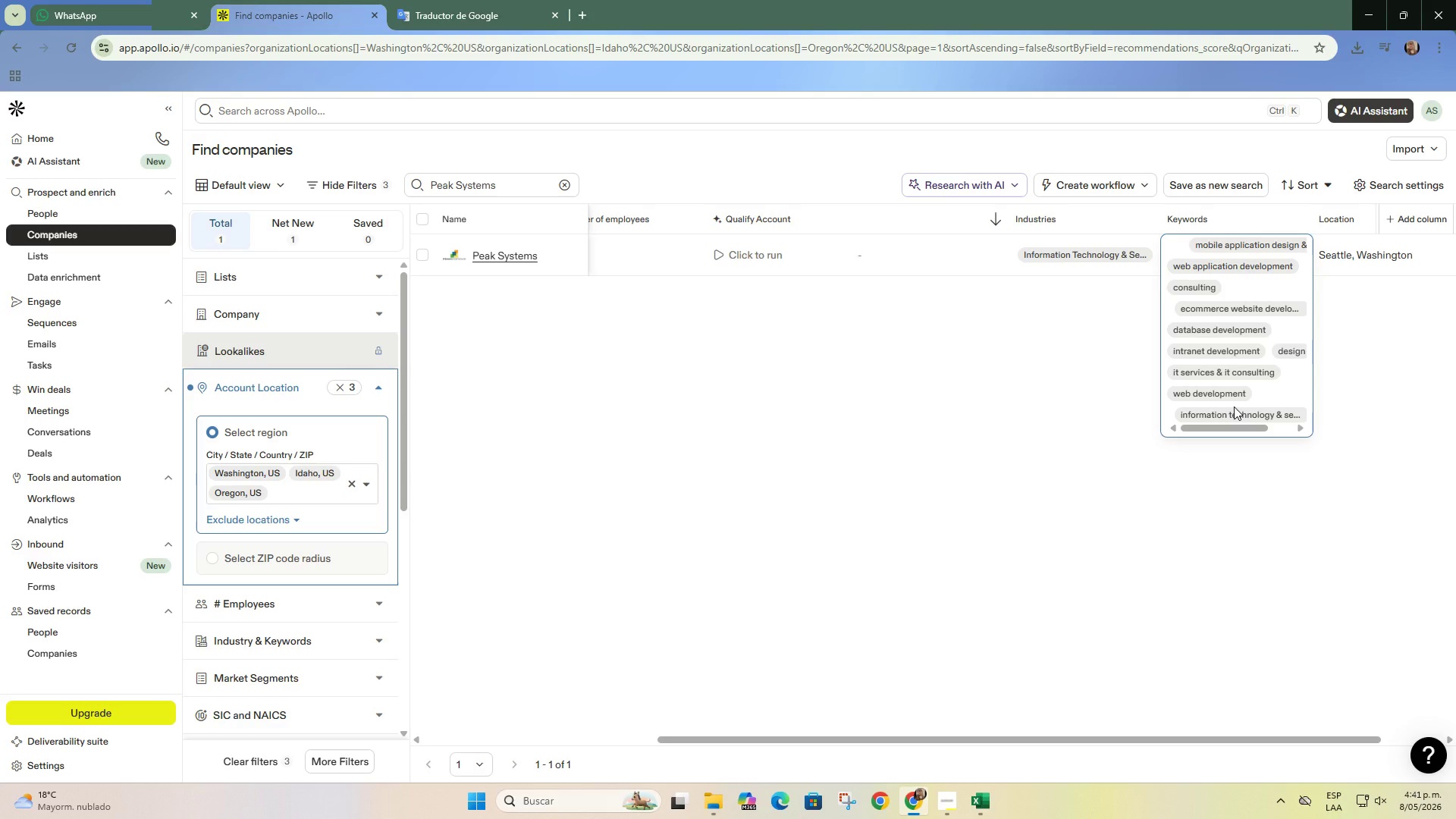 
scroll: coordinate [1234, 406], scroll_direction: down, amount: 1.0
 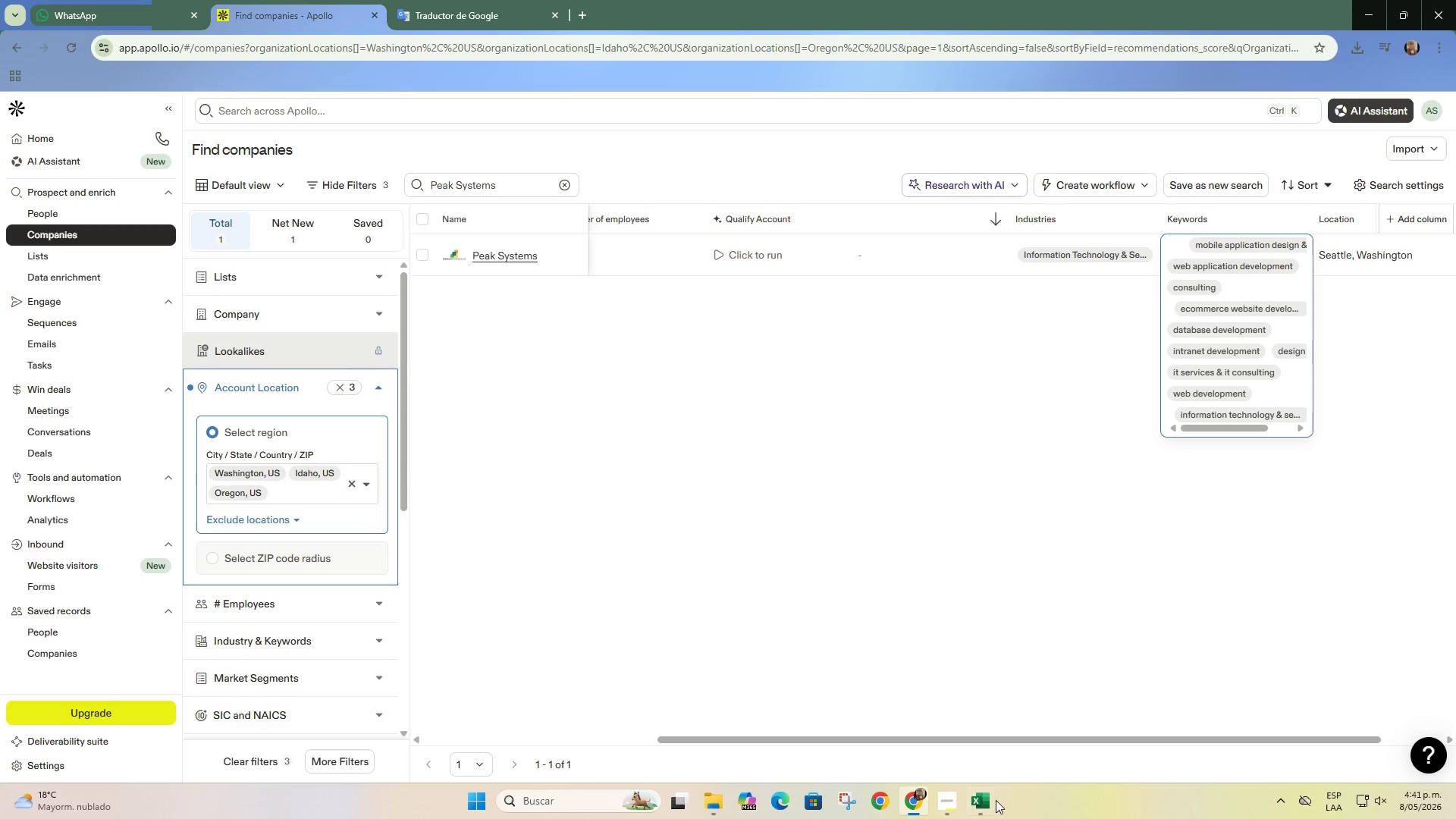 
left_click([987, 786])
 